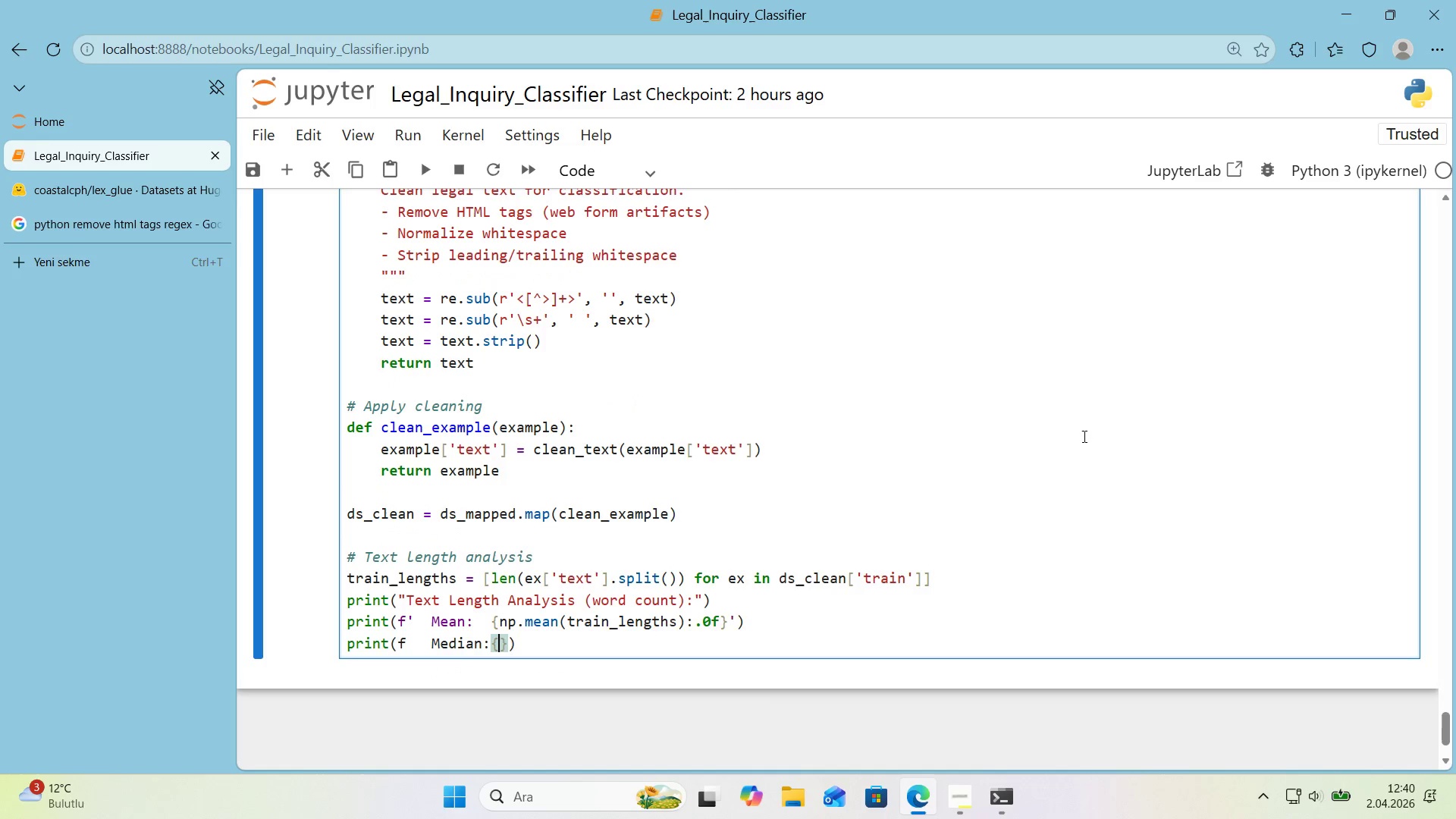 
type(np.med'an*()
 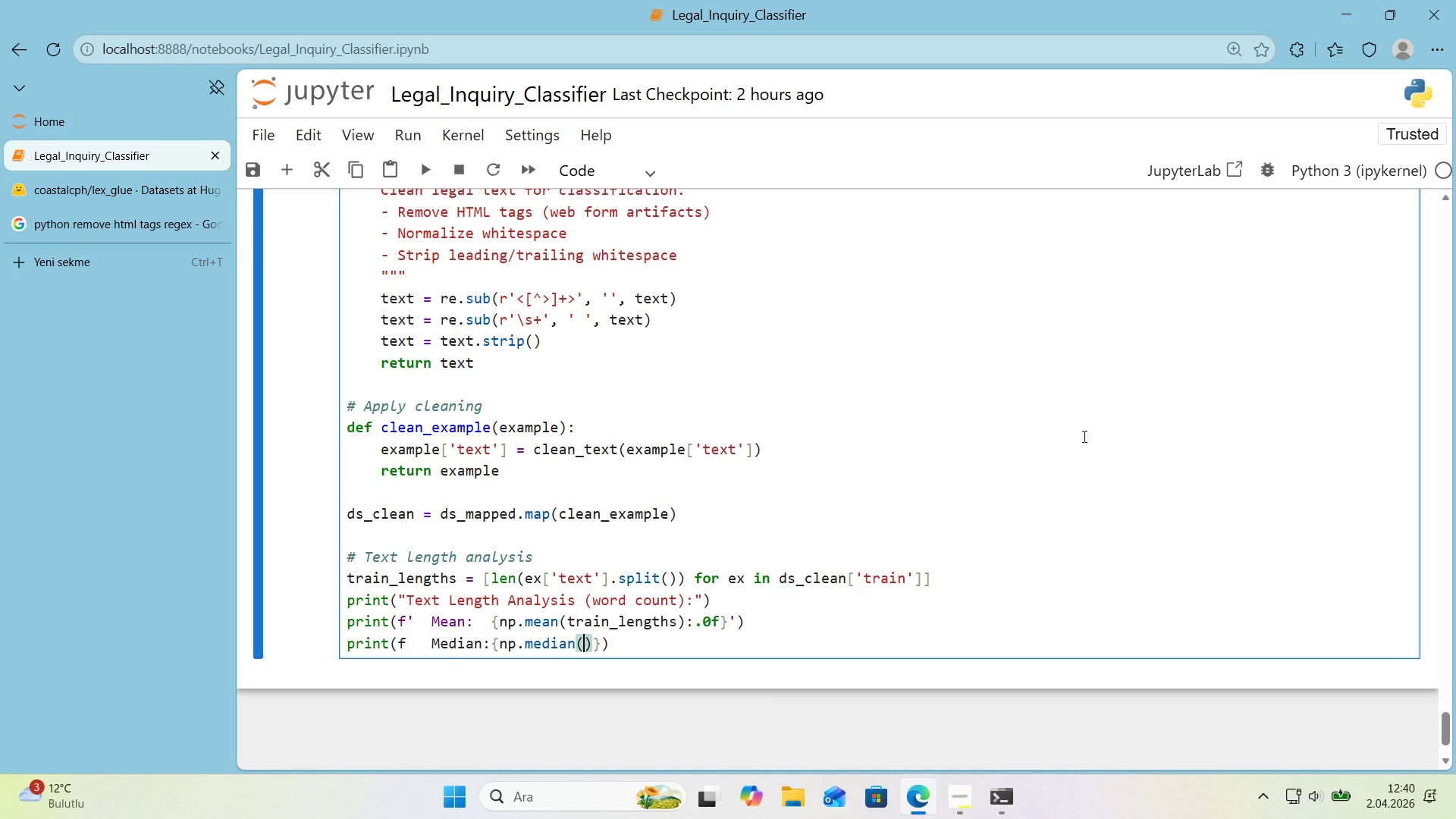 
 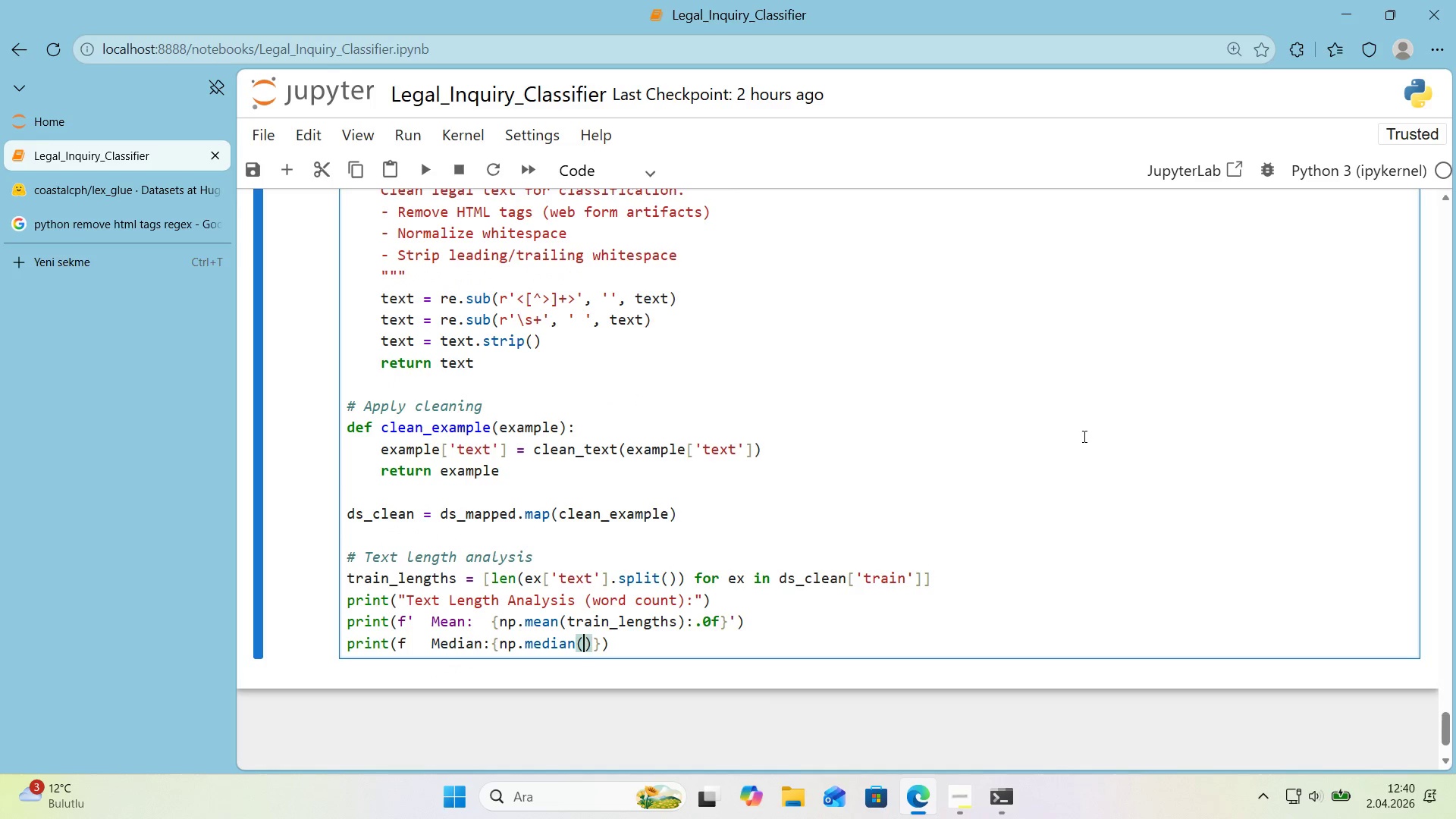 
key(ArrowLeft)
 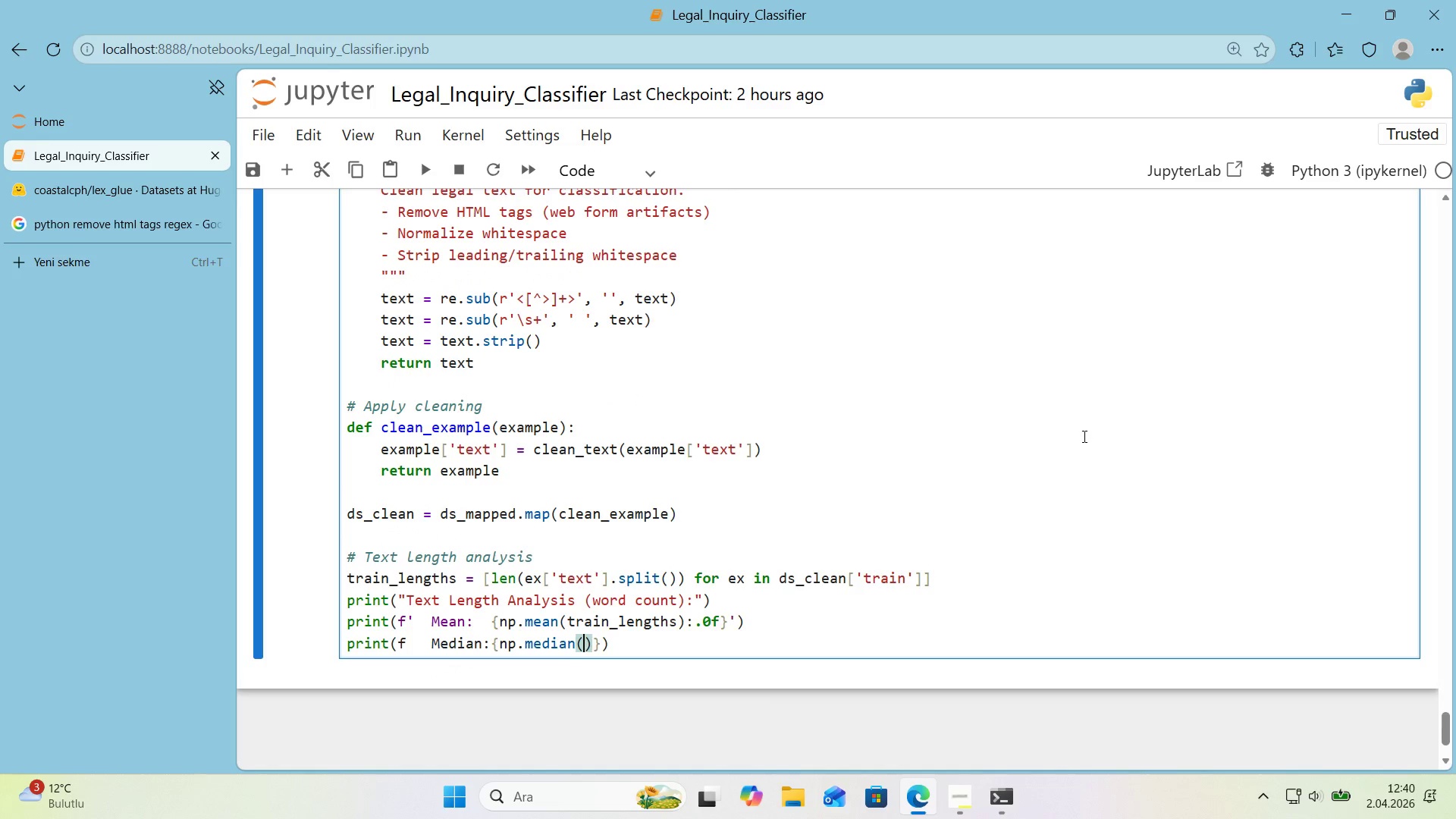 
type(tra'n_lengths)
 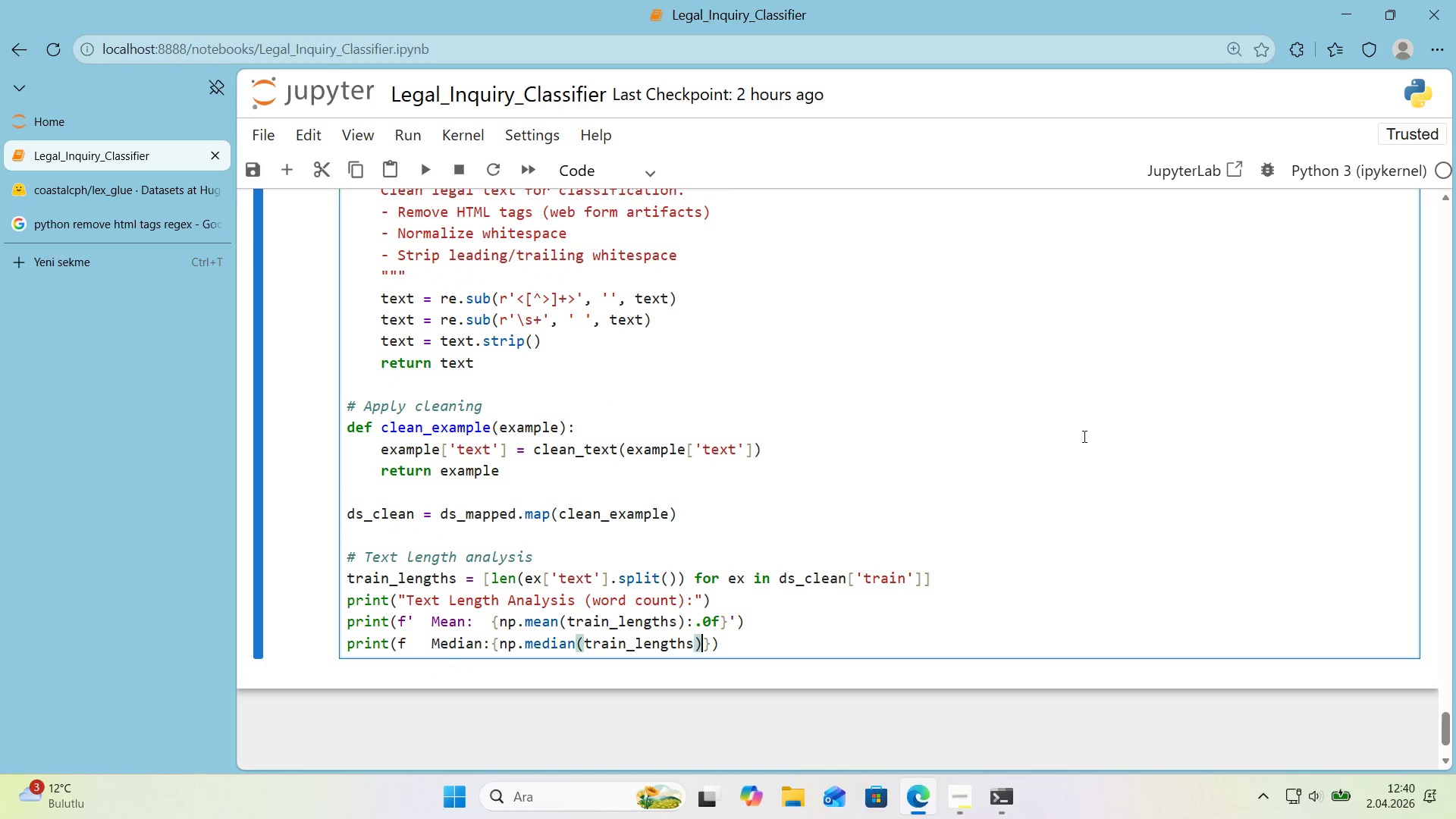 
key(ArrowRight)
 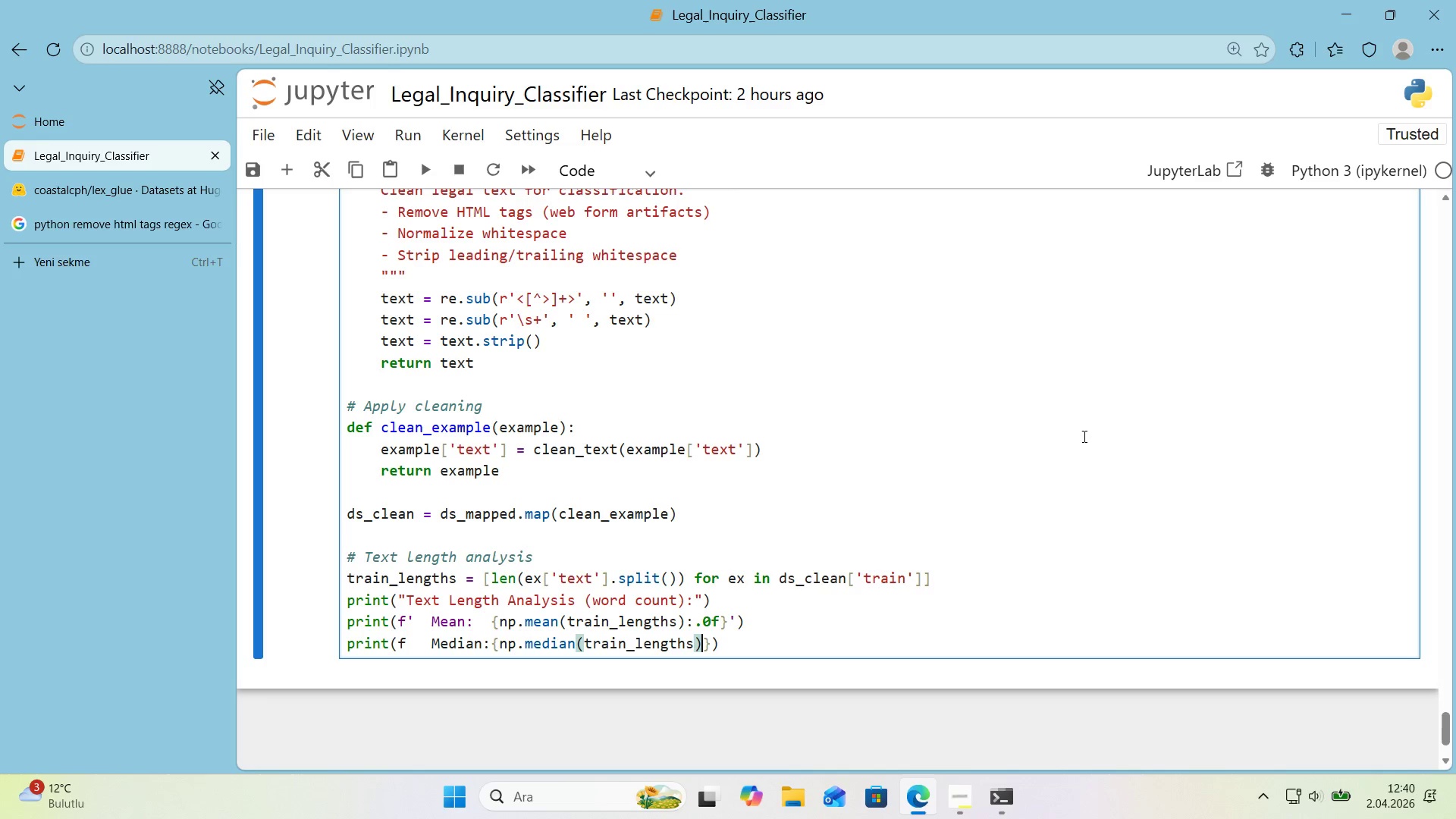 
key(Shift+ShiftRight)
 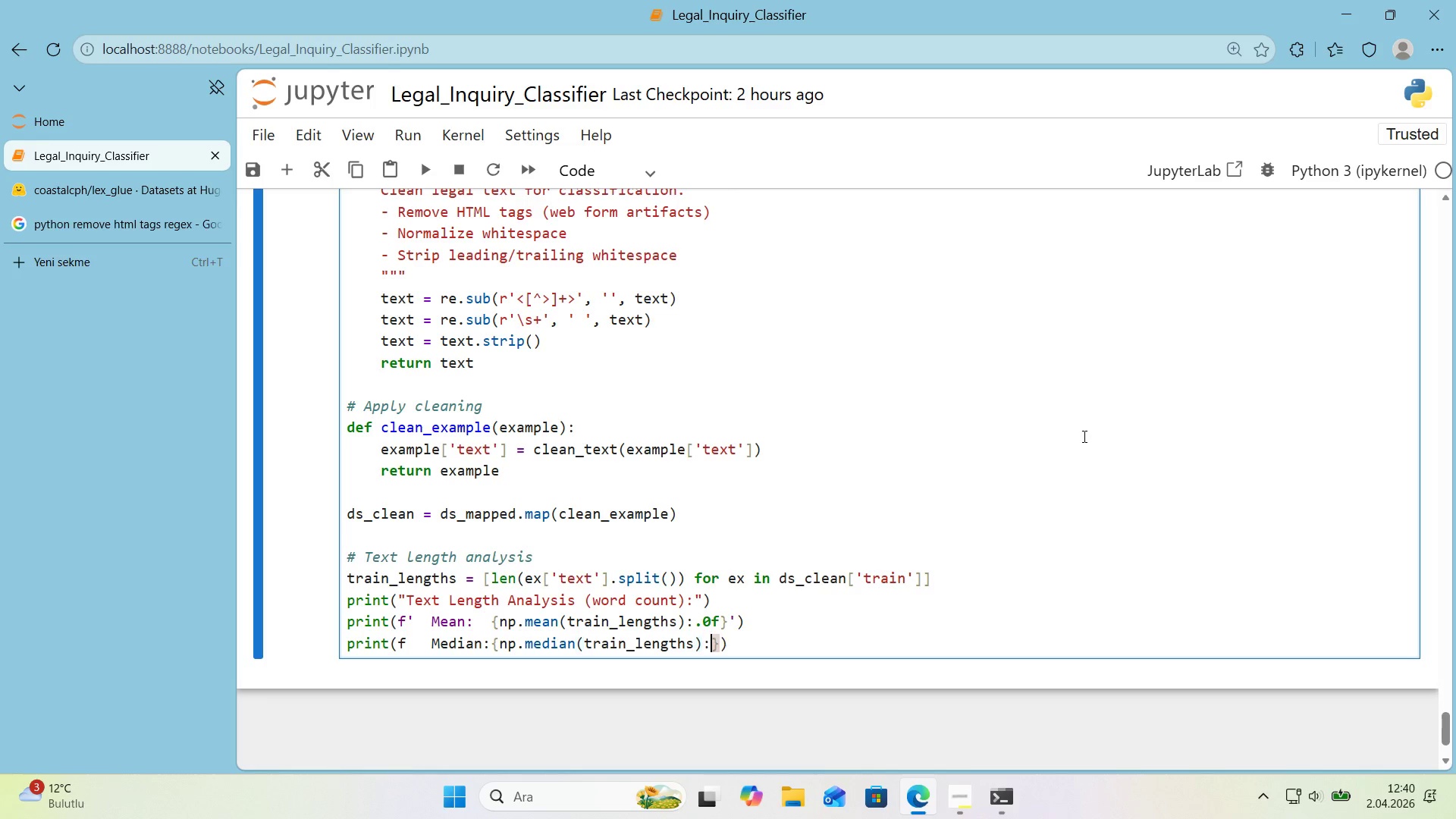 
key(Shift+Period)
 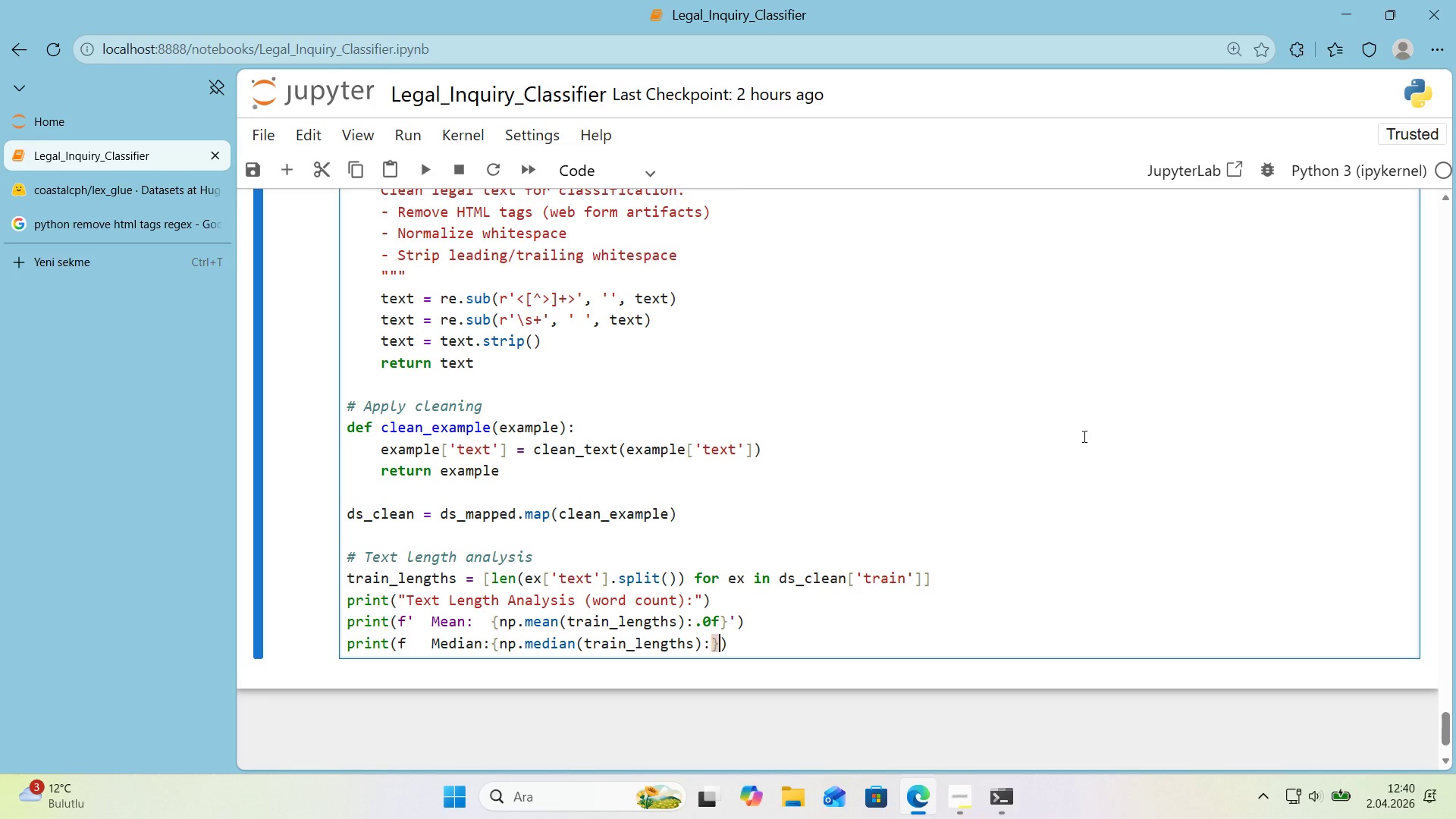 
key(ArrowRight)
 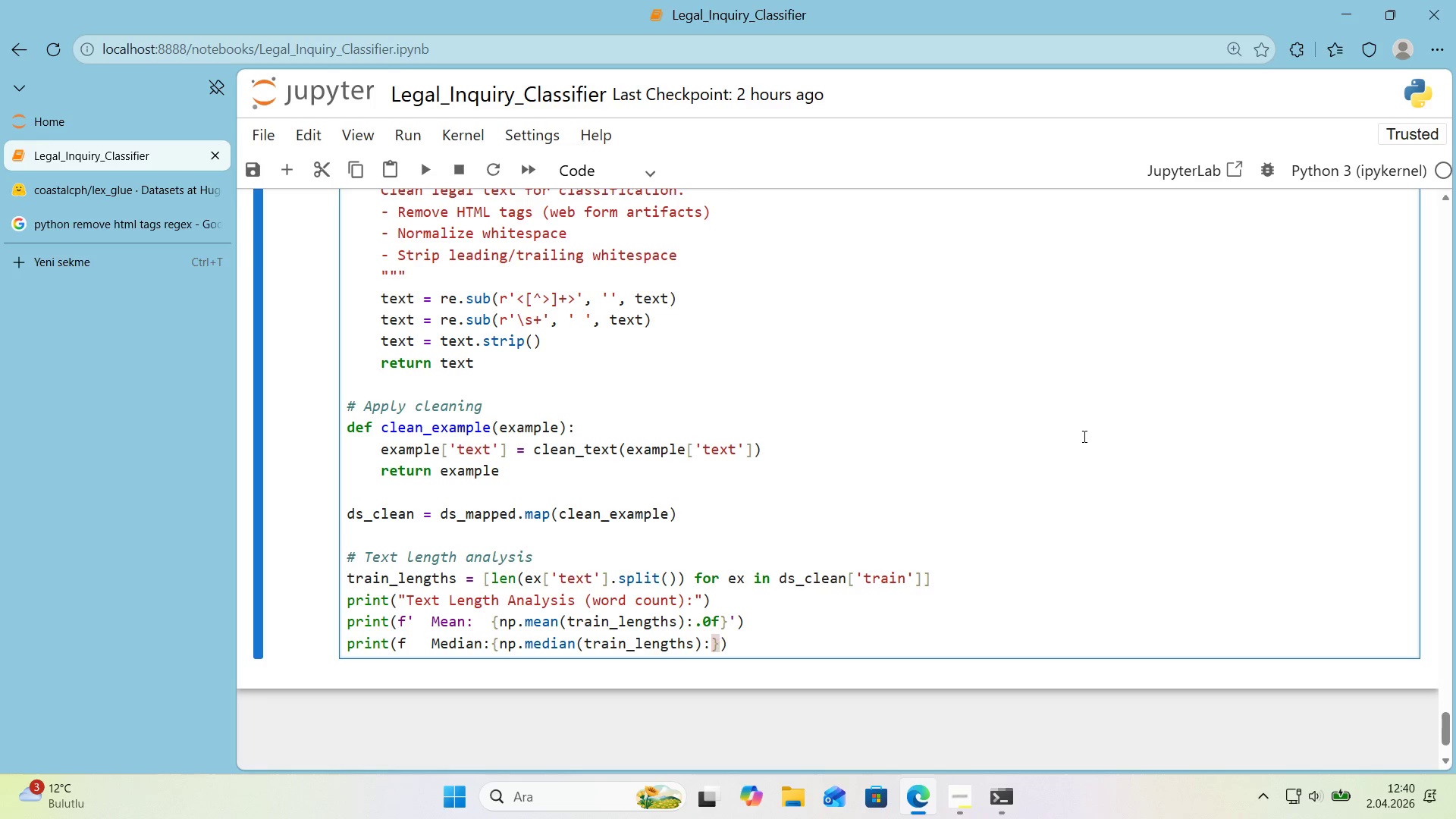 
key(ArrowLeft)
 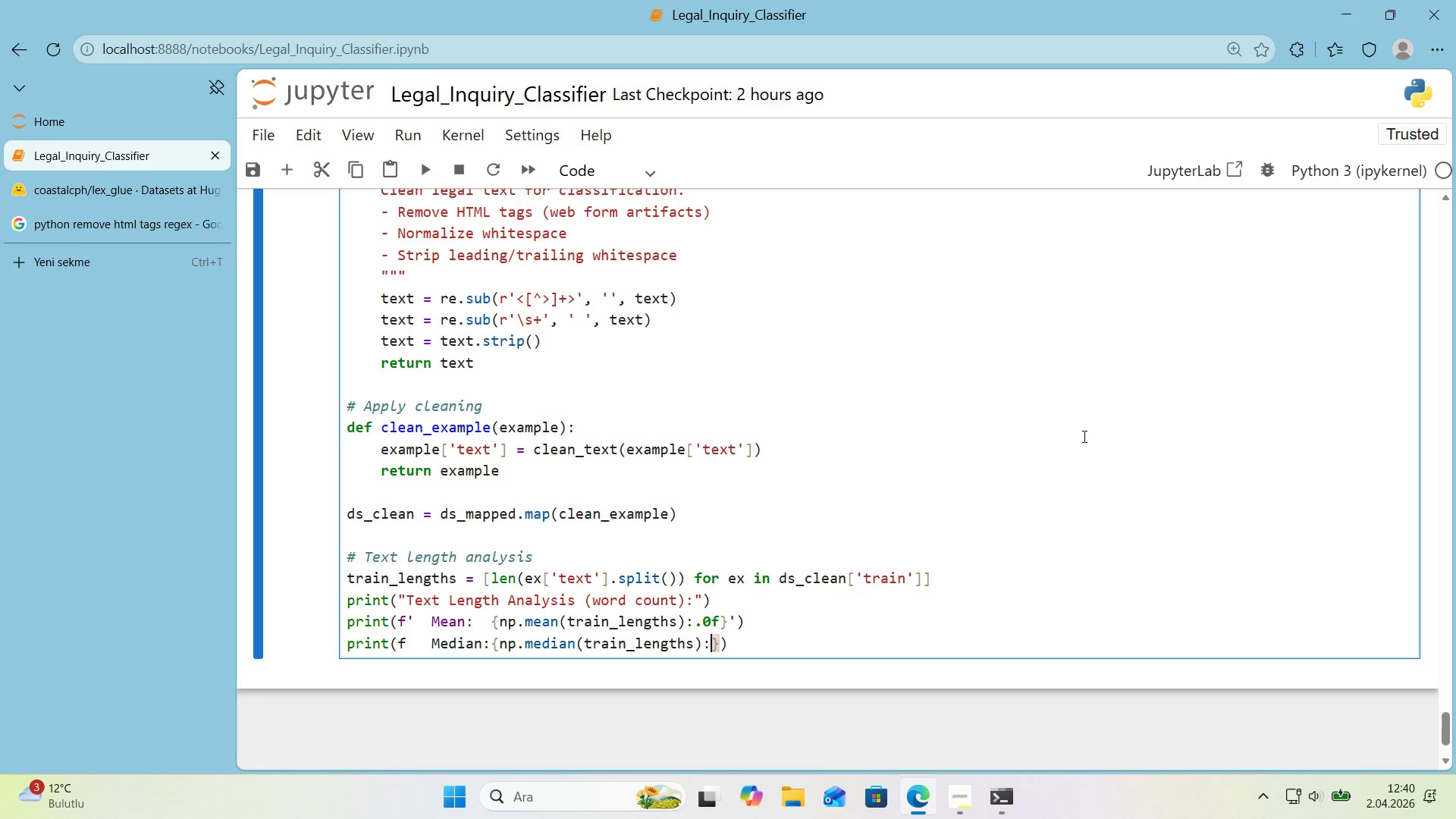 
key(Period)
 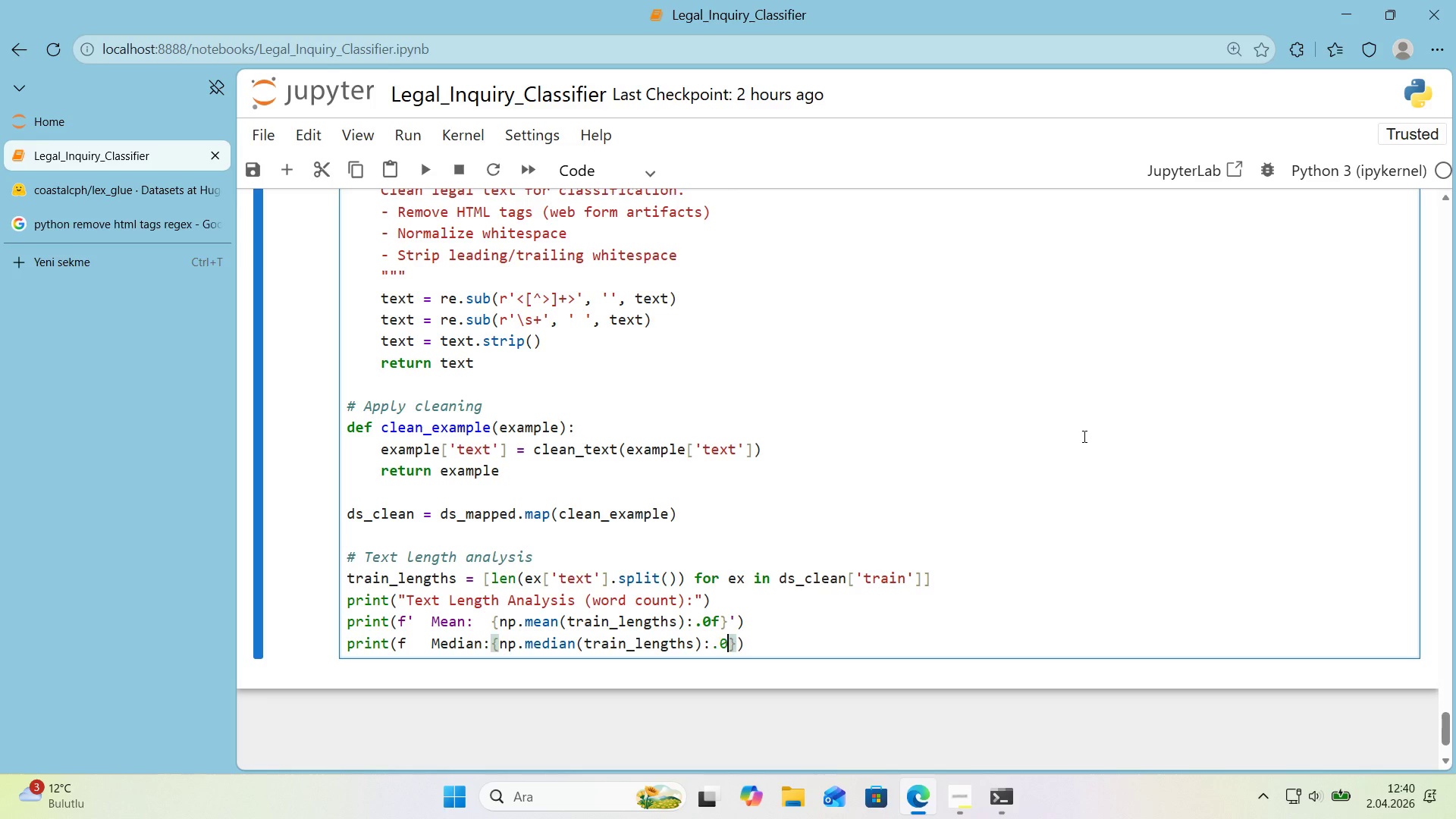 
key(Numpad0)
 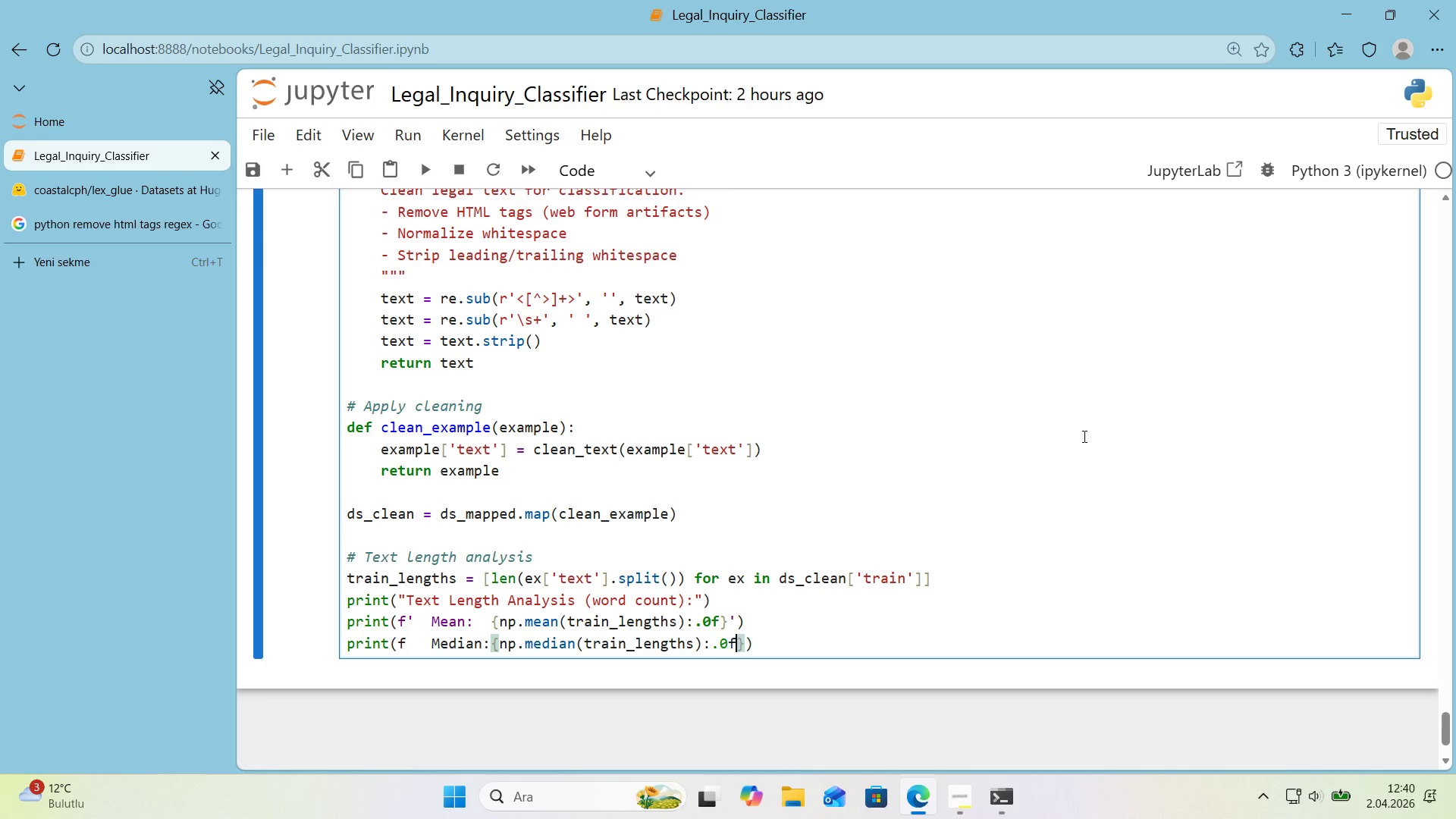 
key(F)
 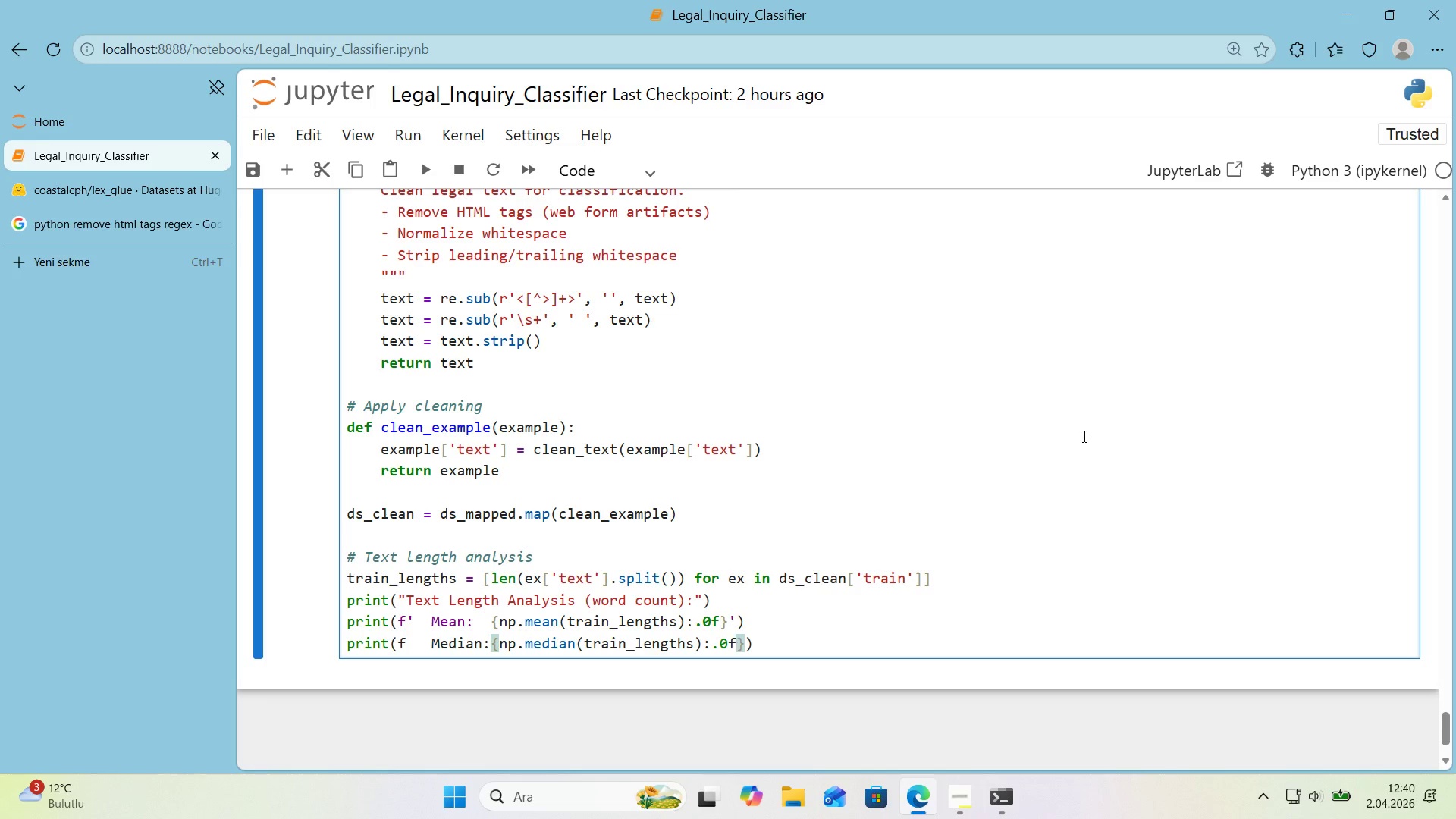 
key(ArrowRight)
 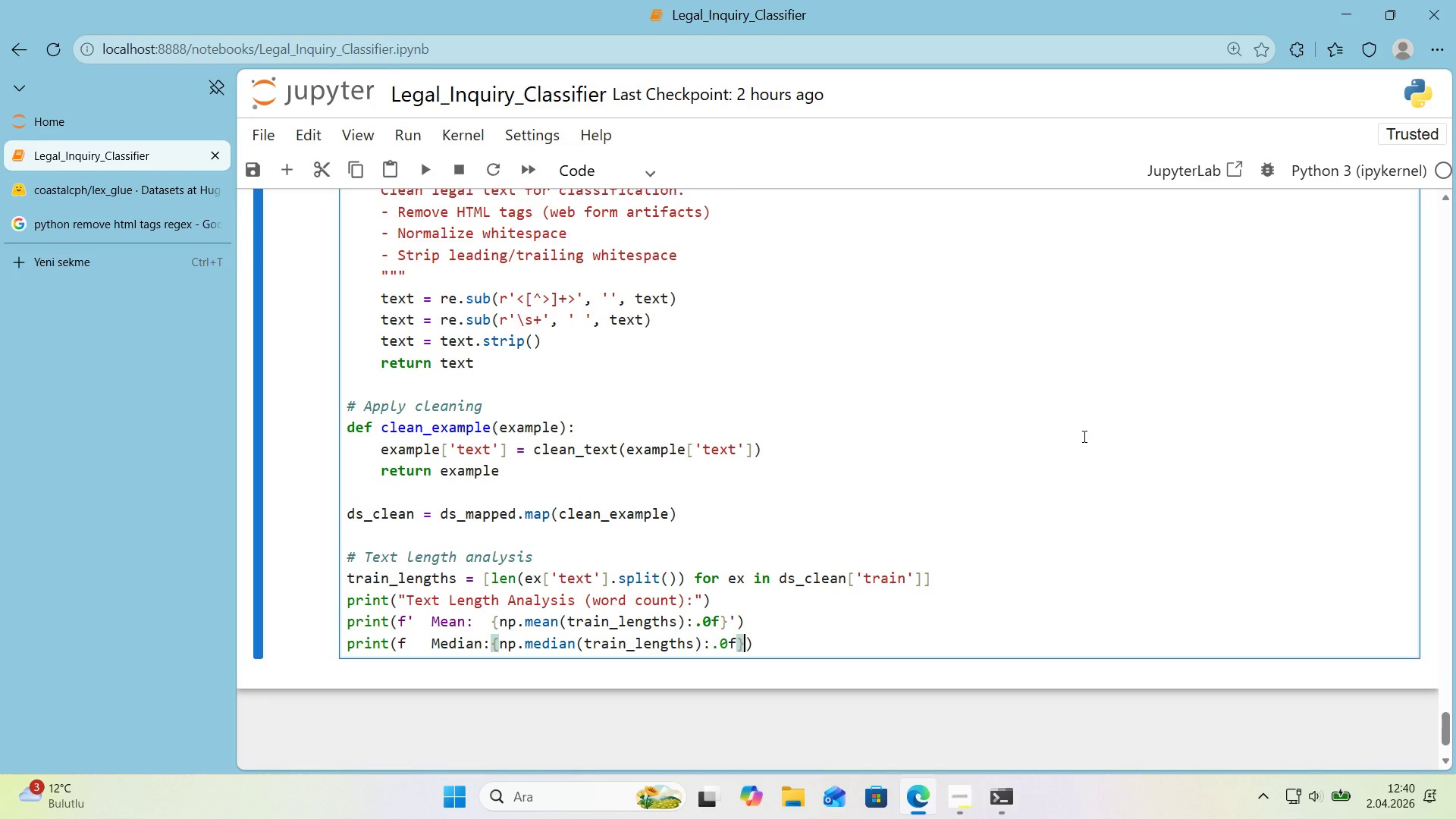 
key(ArrowRight)
 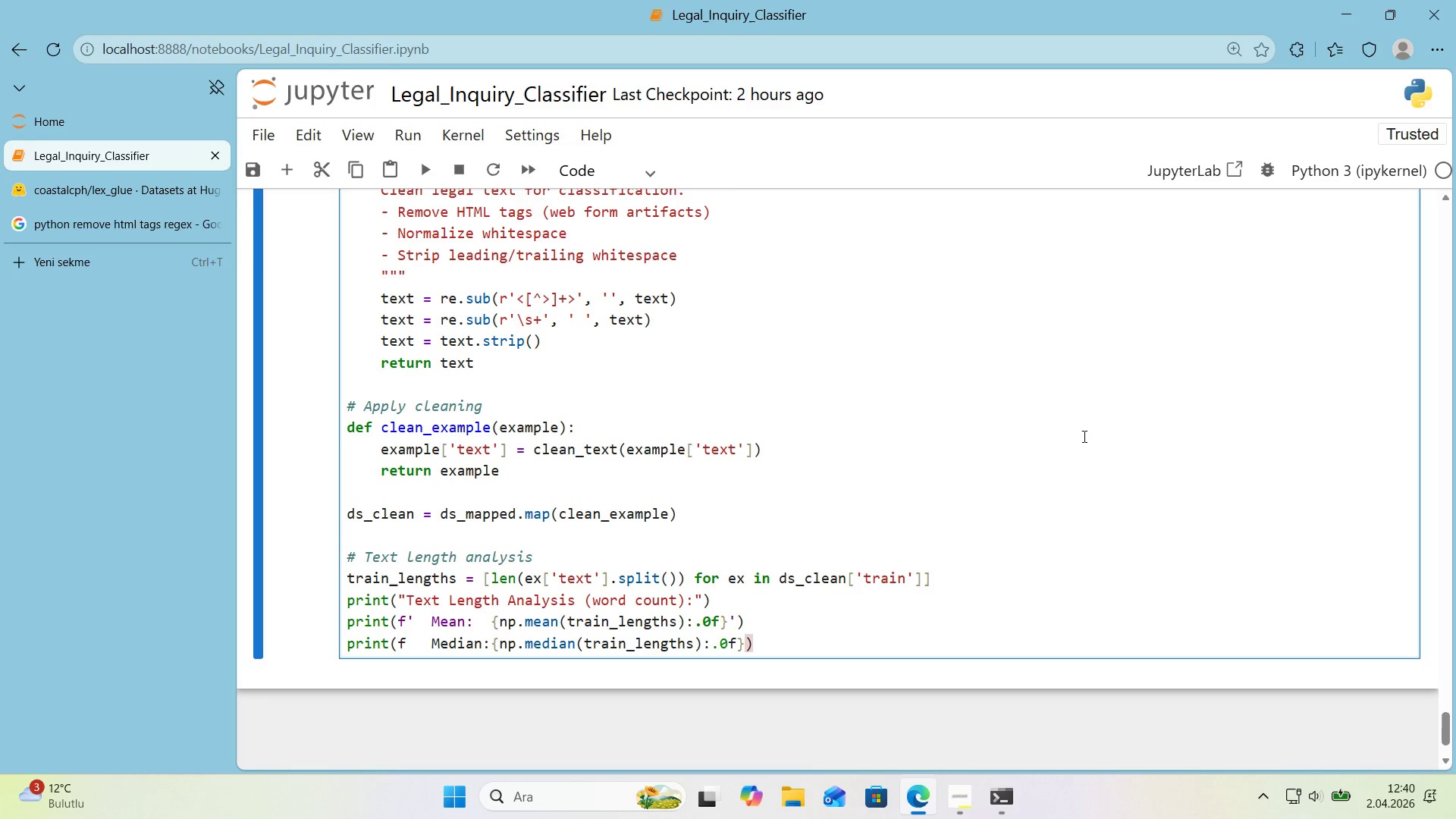 
key(ArrowLeft)
 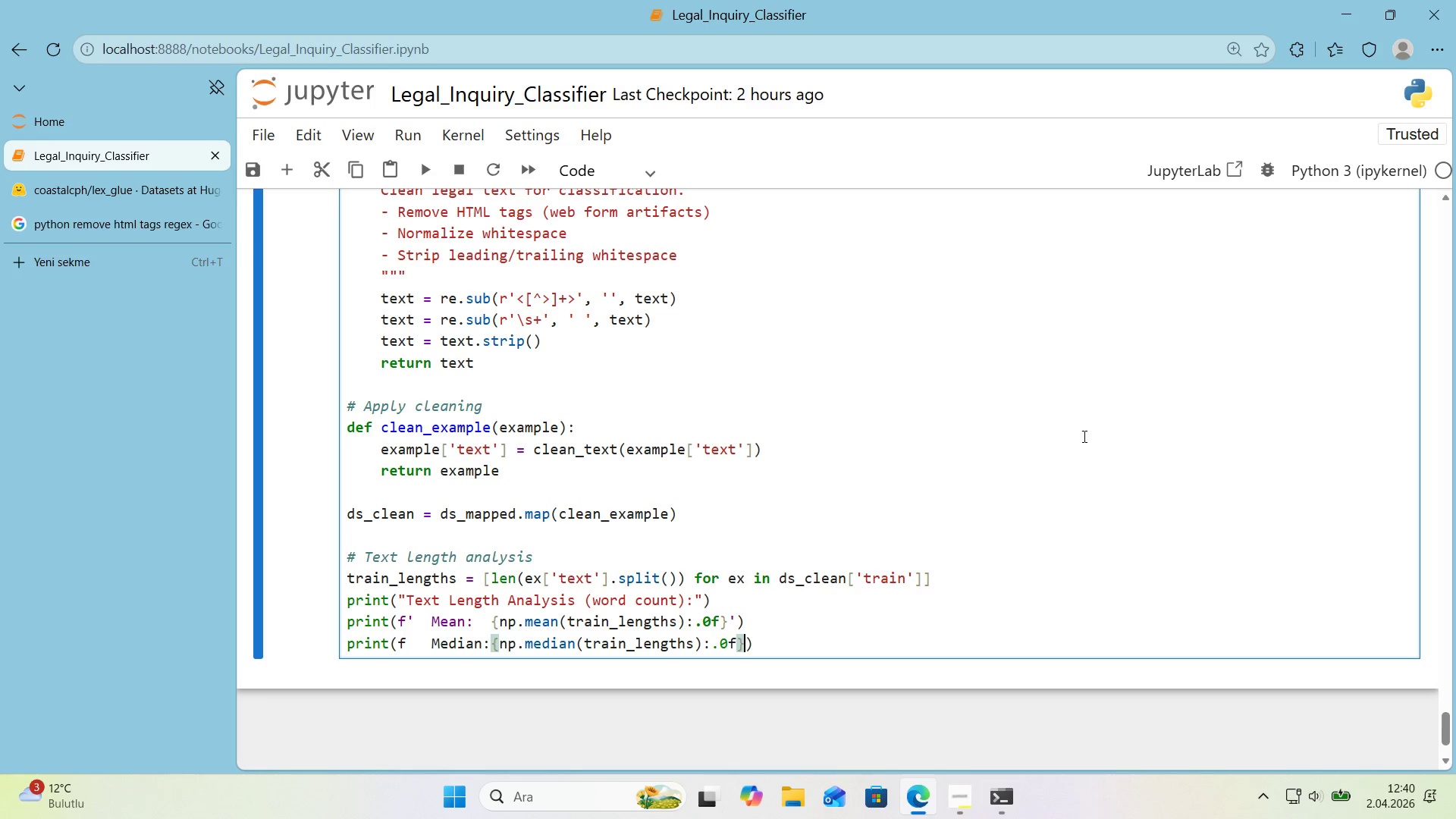 
key(Shift+ShiftRight)
 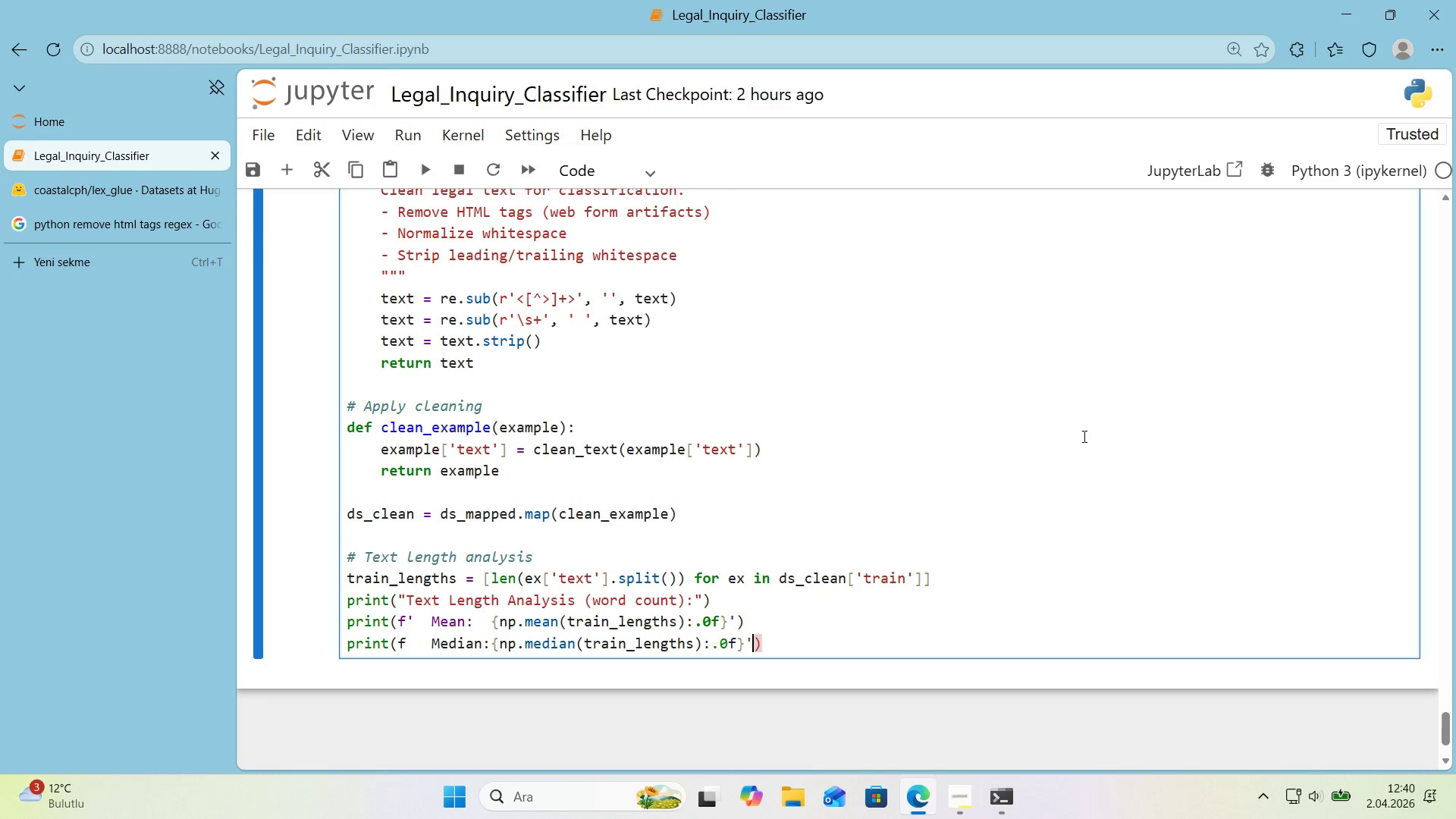 
key(Shift+2)
 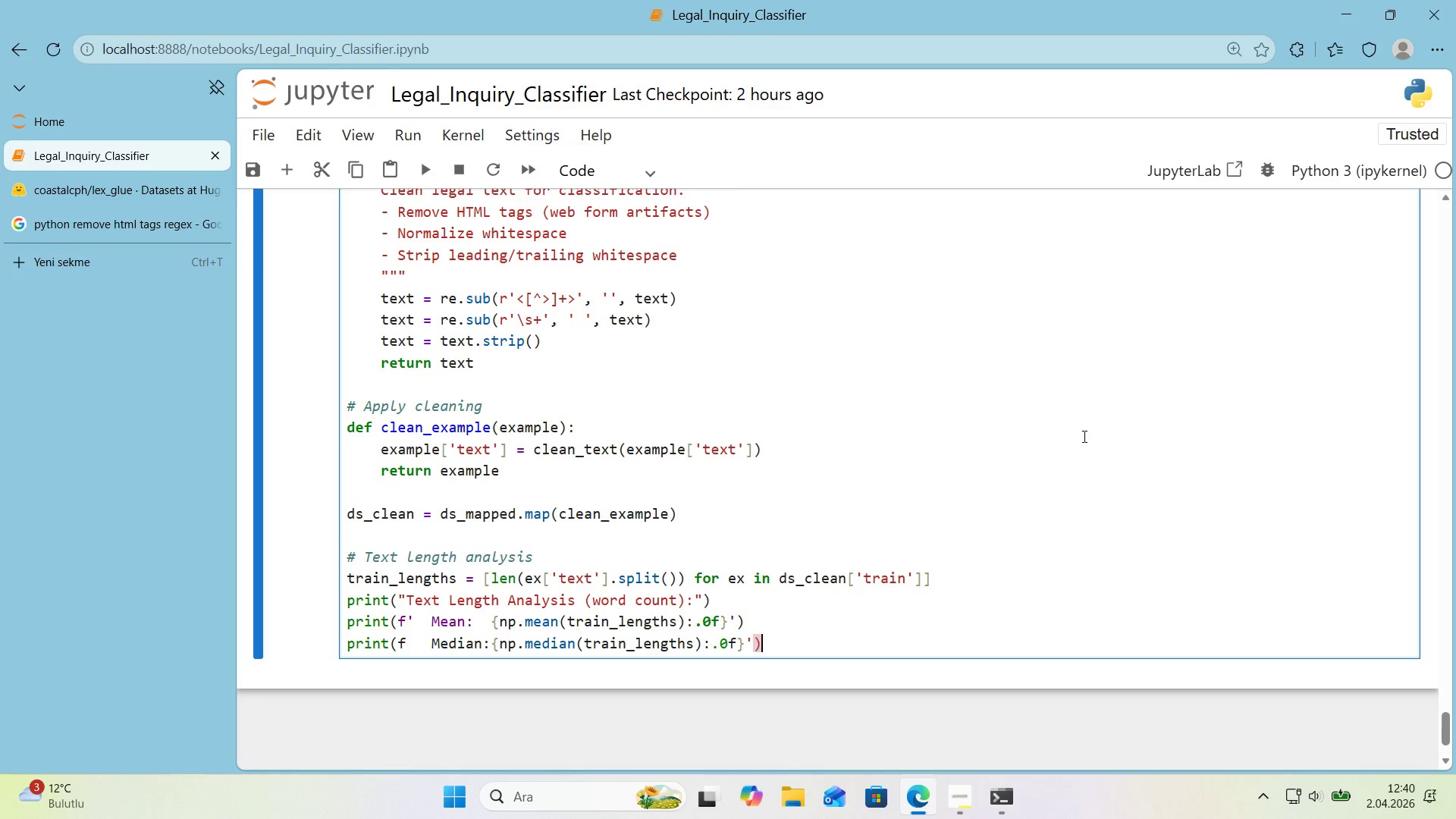 
key(ArrowRight)
 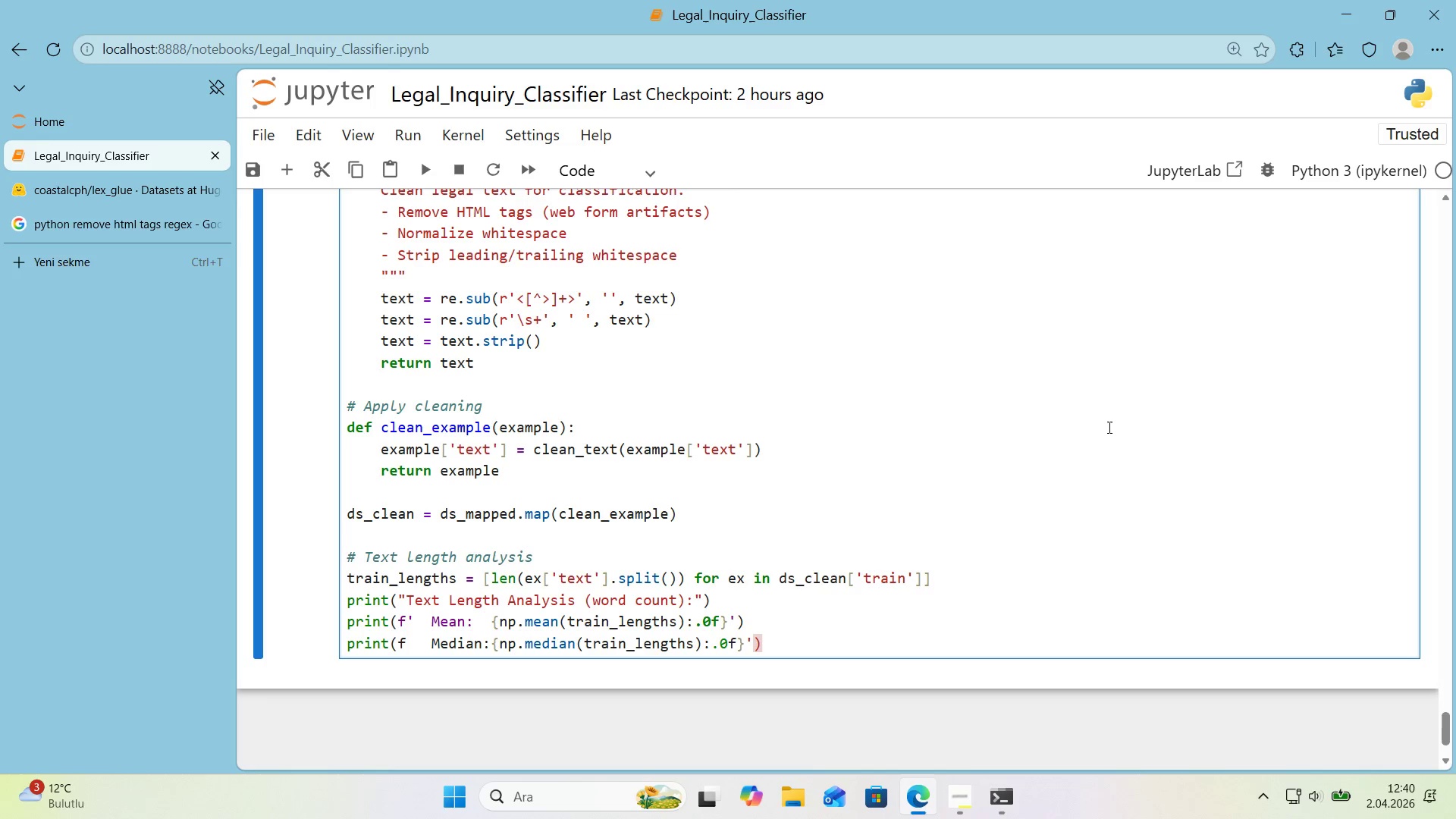 
wait(5.69)
 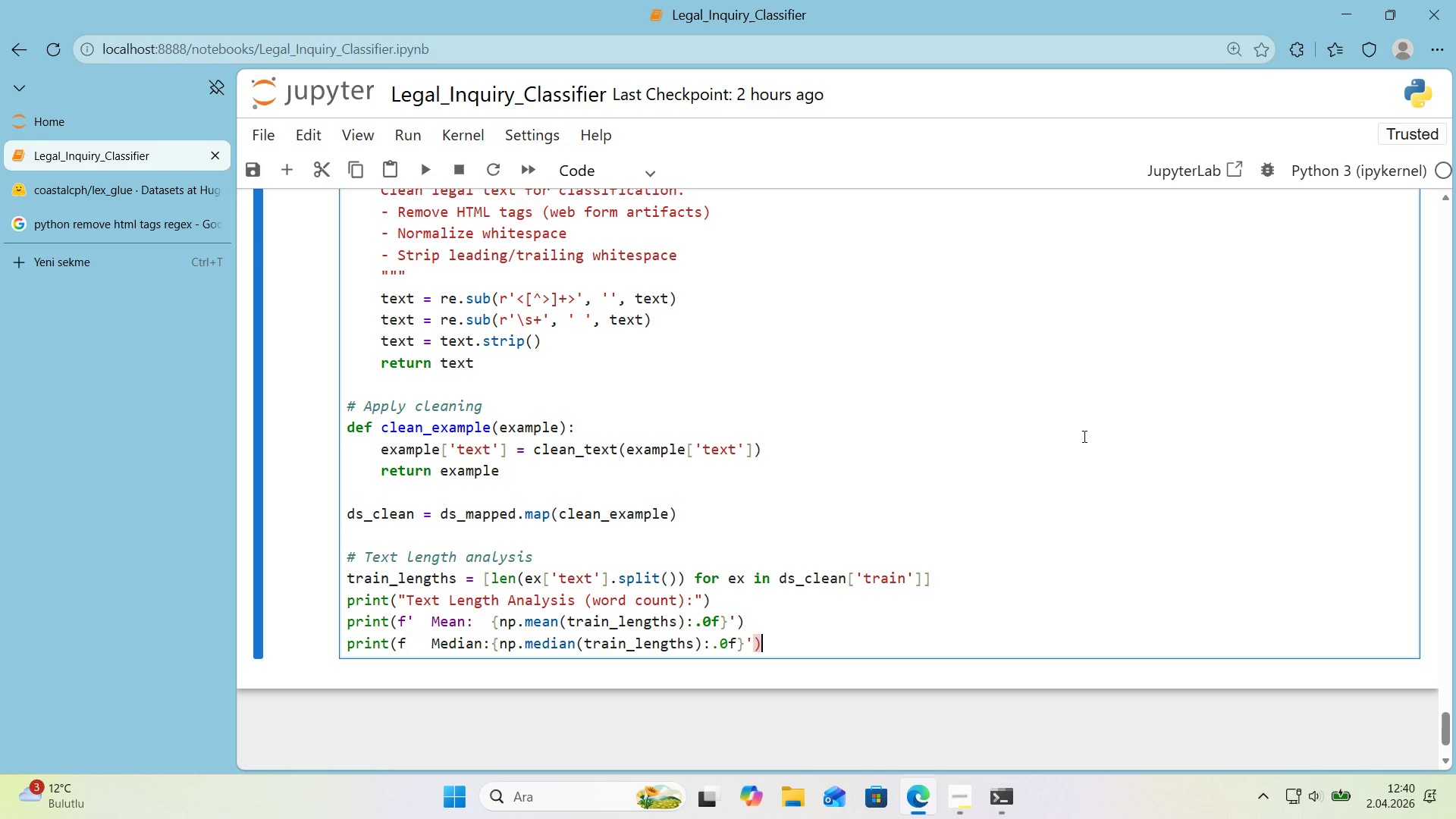 
left_click([403, 638])
 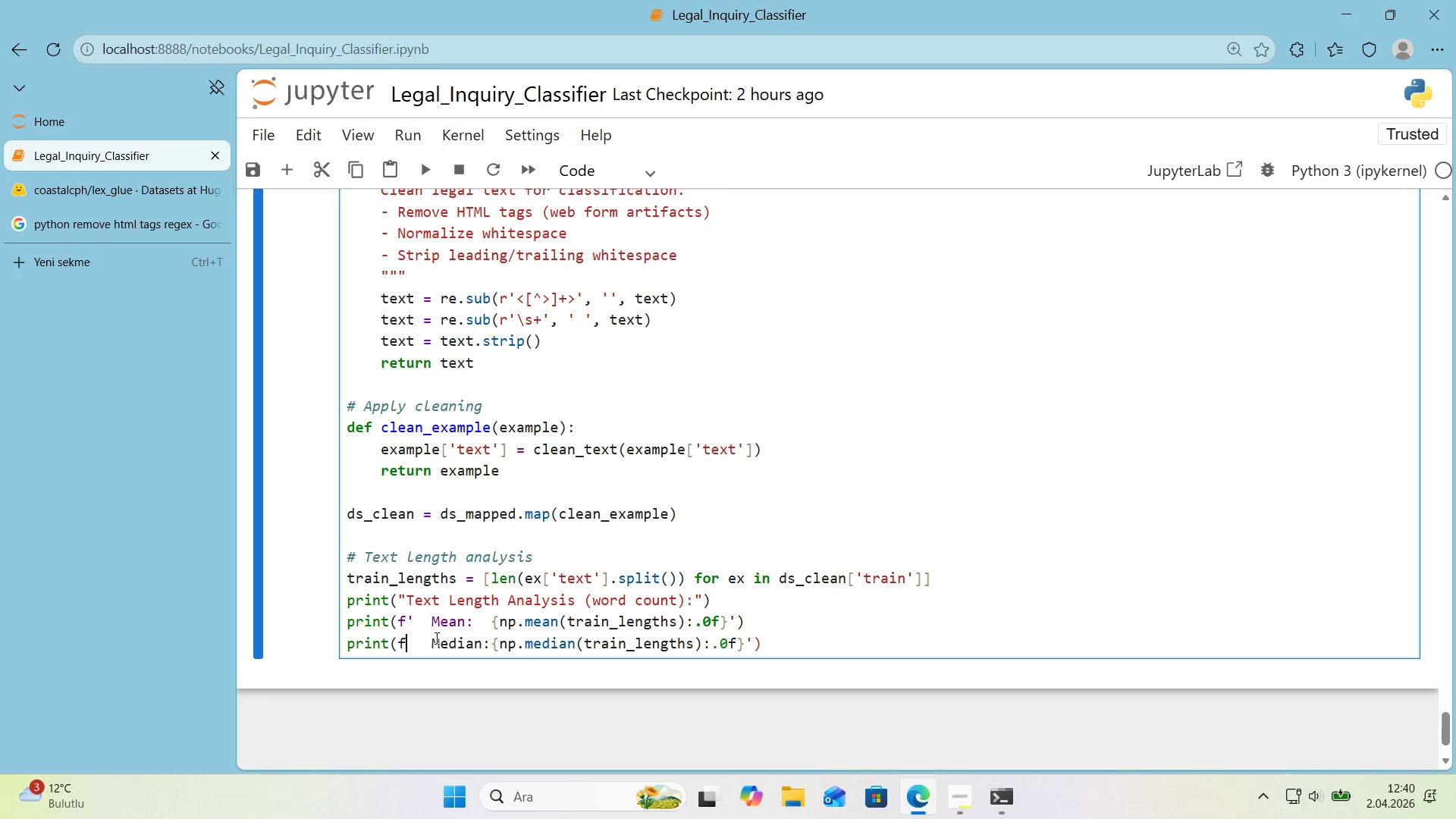 
key(Shift+2)
 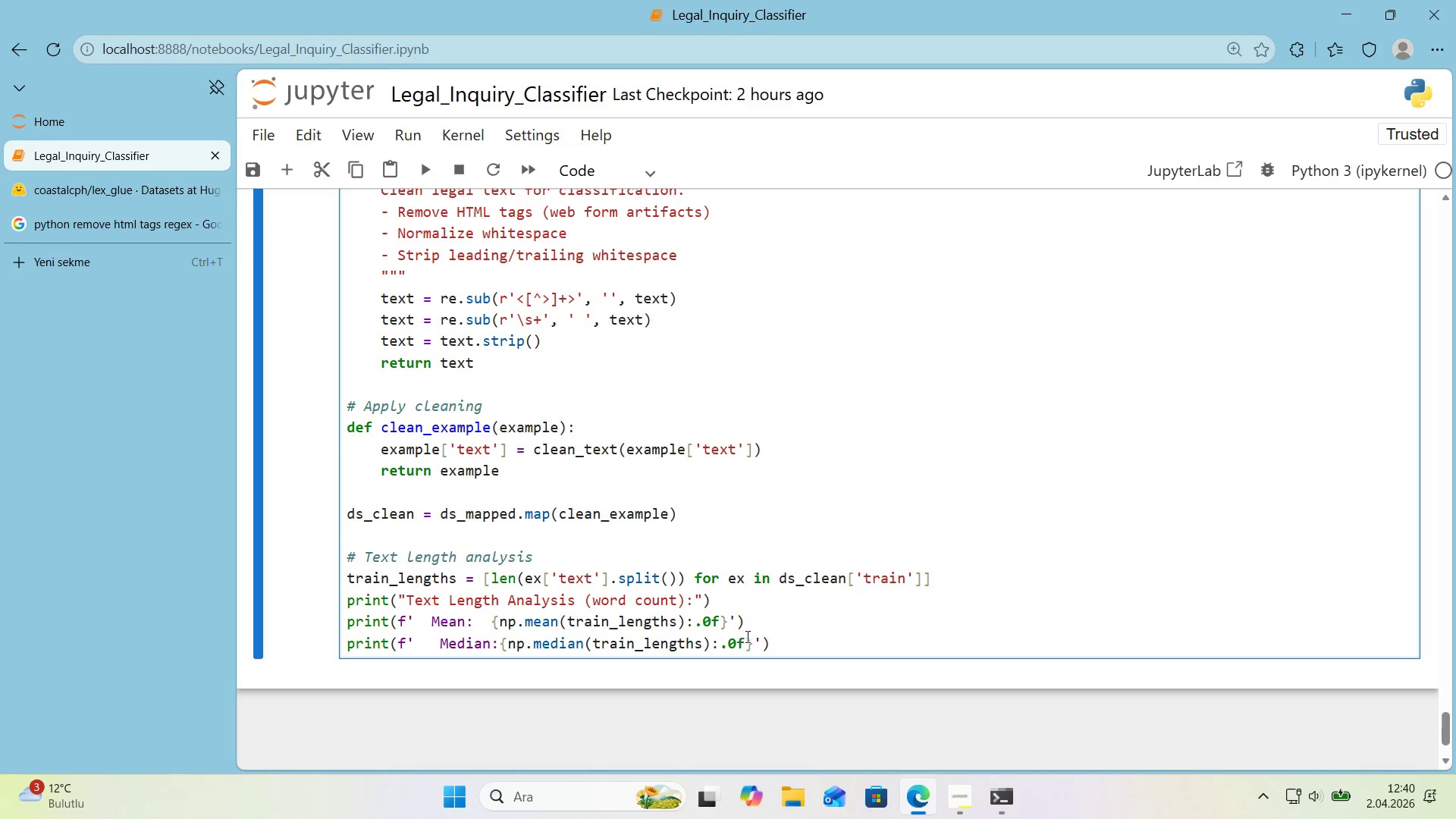 
left_click([818, 639])
 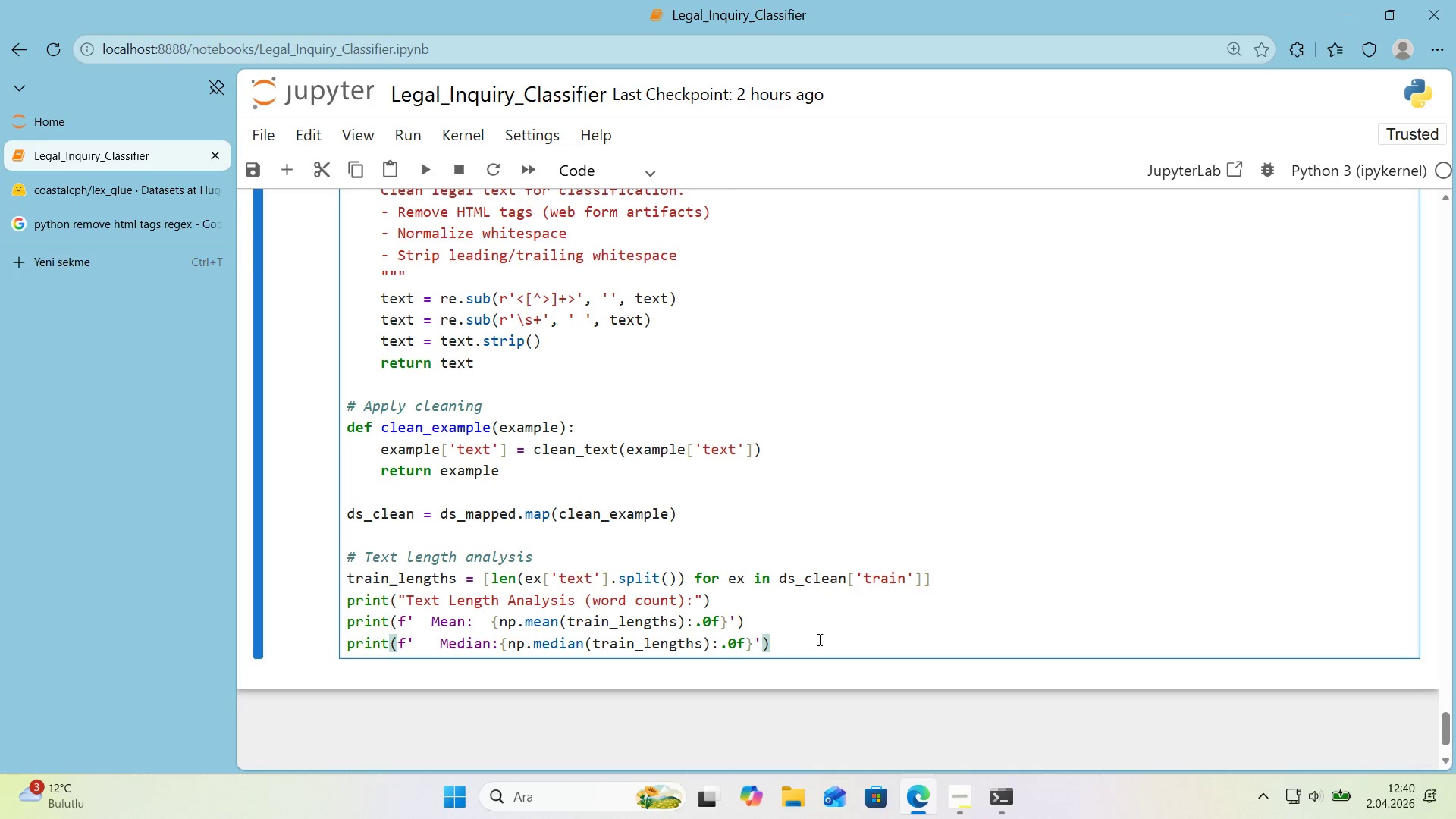 
key(Enter)
 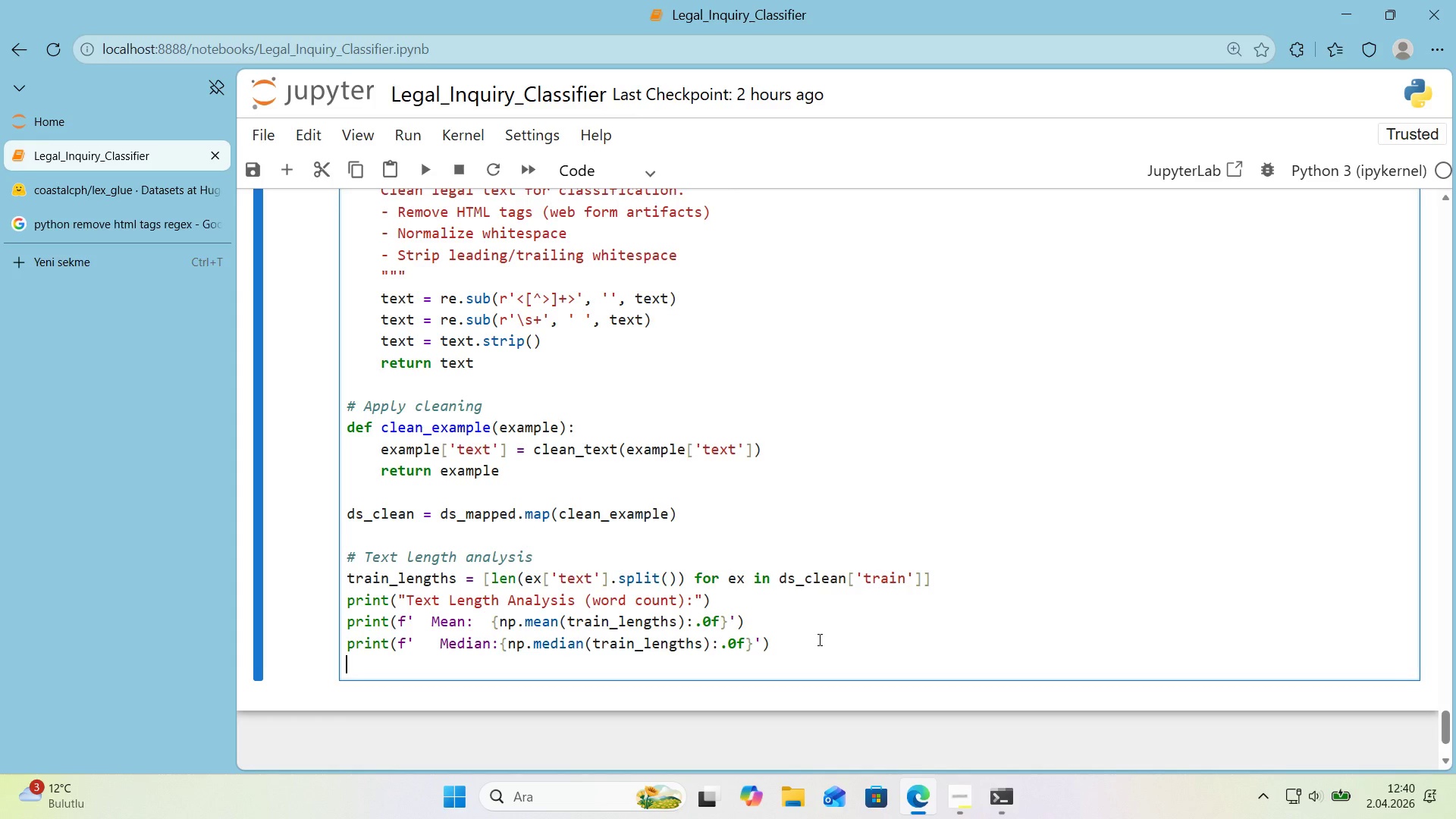 
type(pr'nt*)
 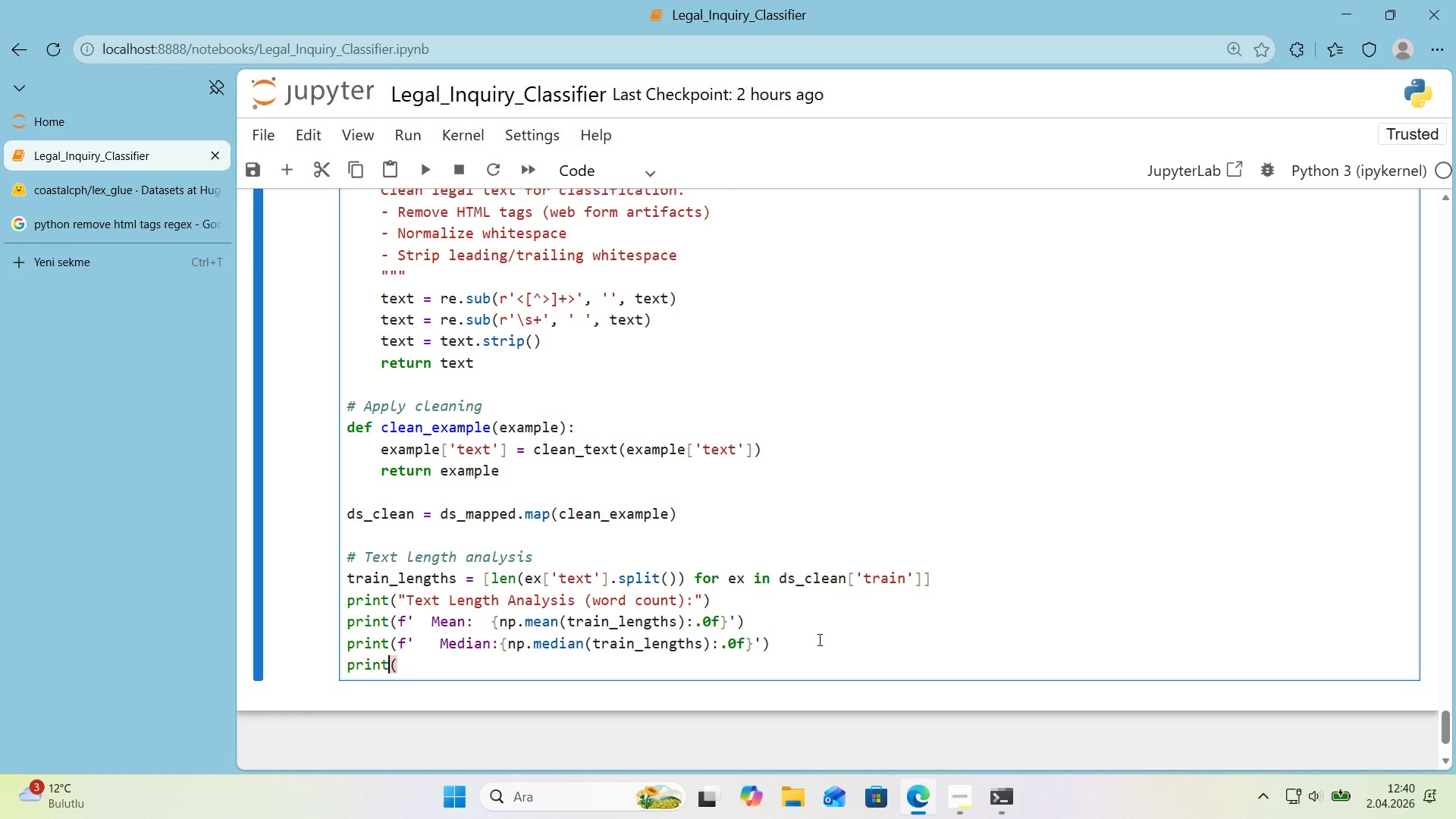 
 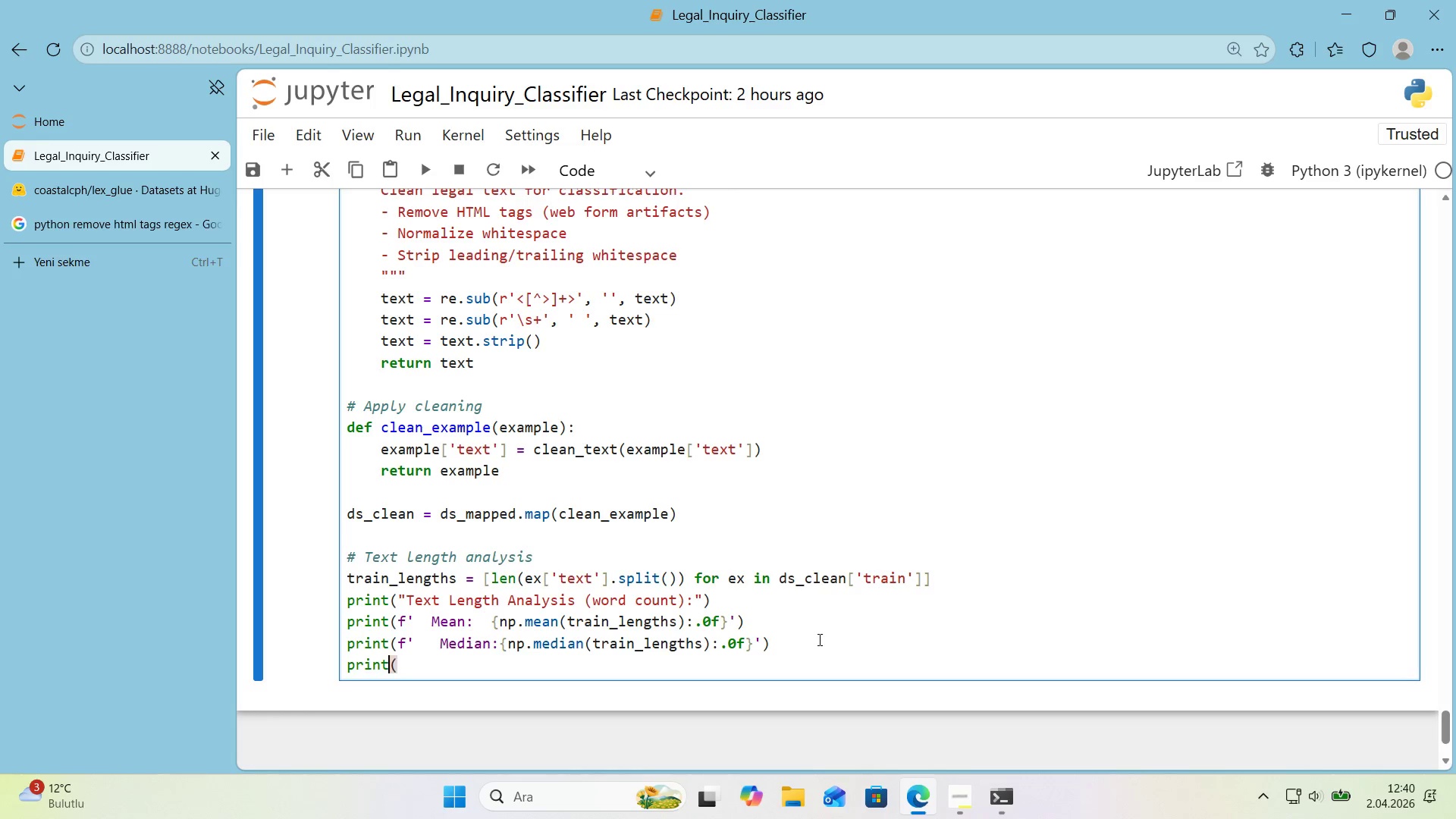 
key(ArrowLeft)
 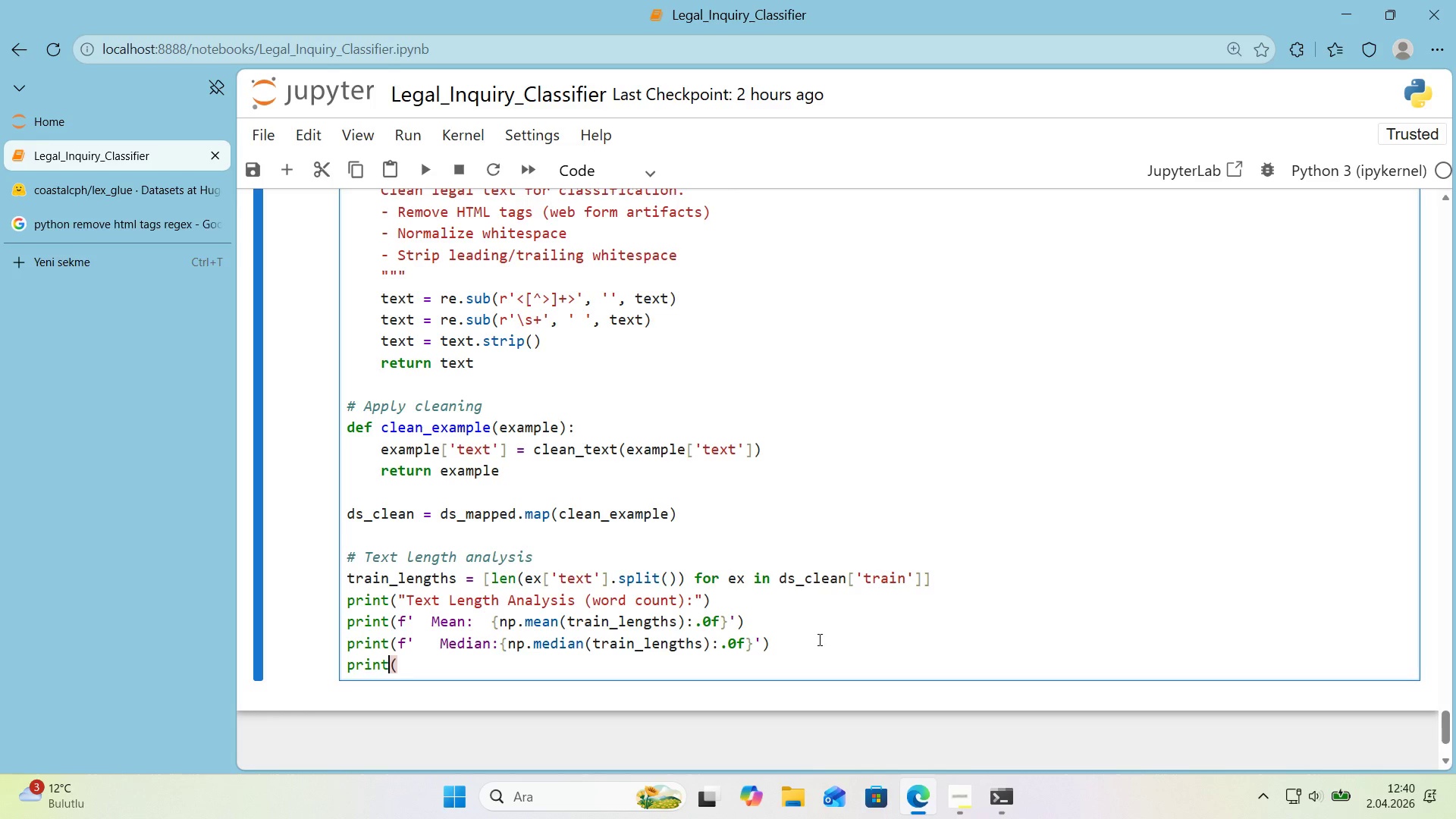 
key(ArrowRight)
 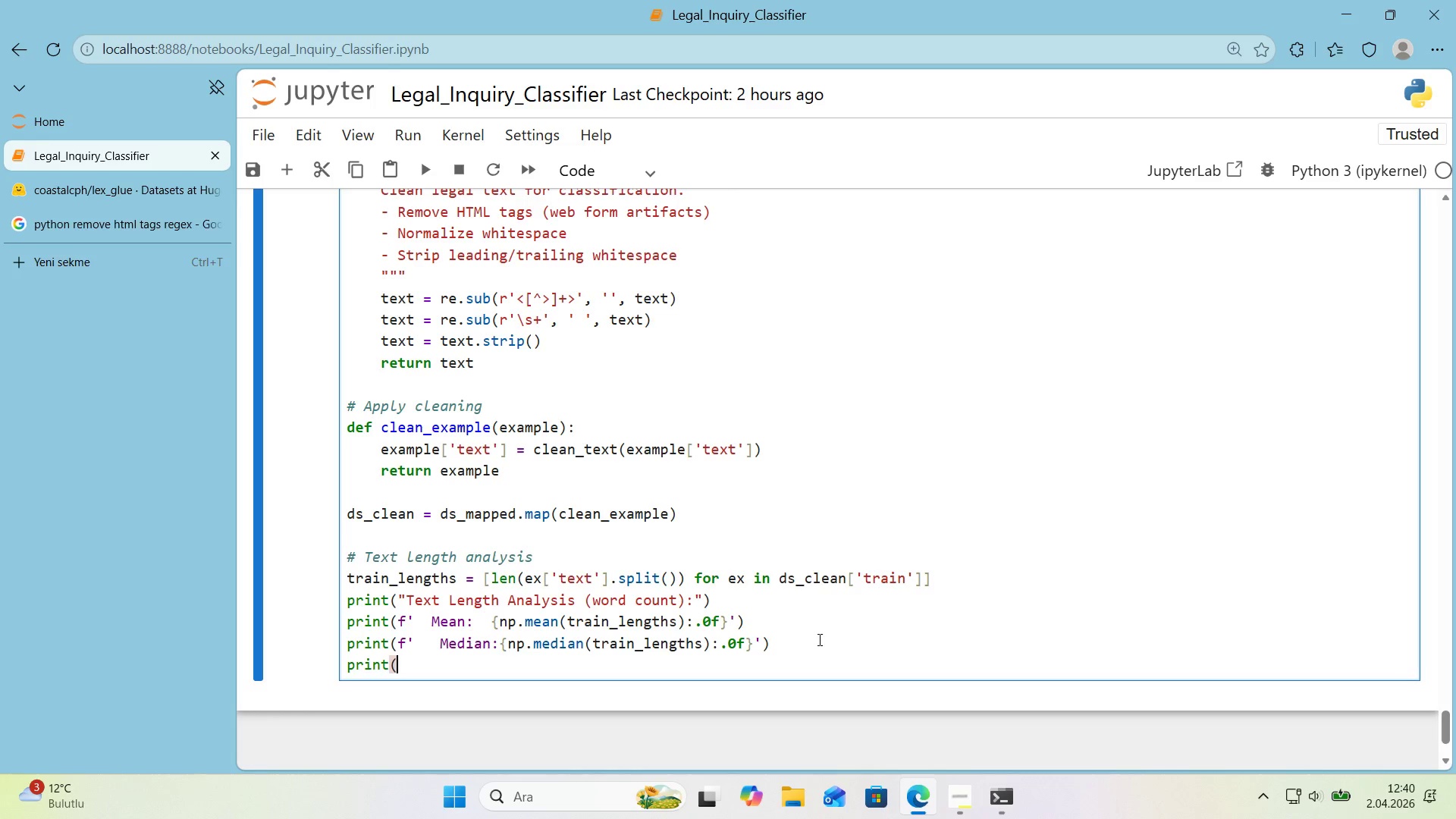 
key(Shift+ShiftRight)
 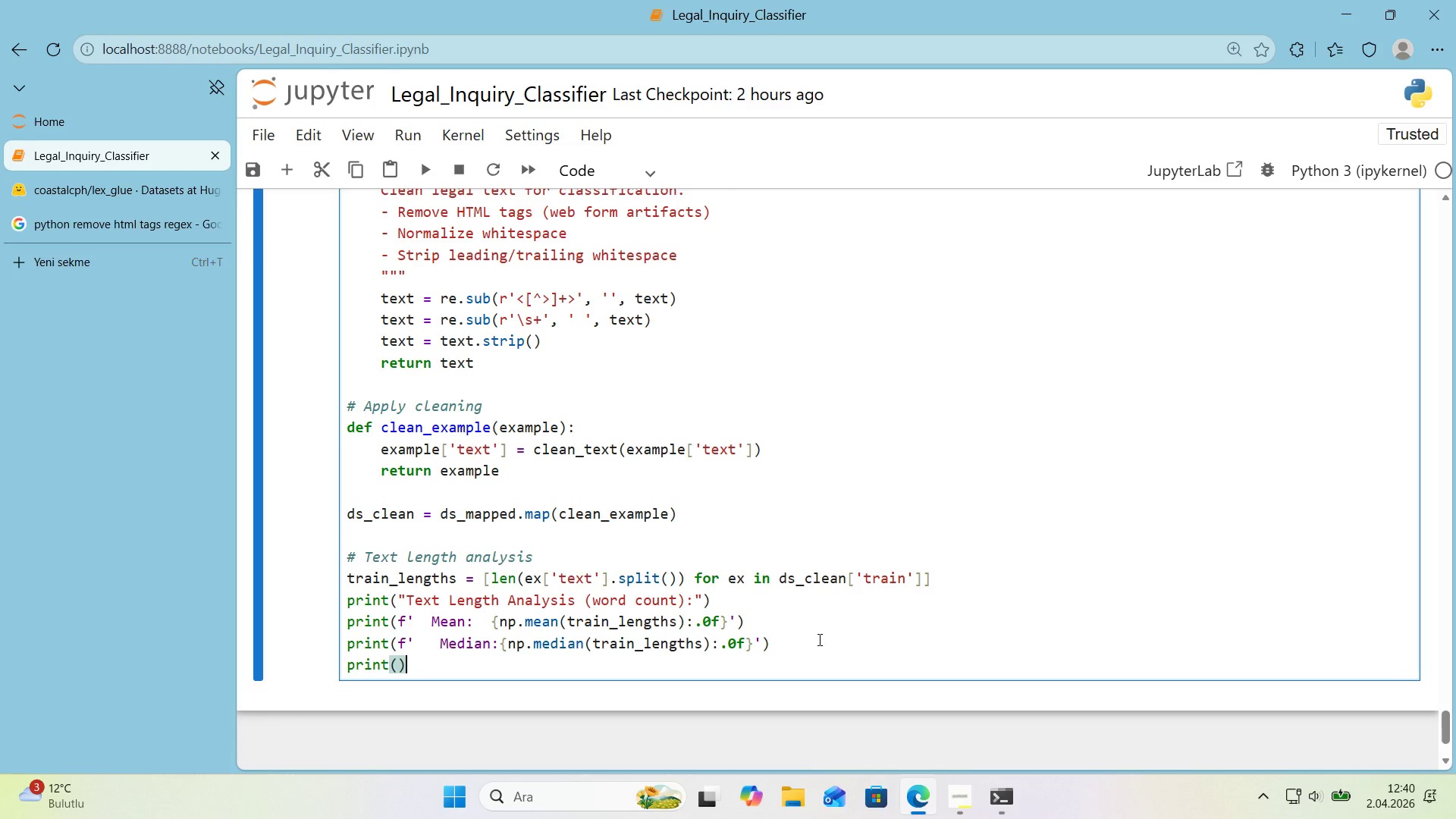 
key(Shift+9)
 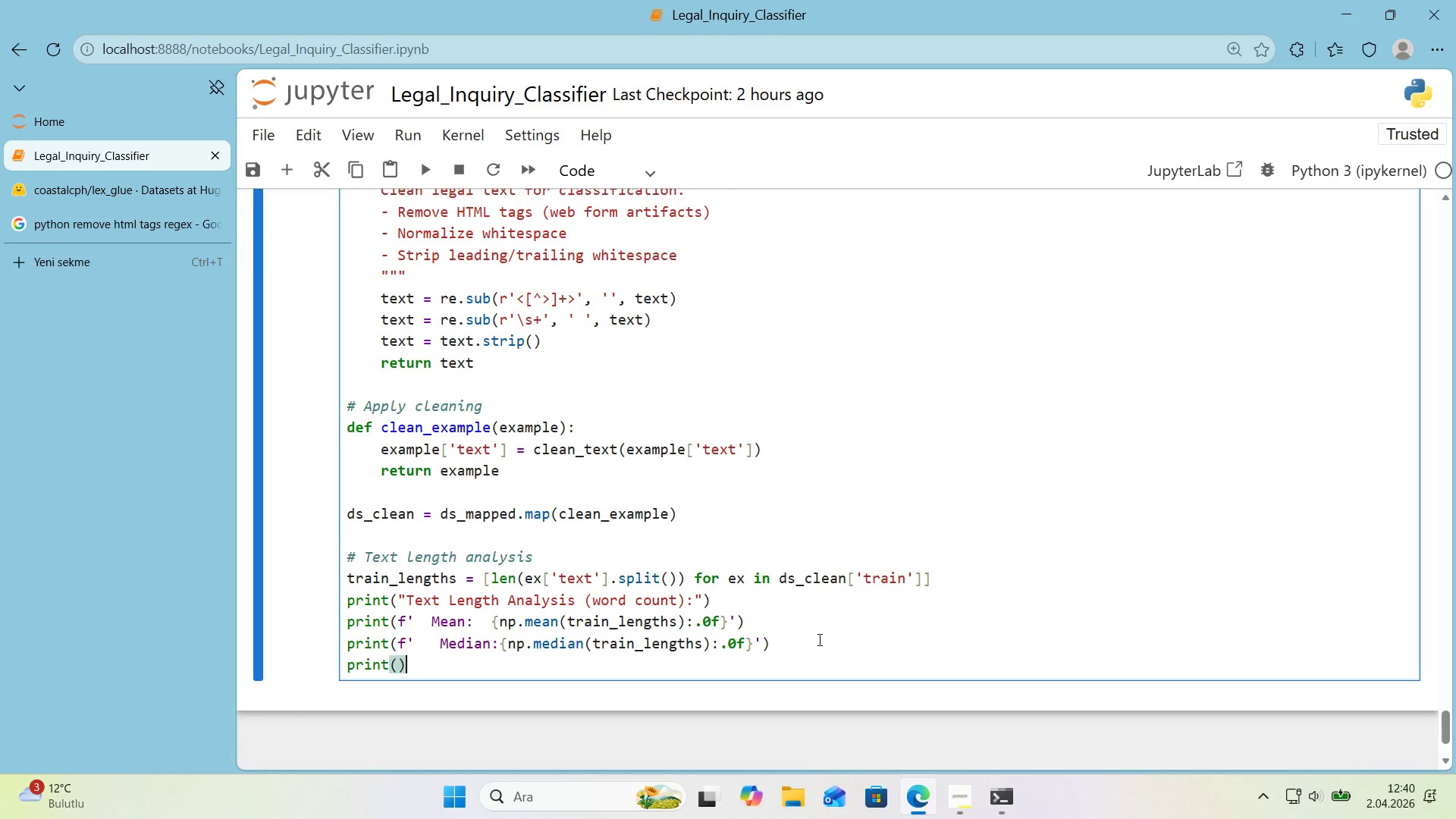 
key(ArrowLeft)
 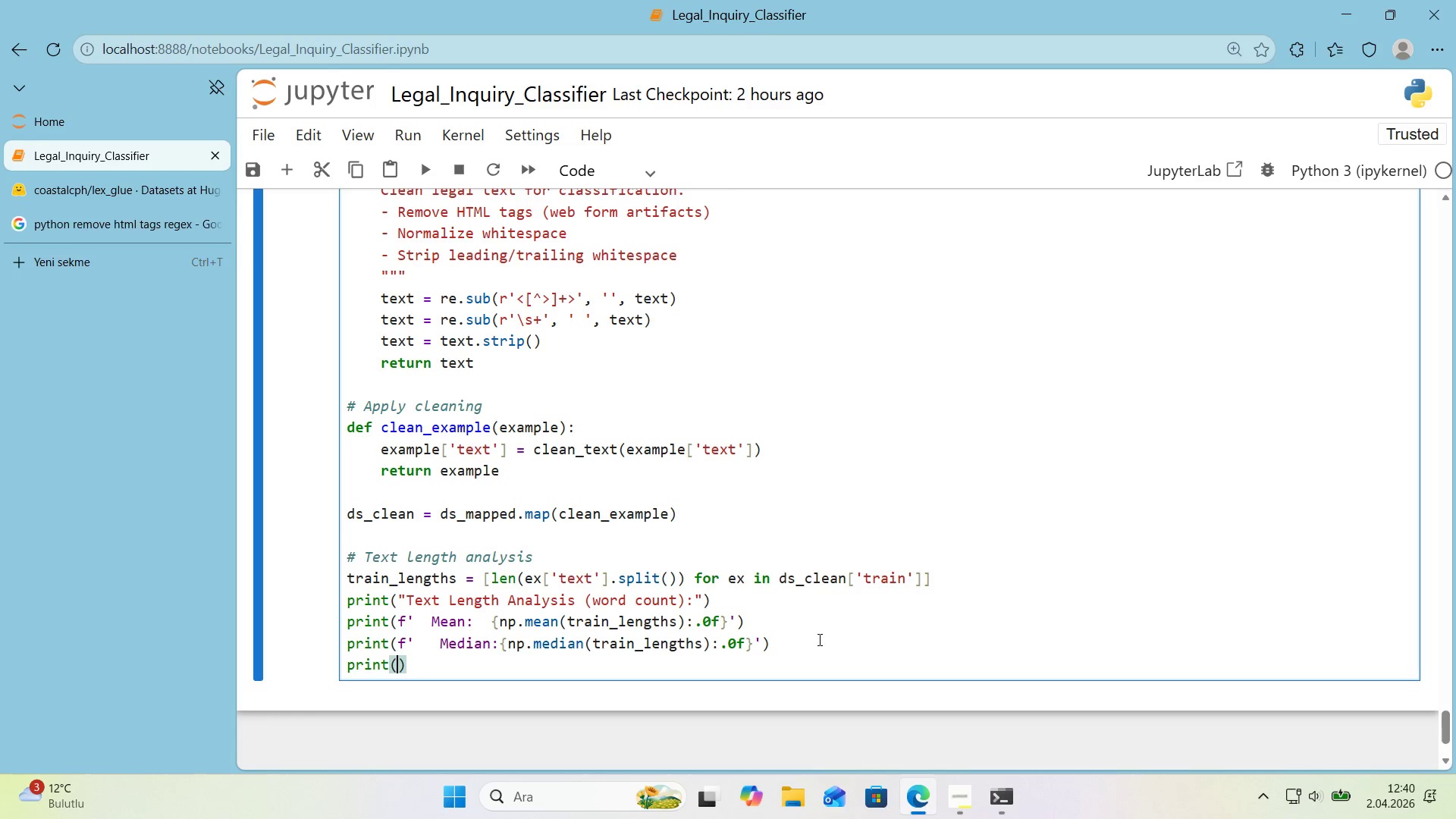 
type(f@@)
 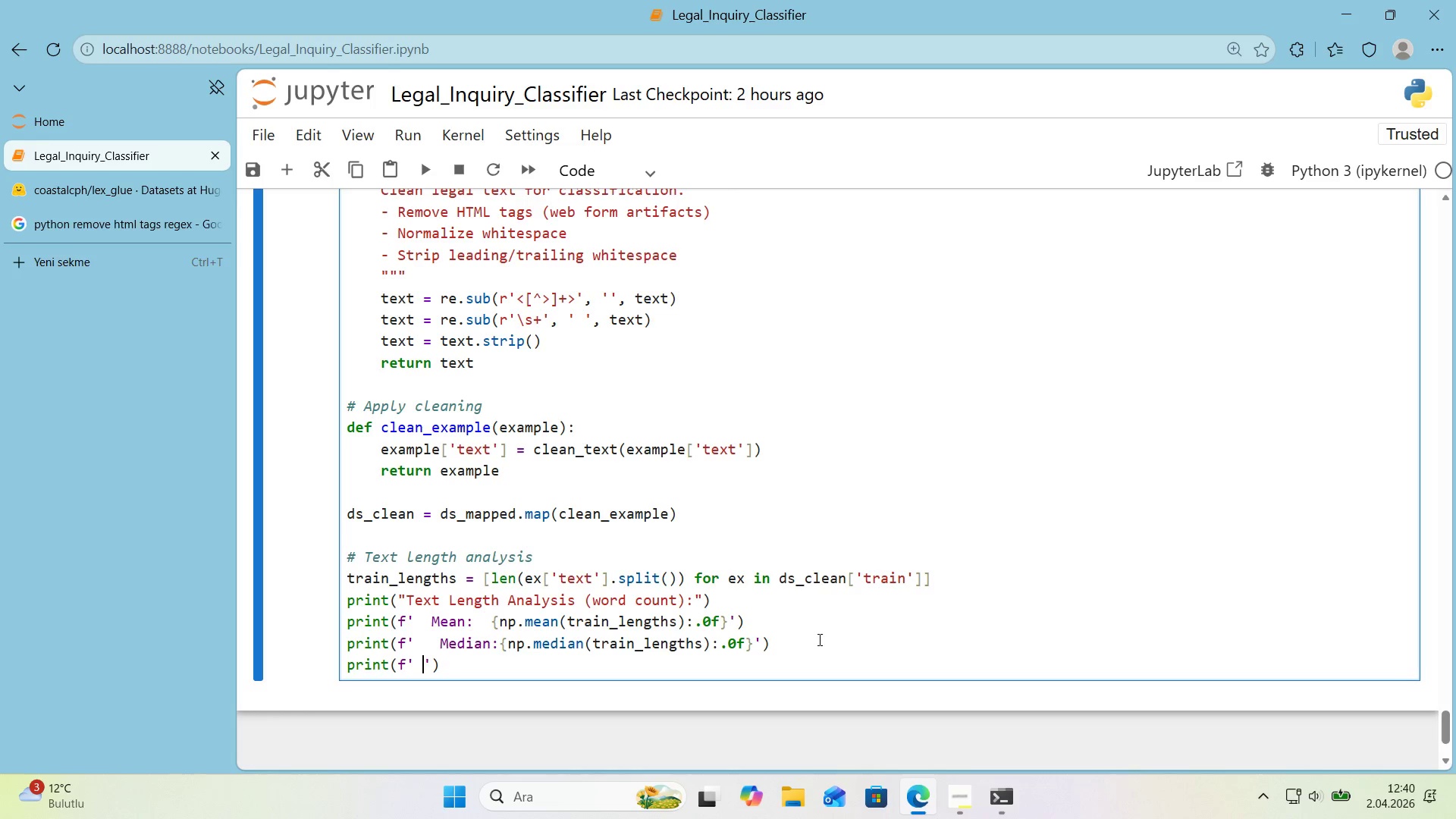 
 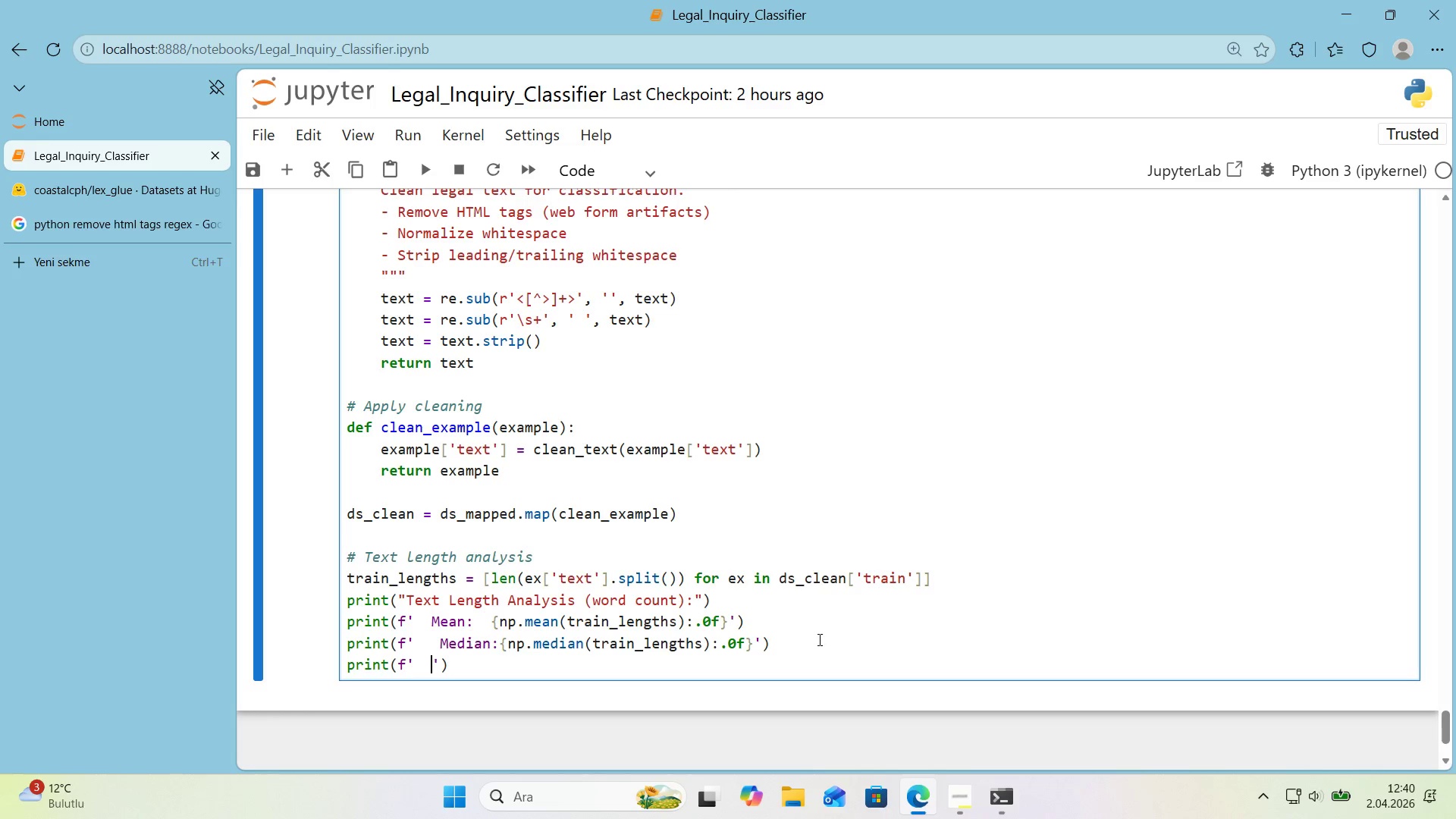 
key(ArrowLeft)
 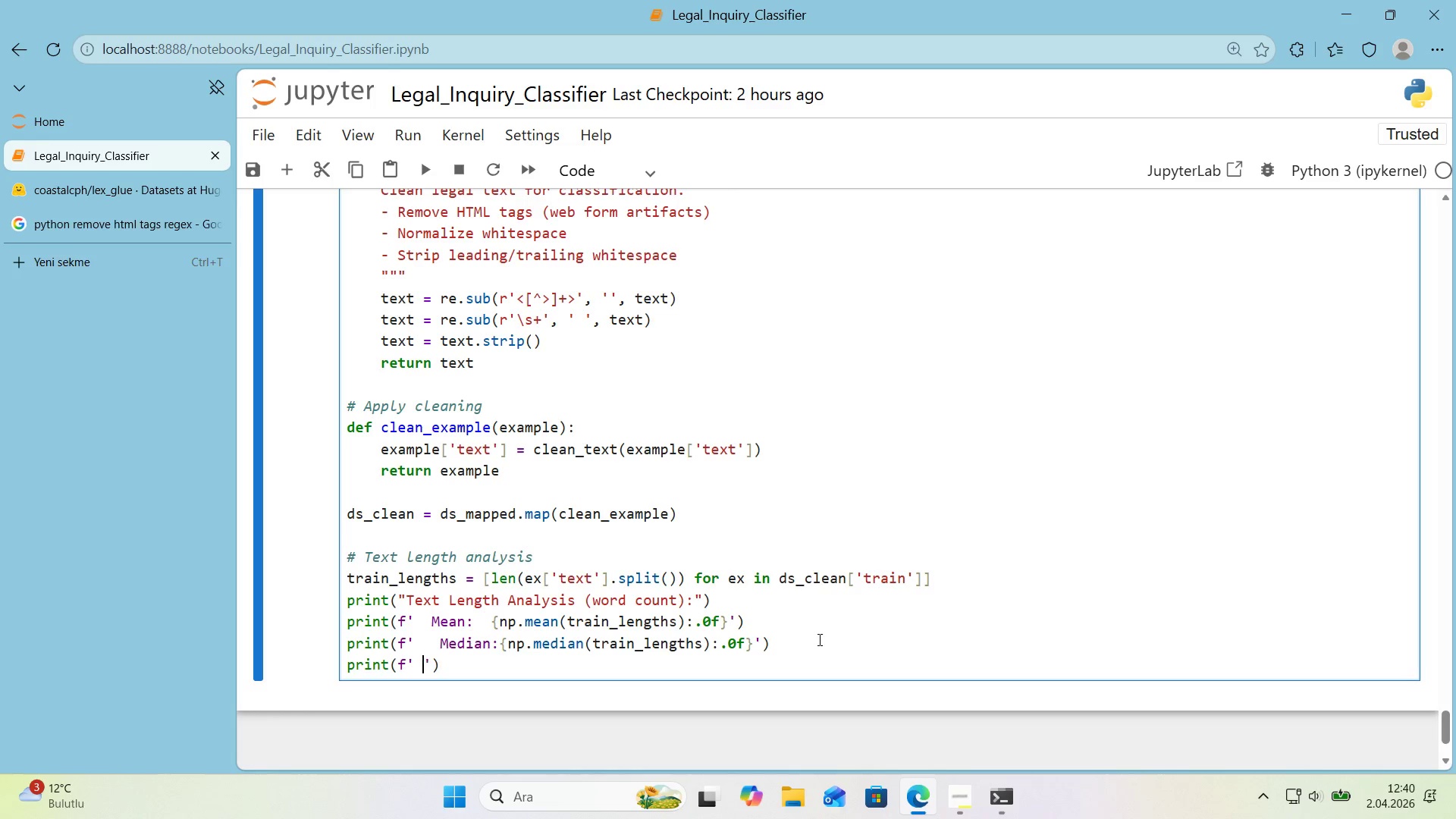 
key(Space)
 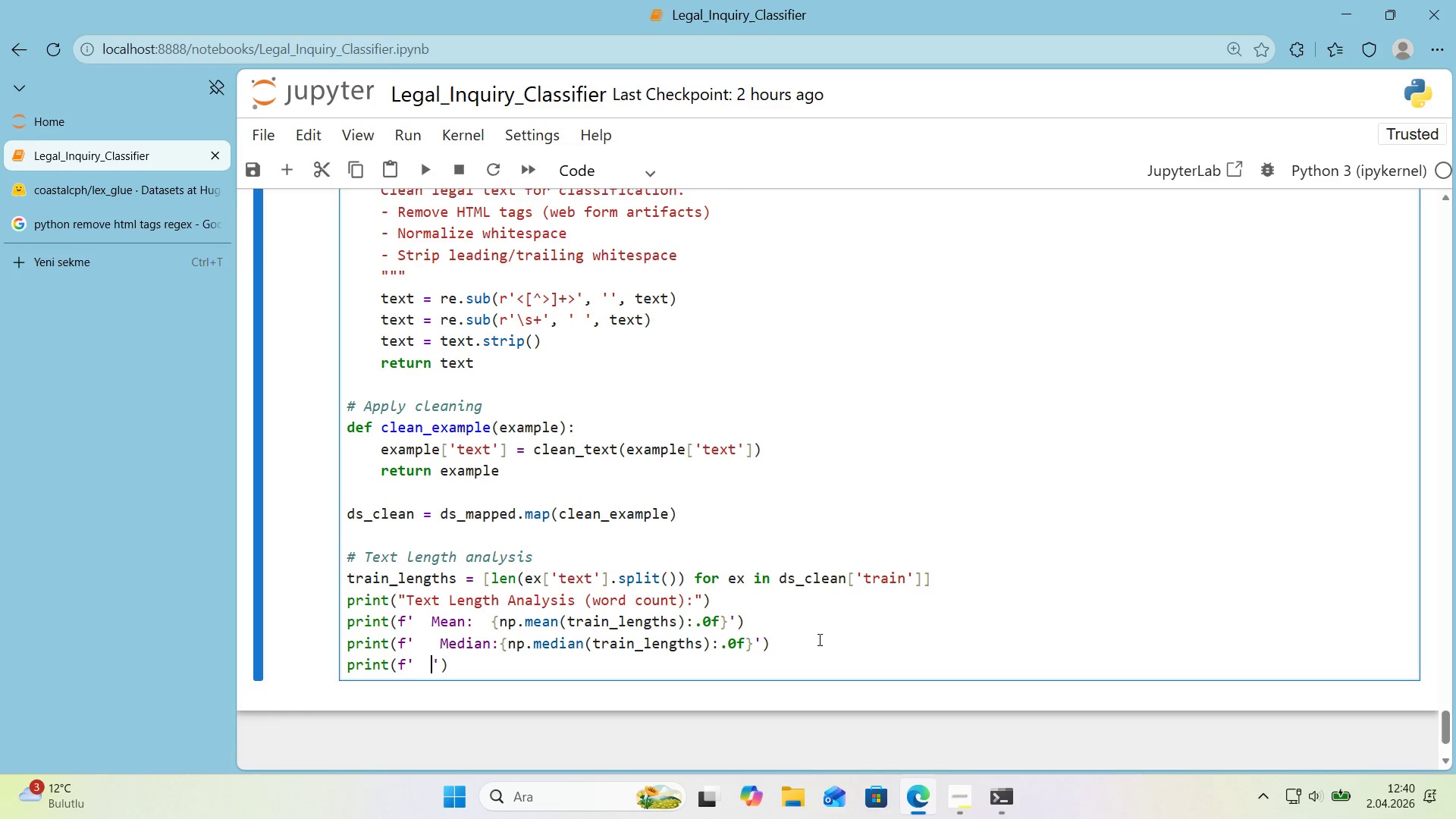 
key(Space)
 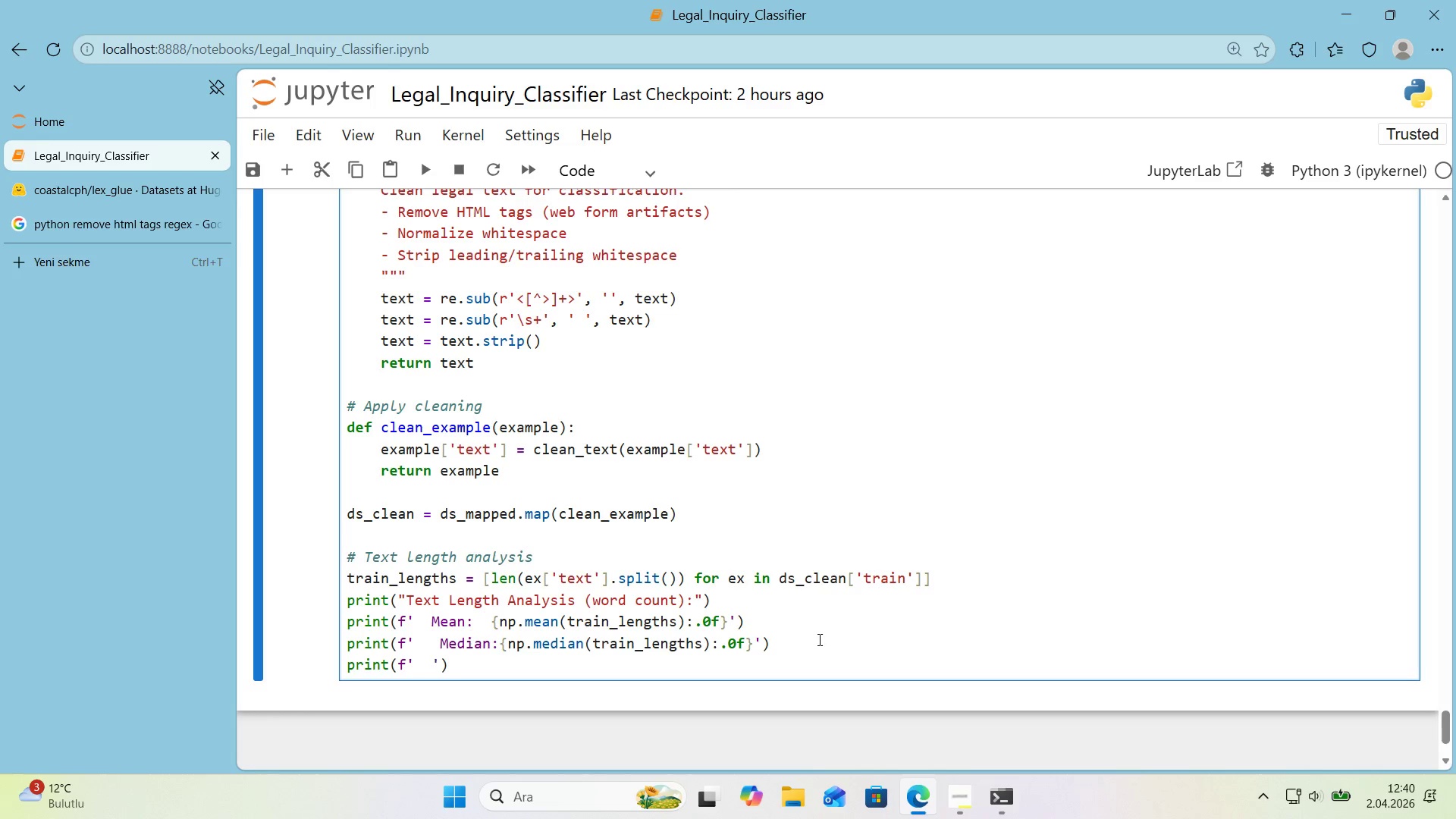 
key(ArrowUp)
 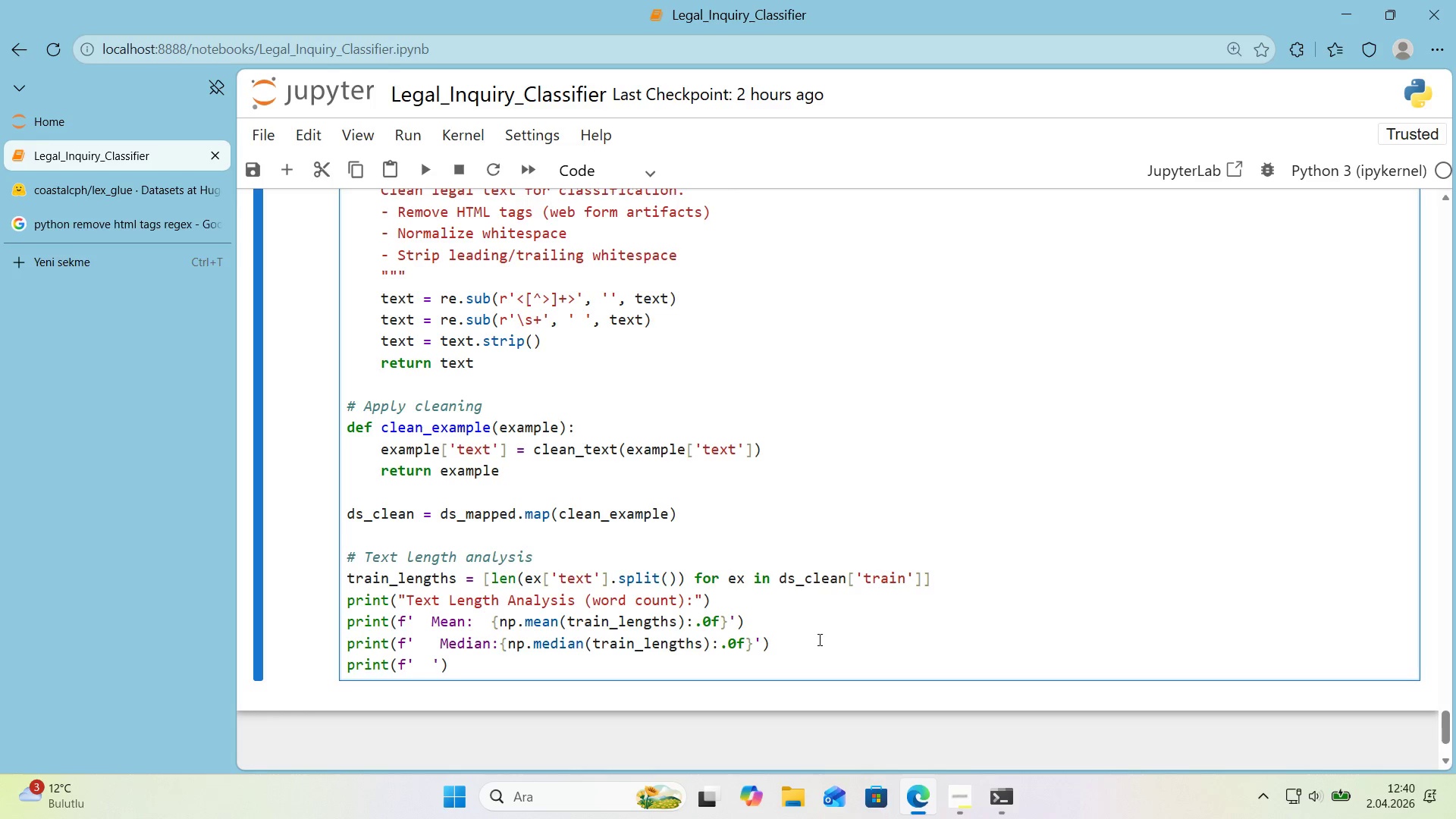 
key(Delete)
 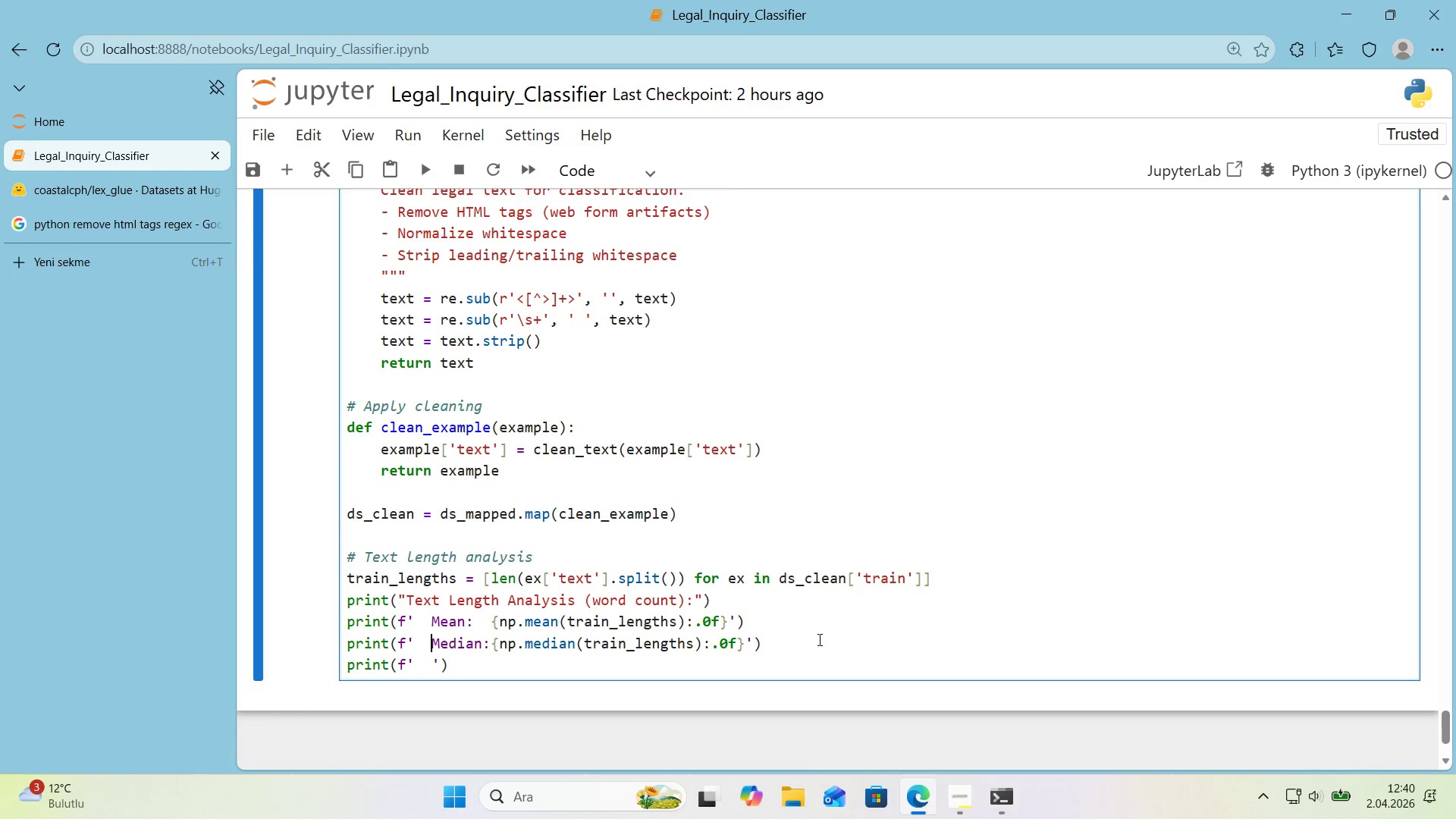 
key(ArrowDown)
 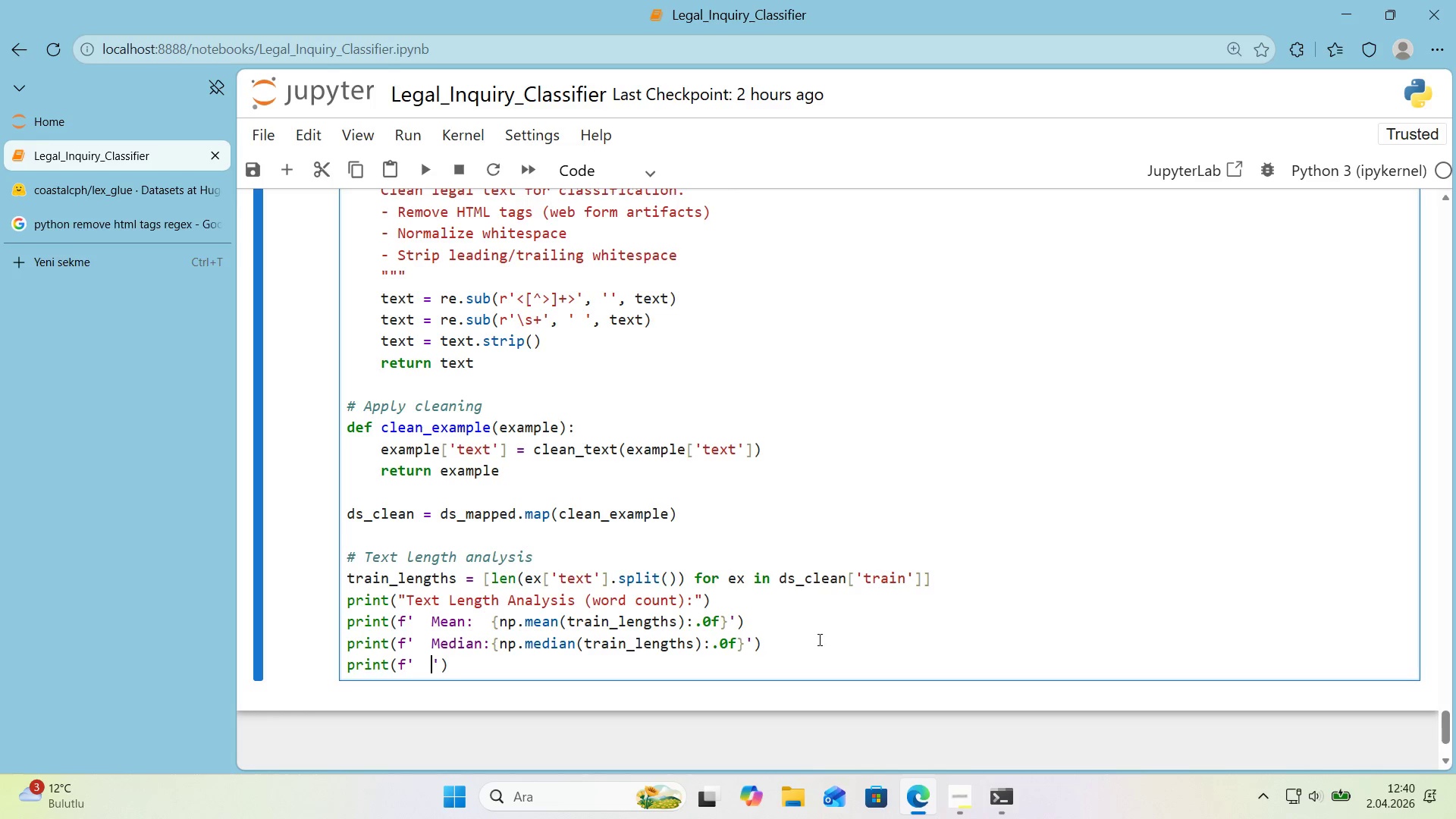 
key(CapsLock)
 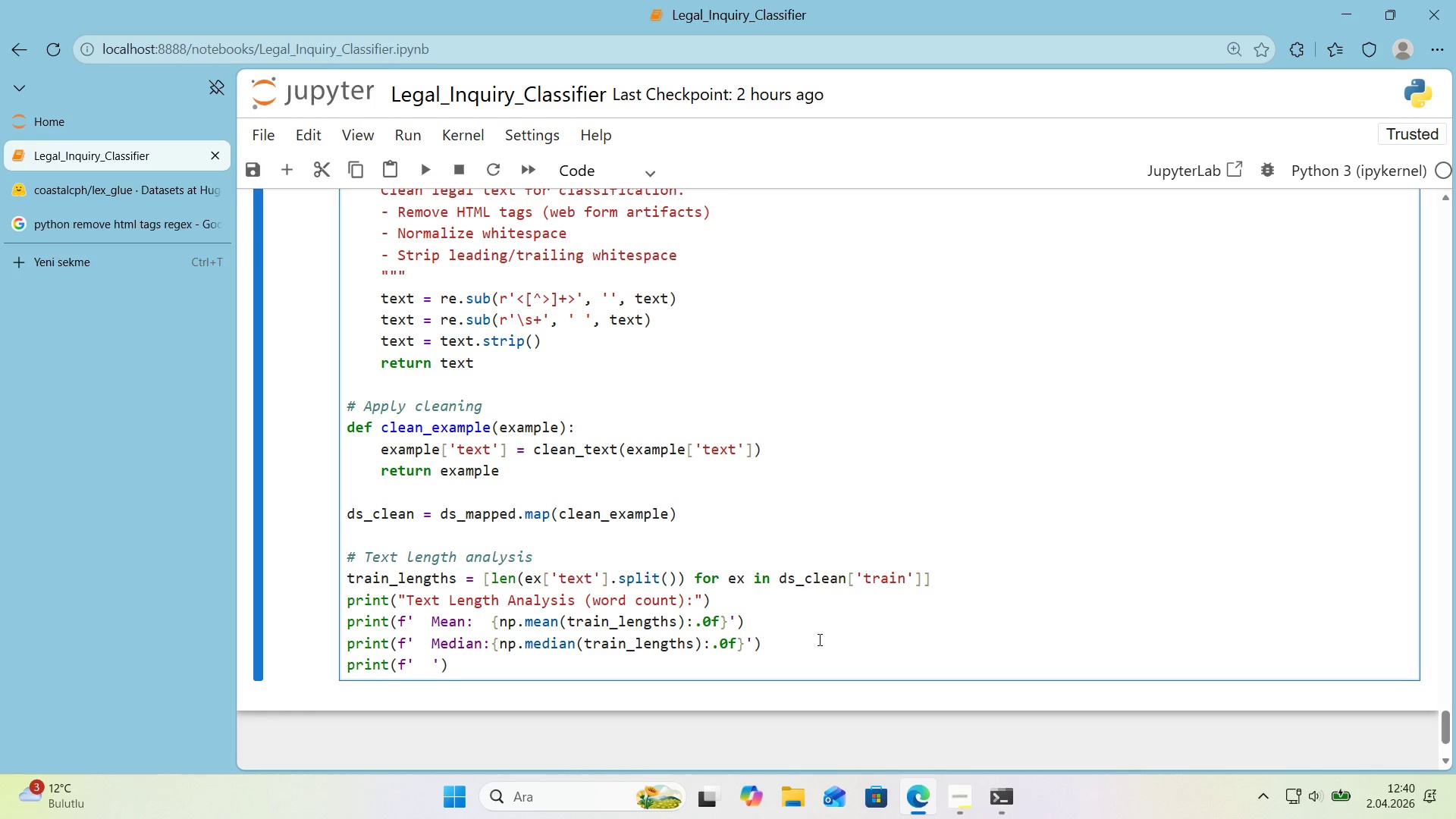 
key(CapsLock)
 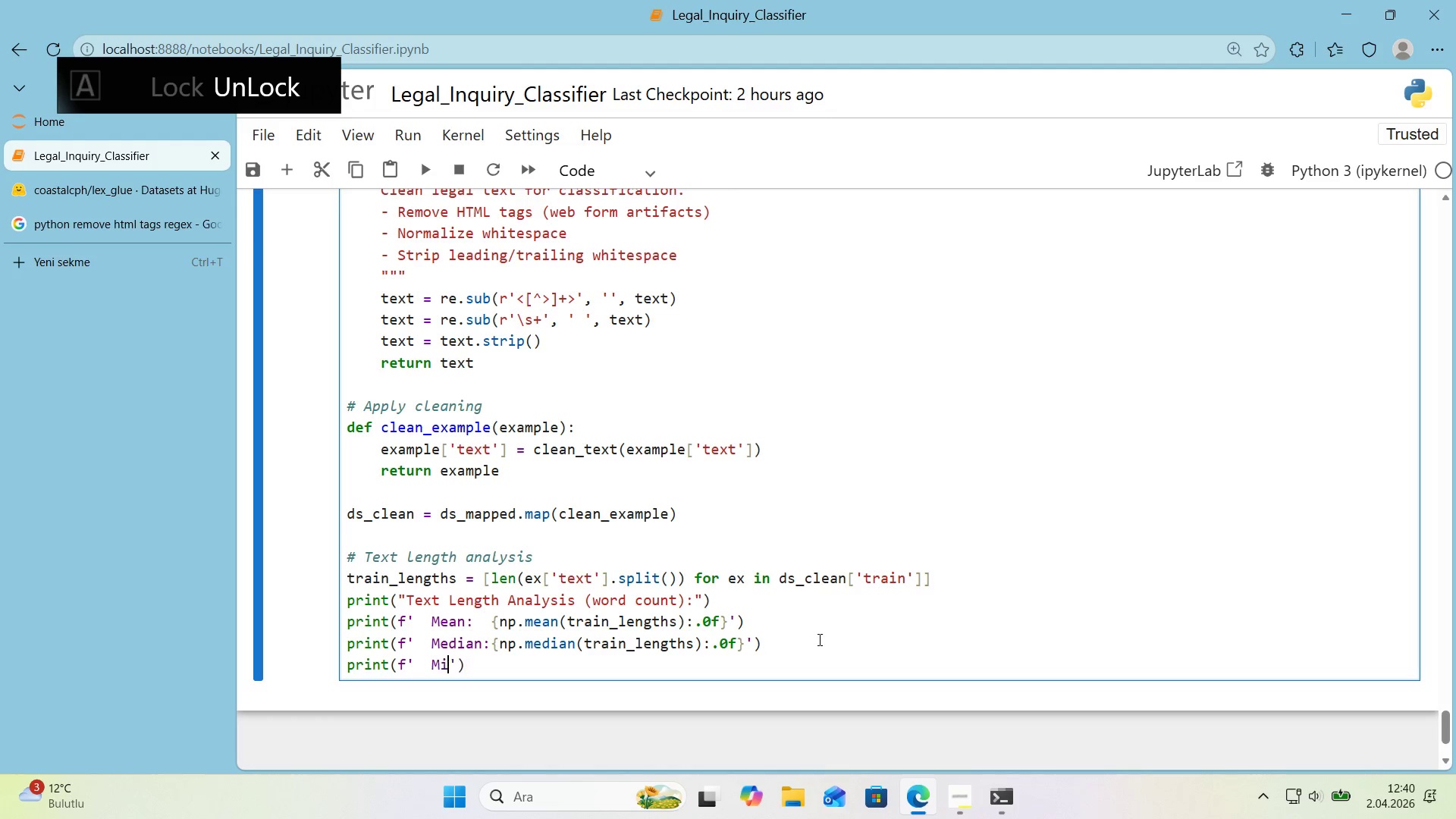 
key(M)
 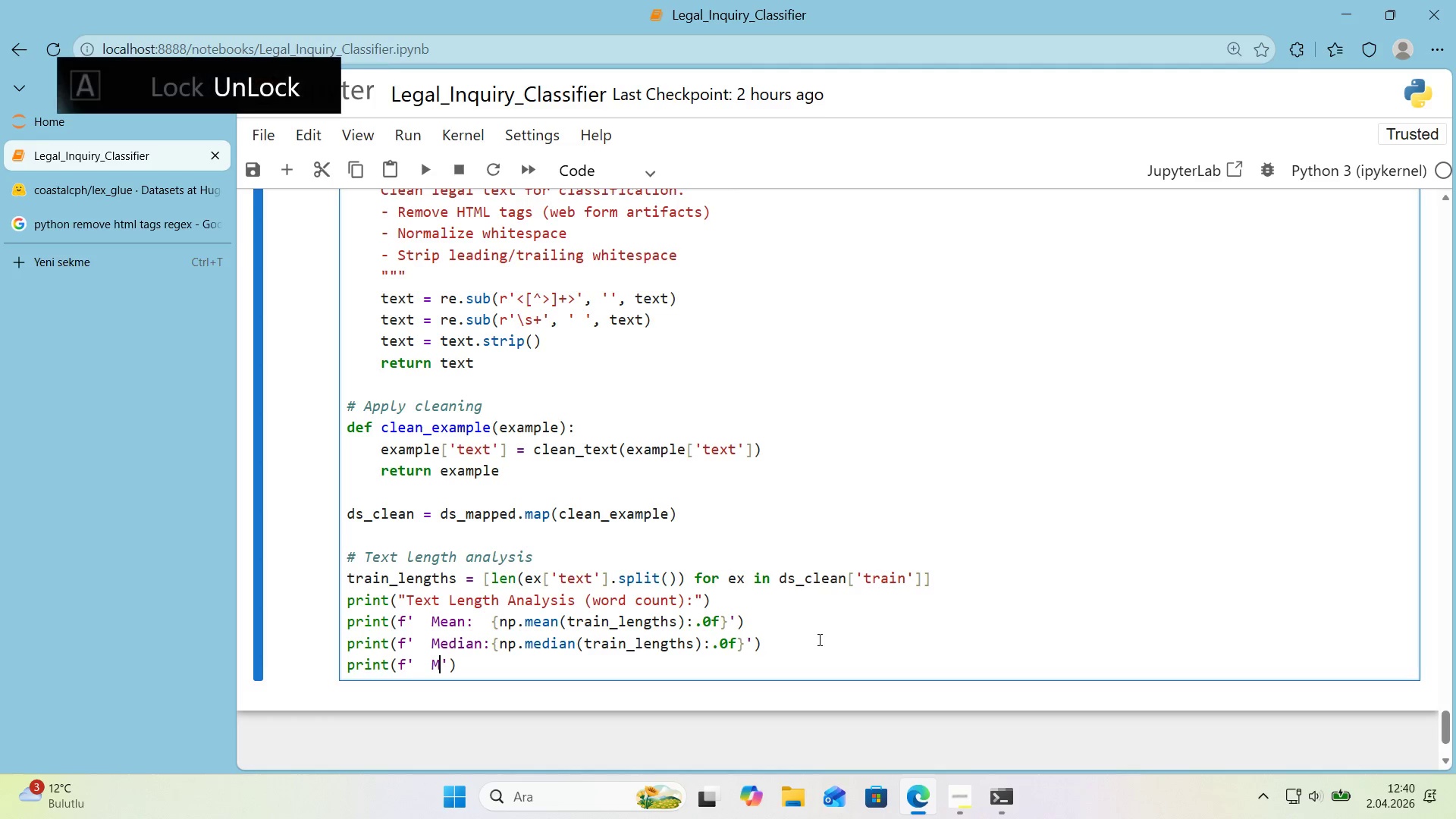 
key(Quote)
 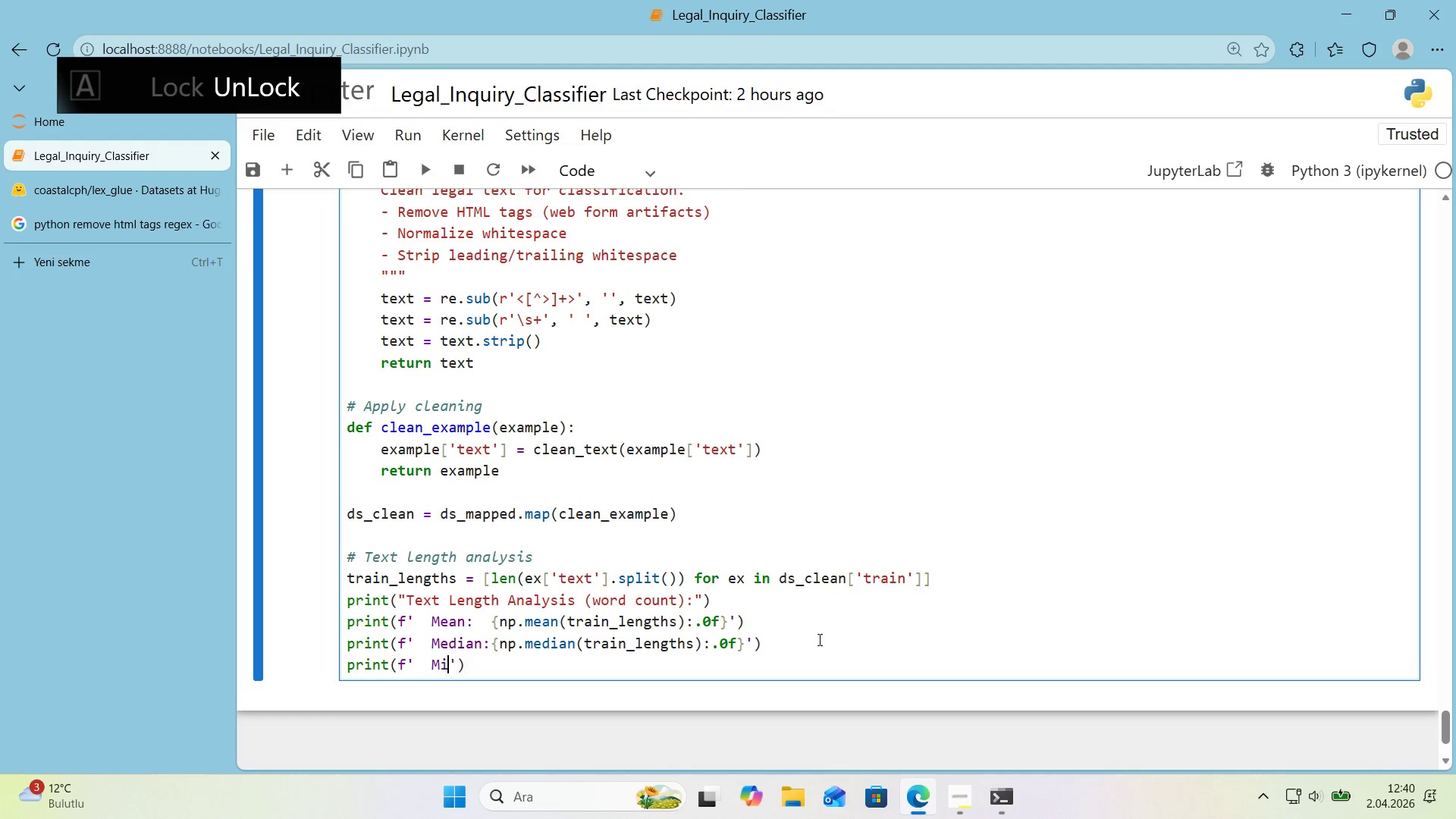 
key(N)
 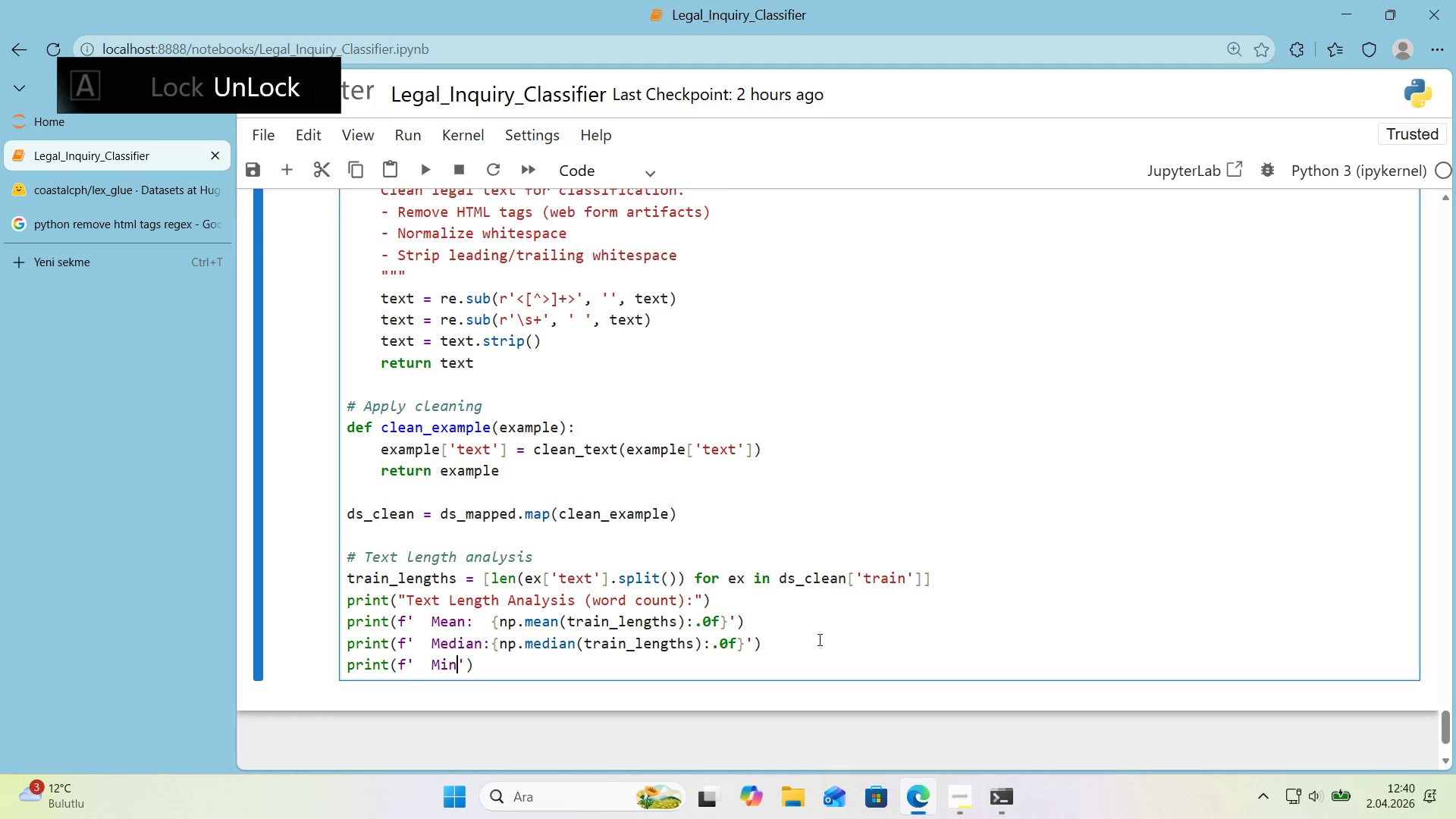 
key(Shift+ShiftRight)
 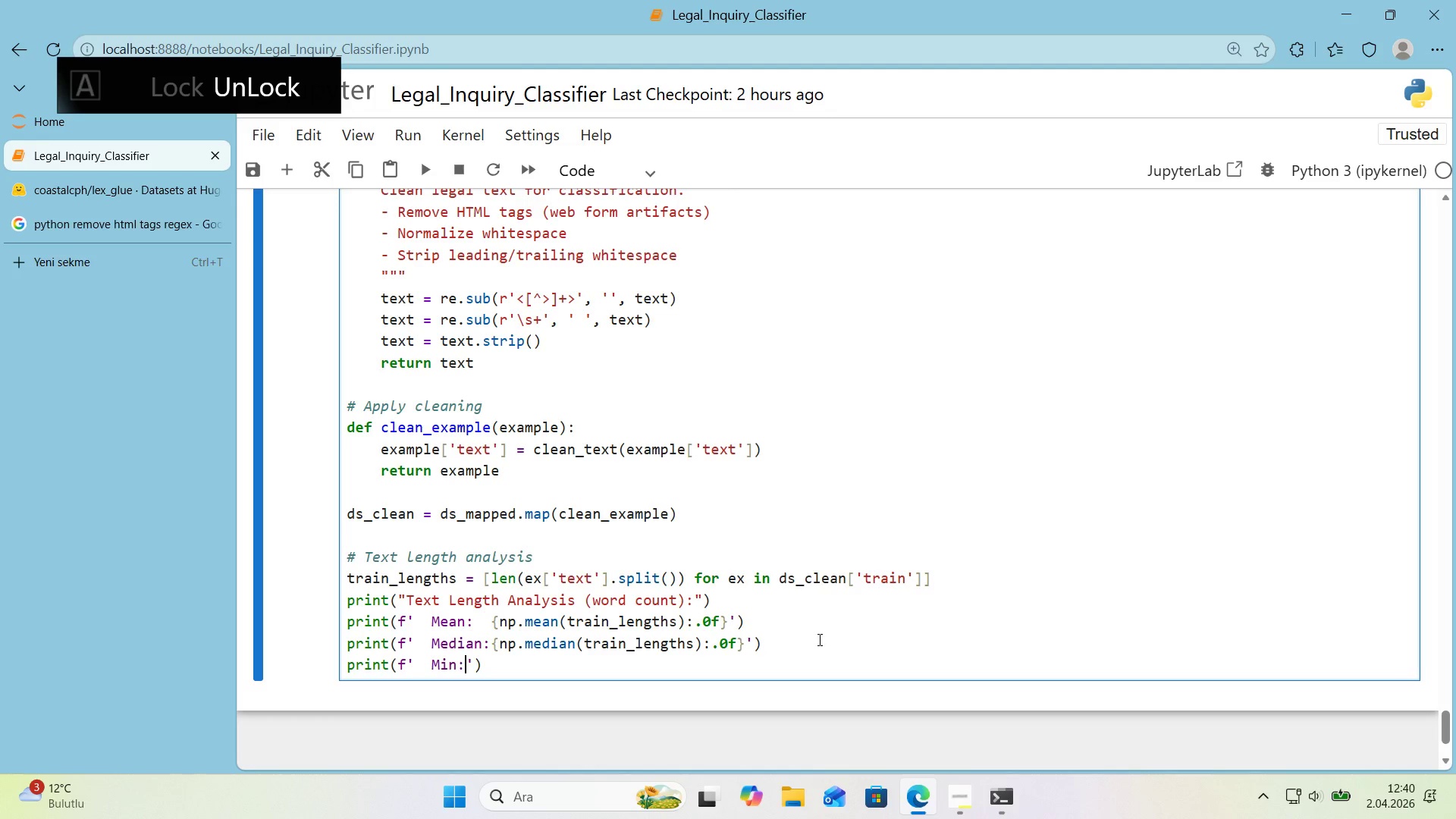 
key(Shift+Period)
 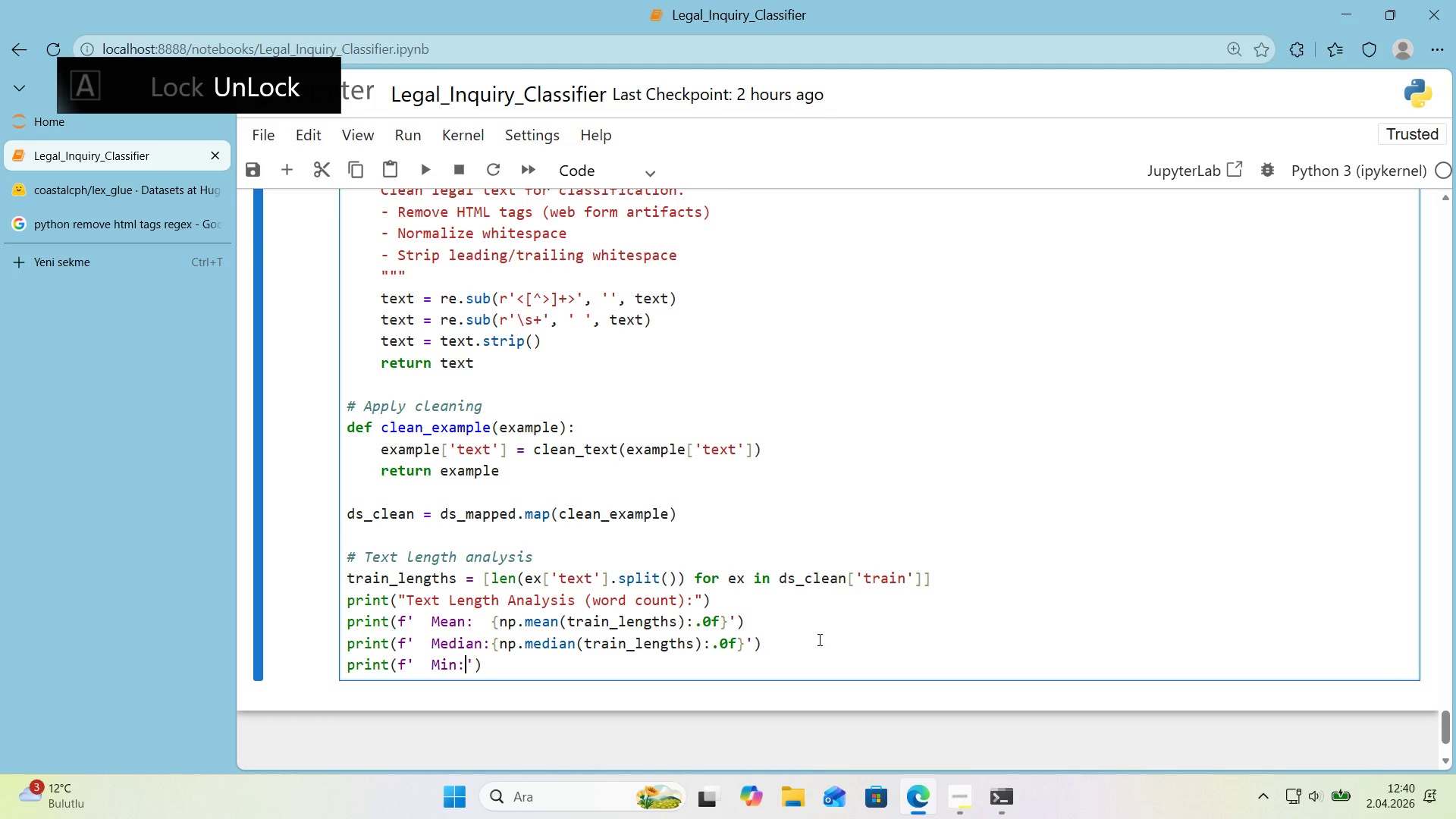 
key(Space)
 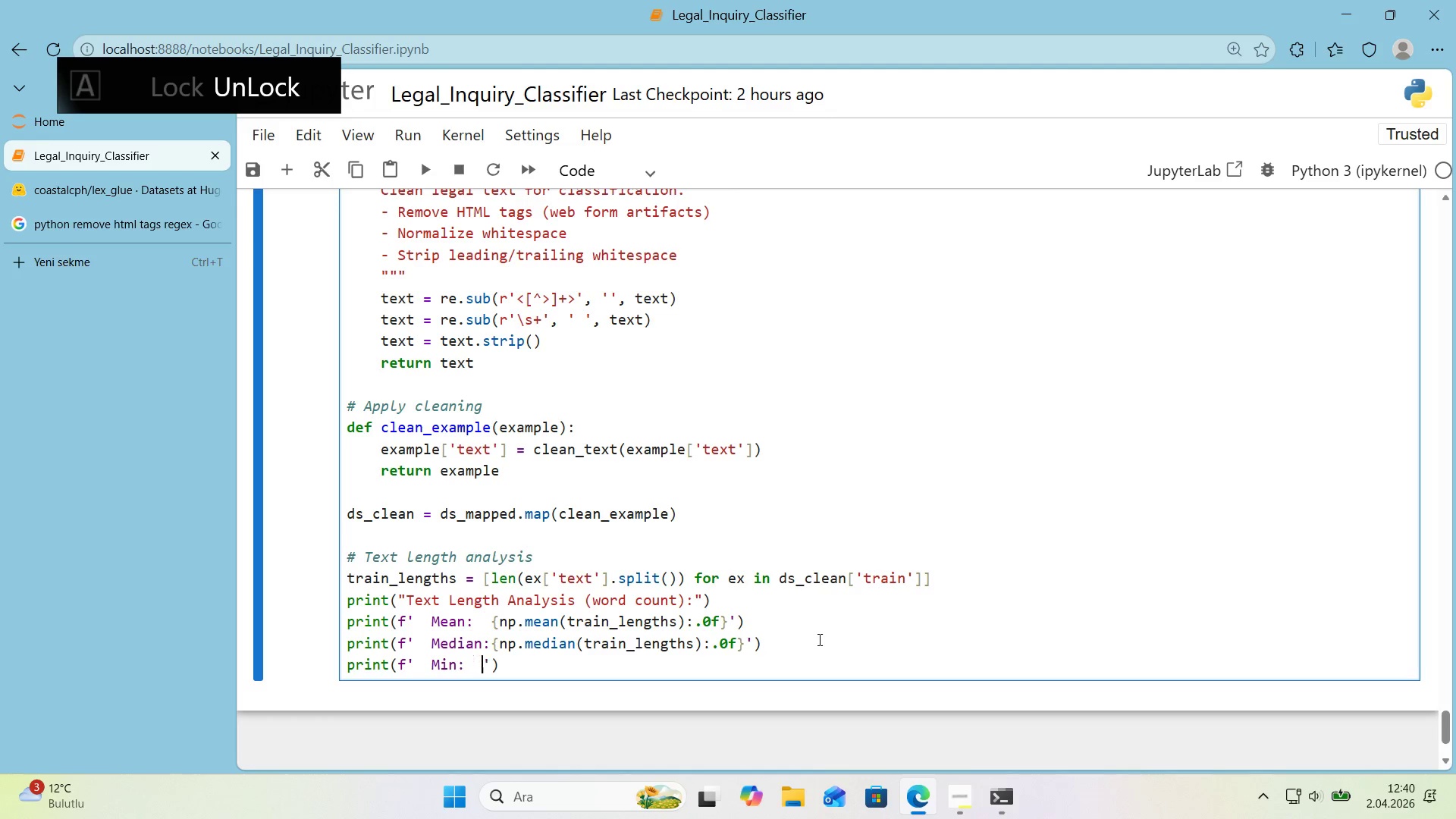 
key(Space)
 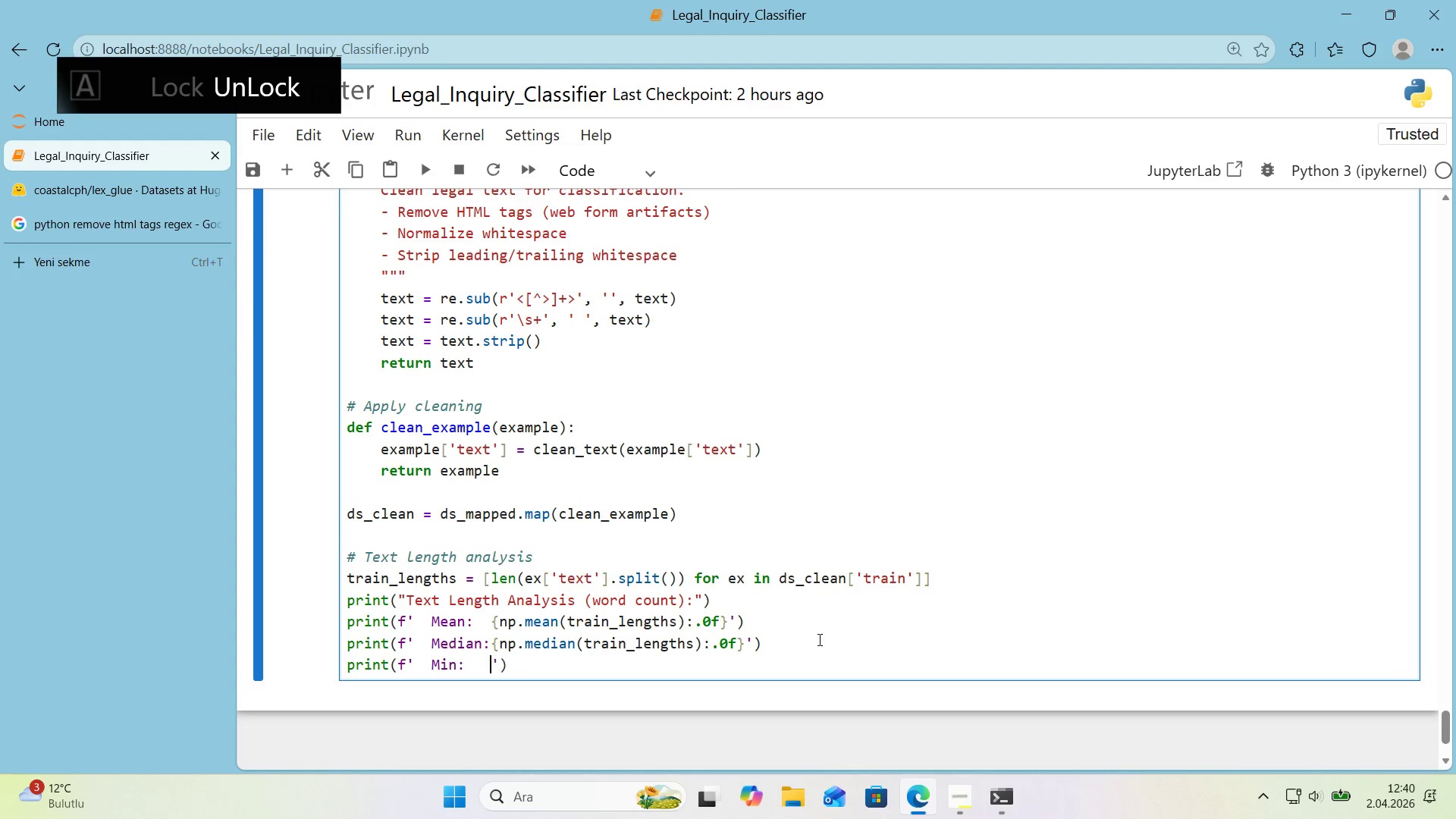 
key(Space)
 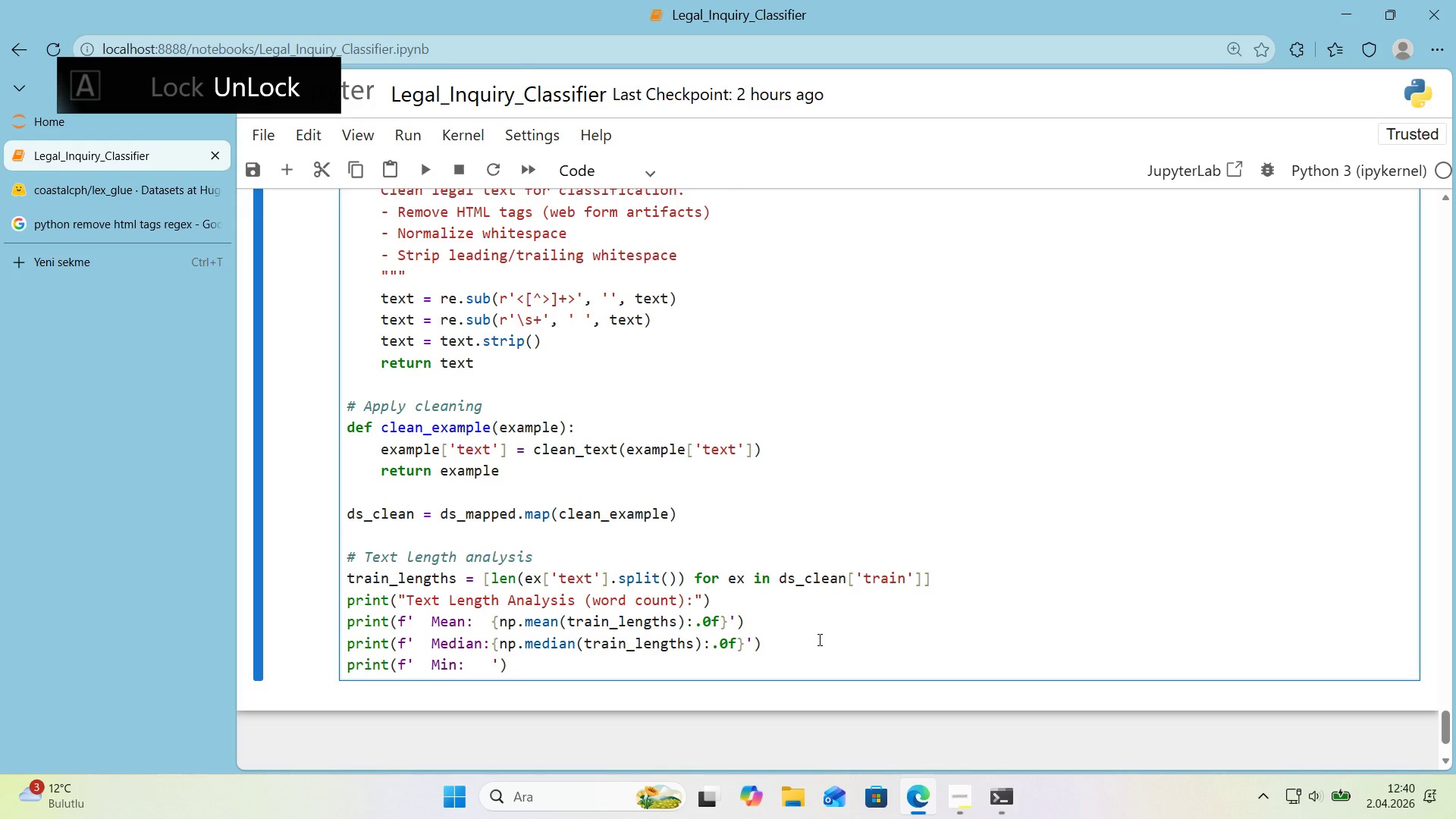 
key(Alt+Control+7)
 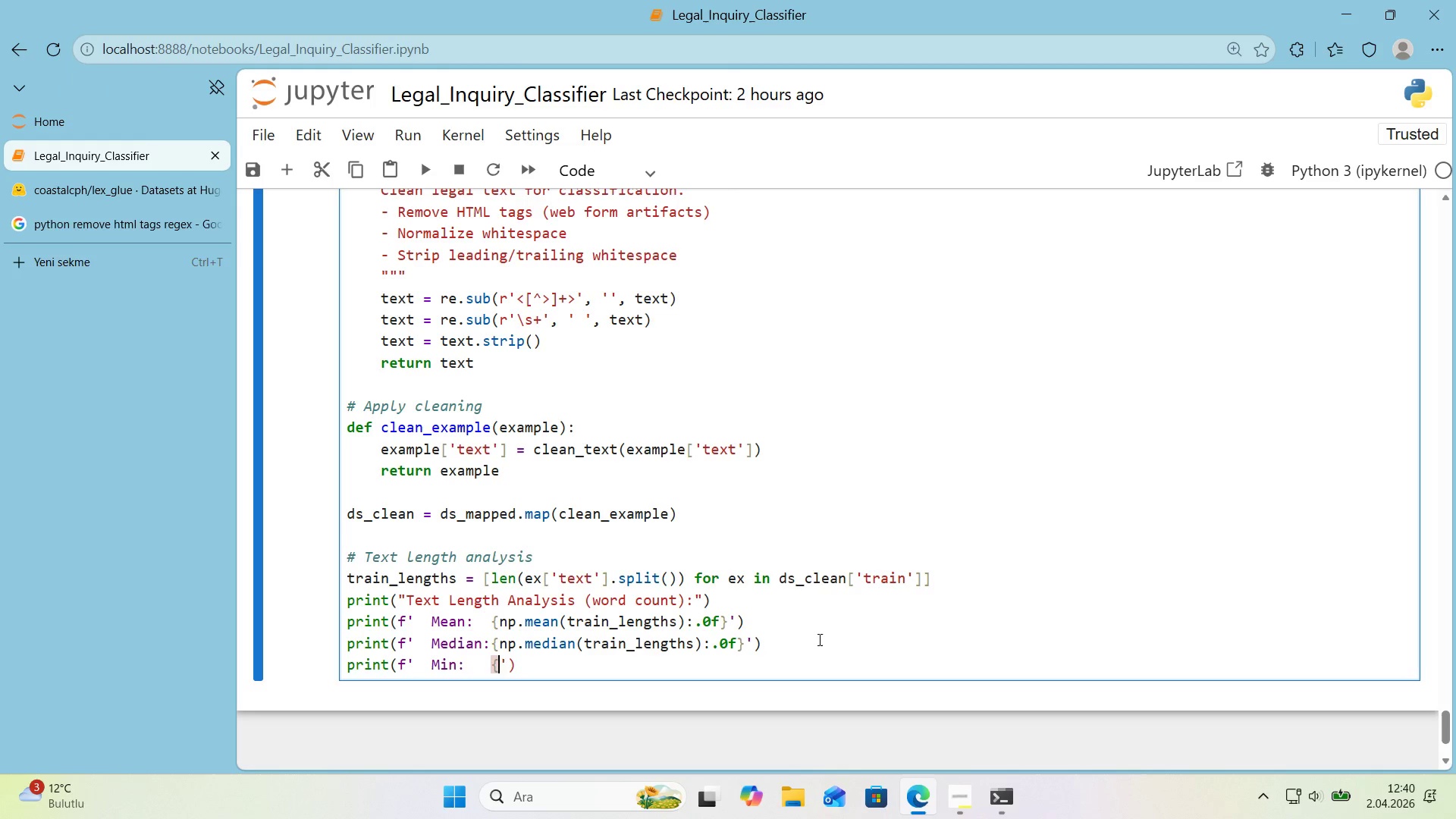 
key(Alt+Control+0)
 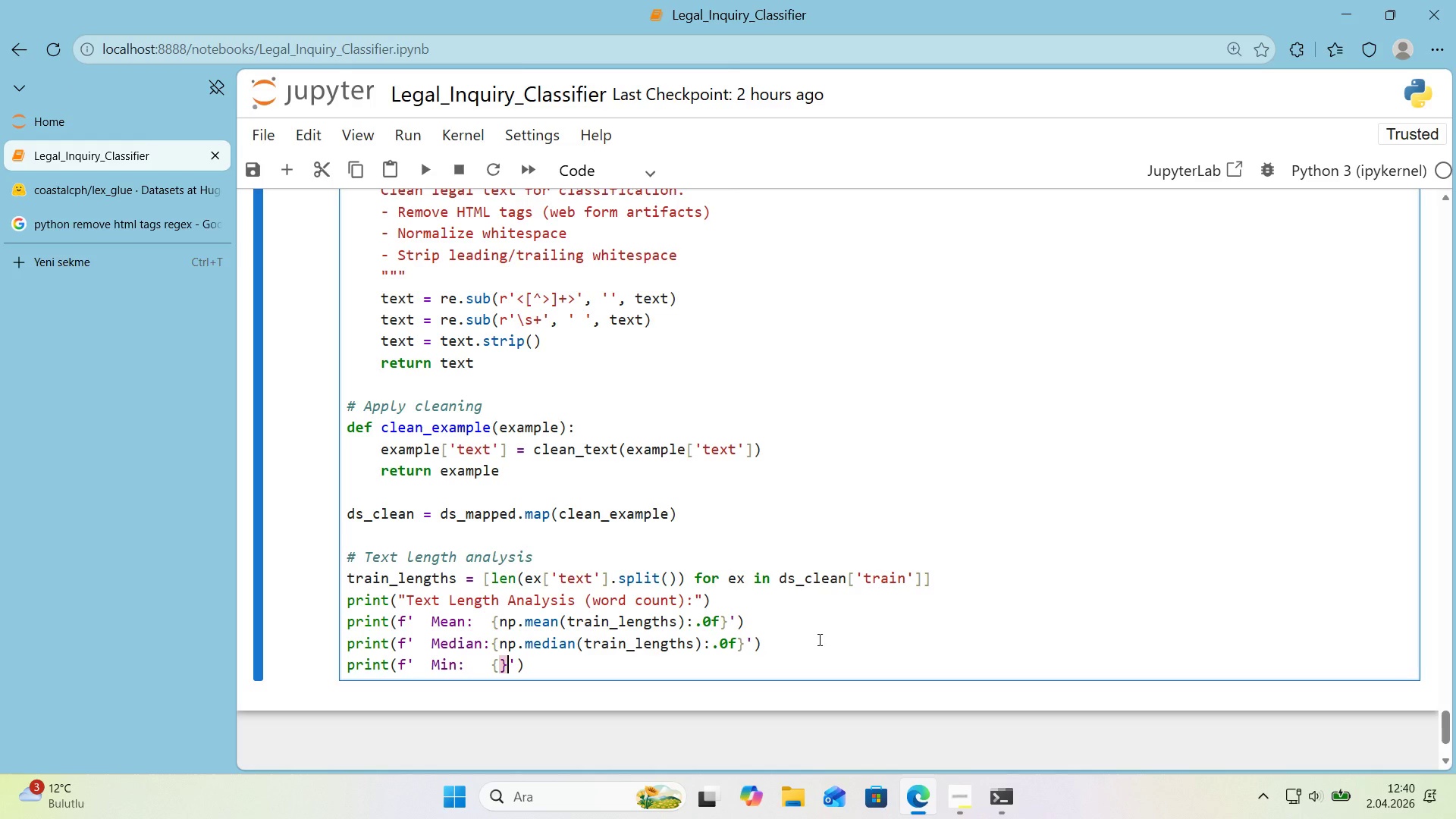 
key(ArrowLeft)
 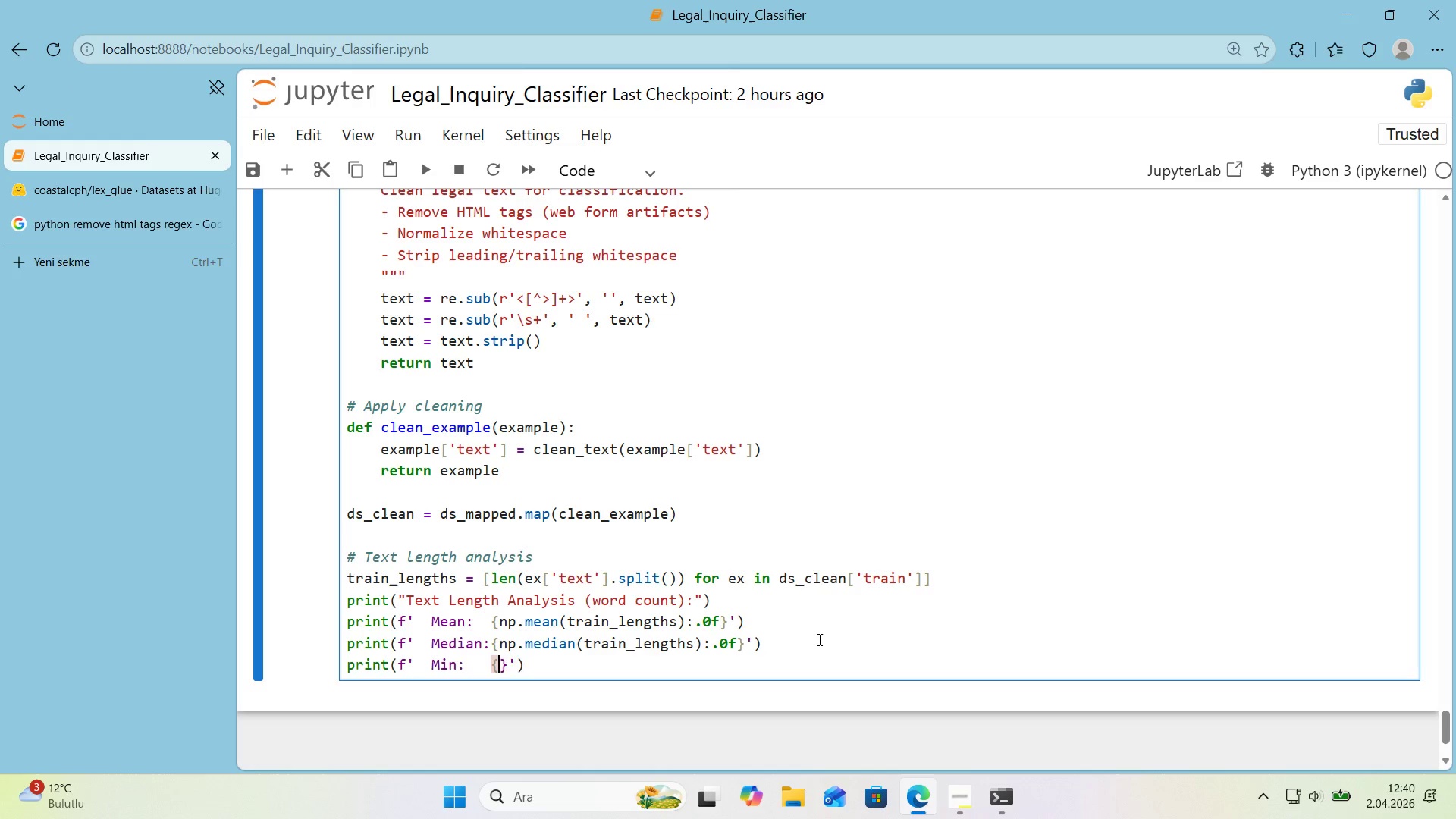 
type(np.)
key(Backspace)
key(Backspace)
key(Backspace)
type(m'n*()
 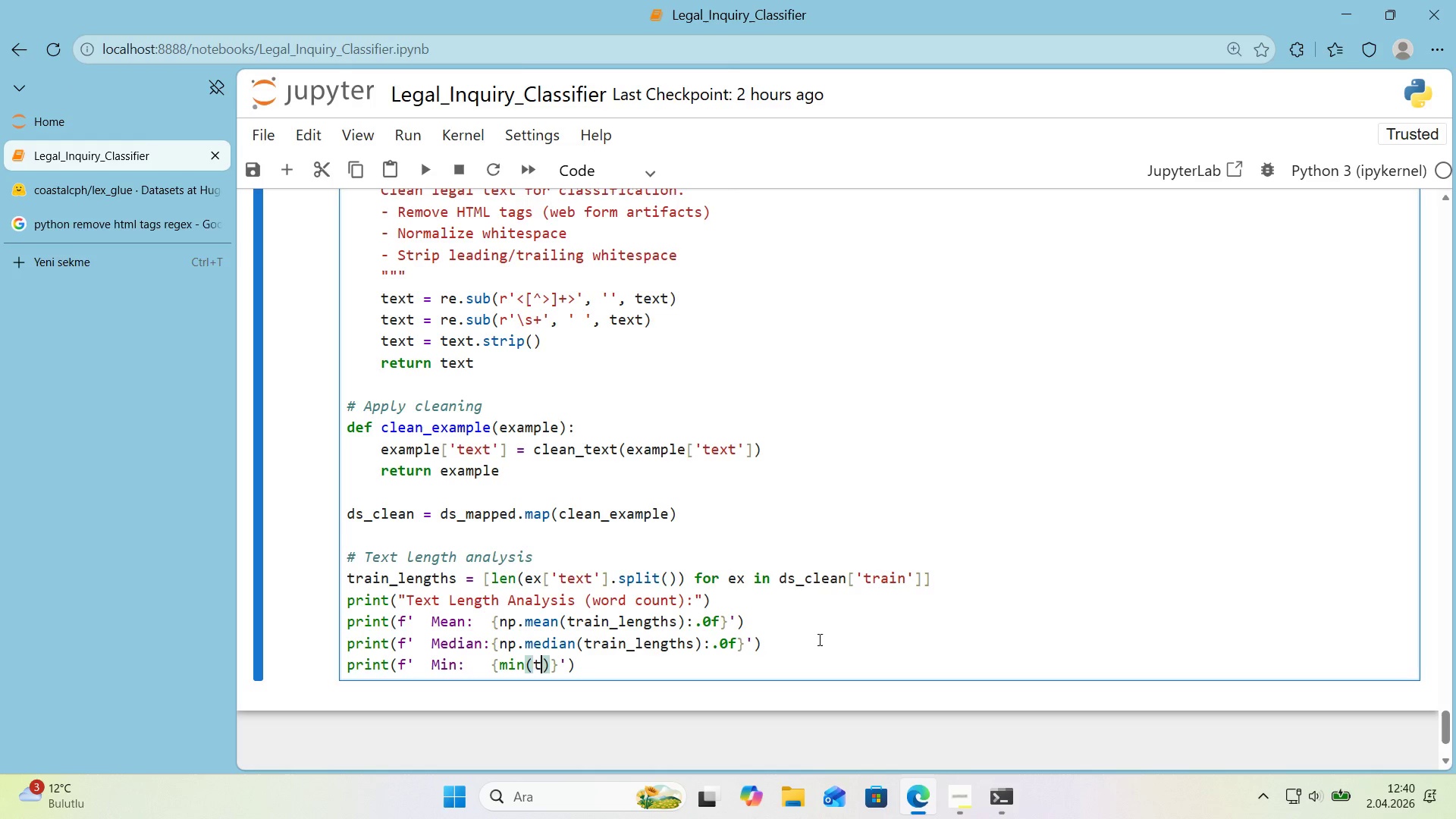 
 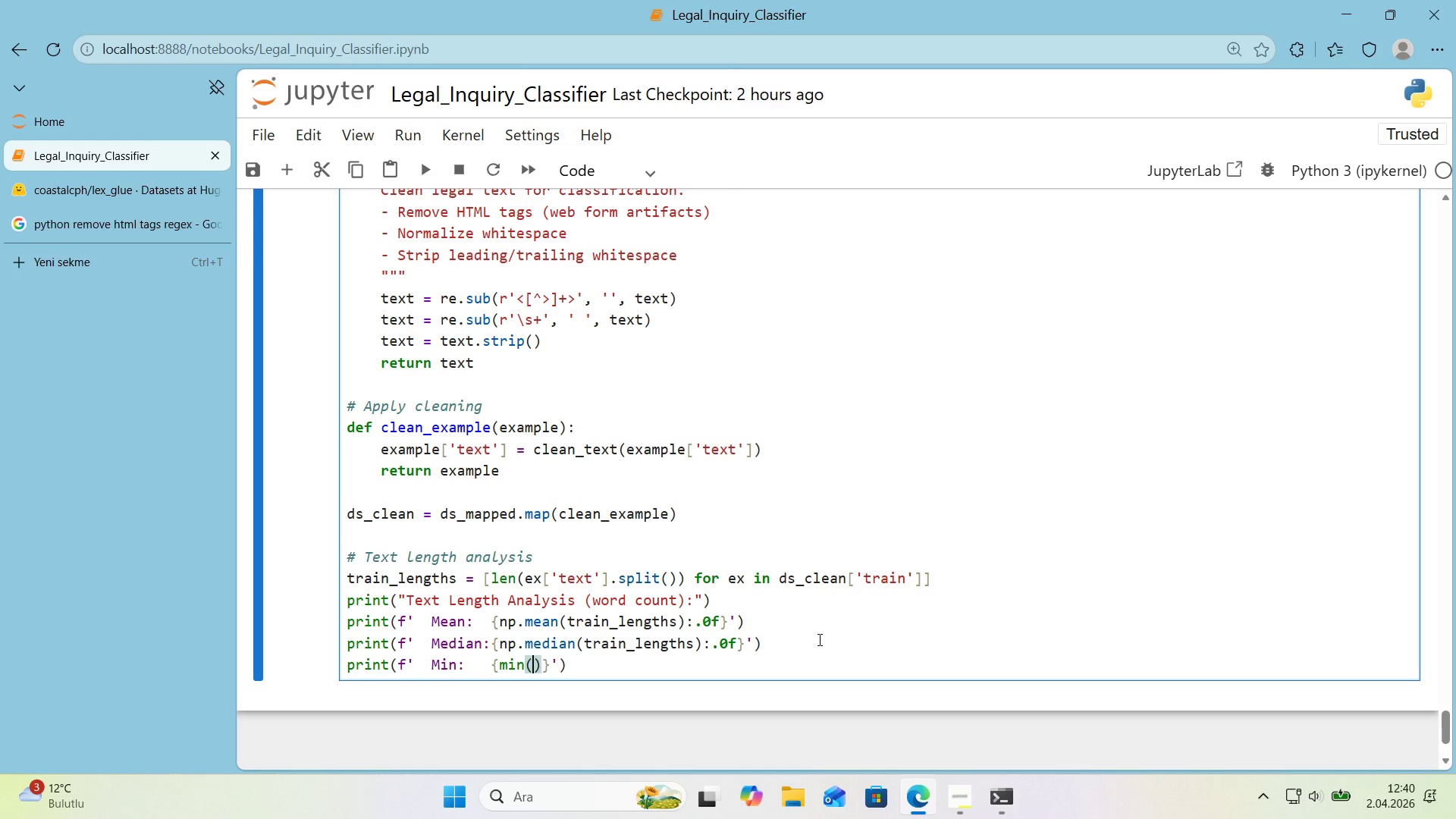 
key(ArrowLeft)
 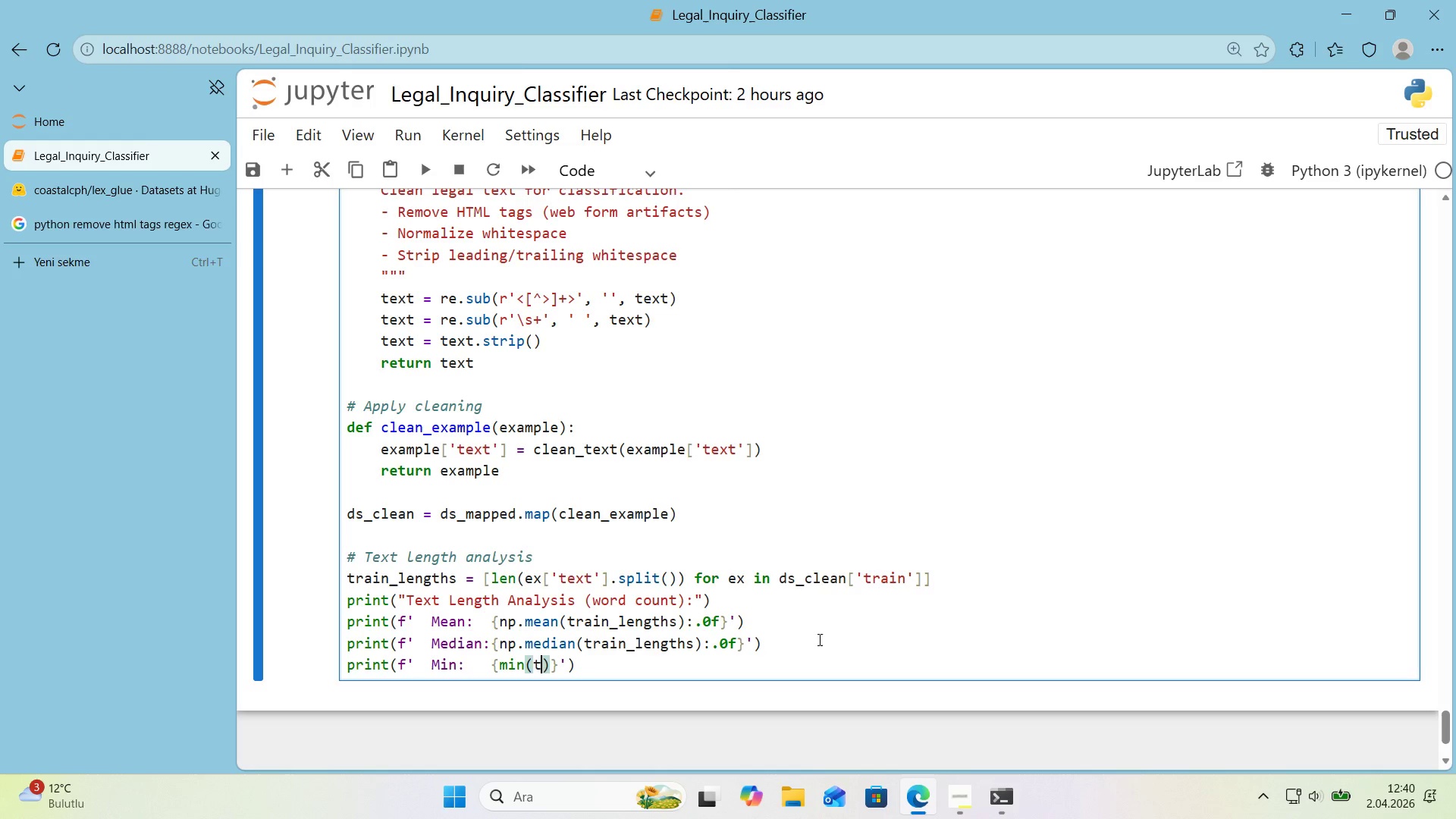 
type(tra'n_lengths)
 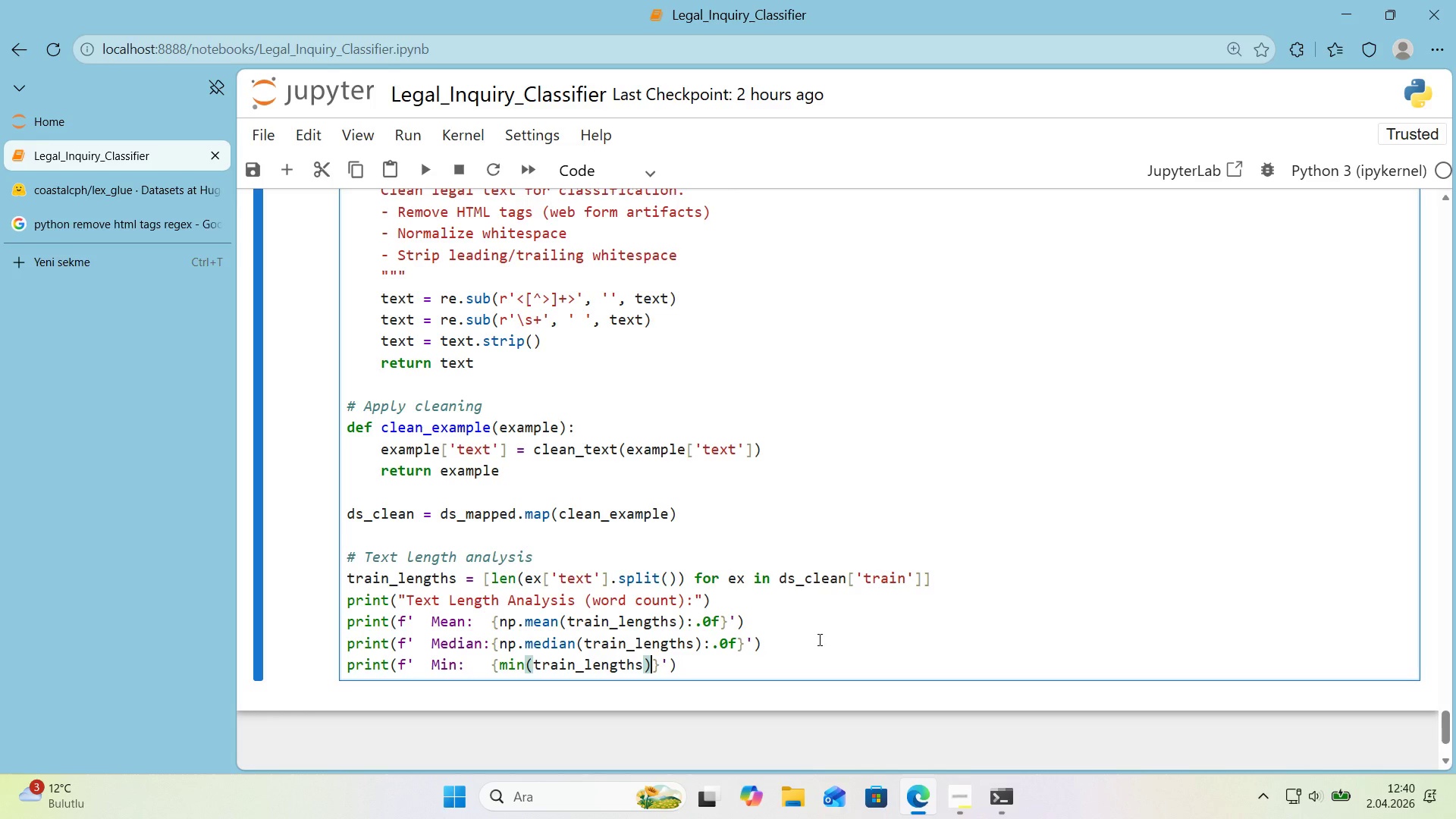 
key(ArrowRight)
 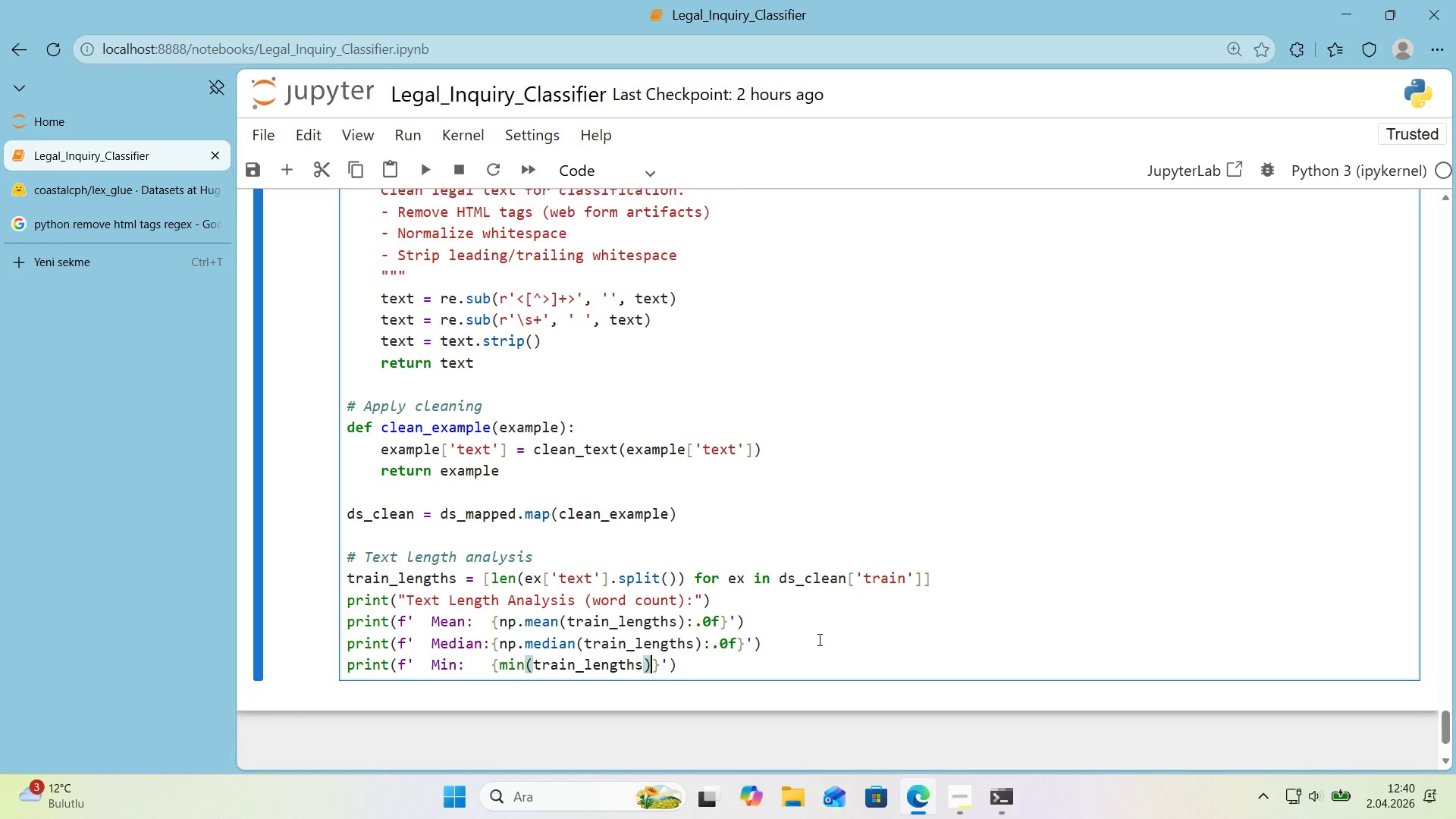 
key(ArrowRight)
 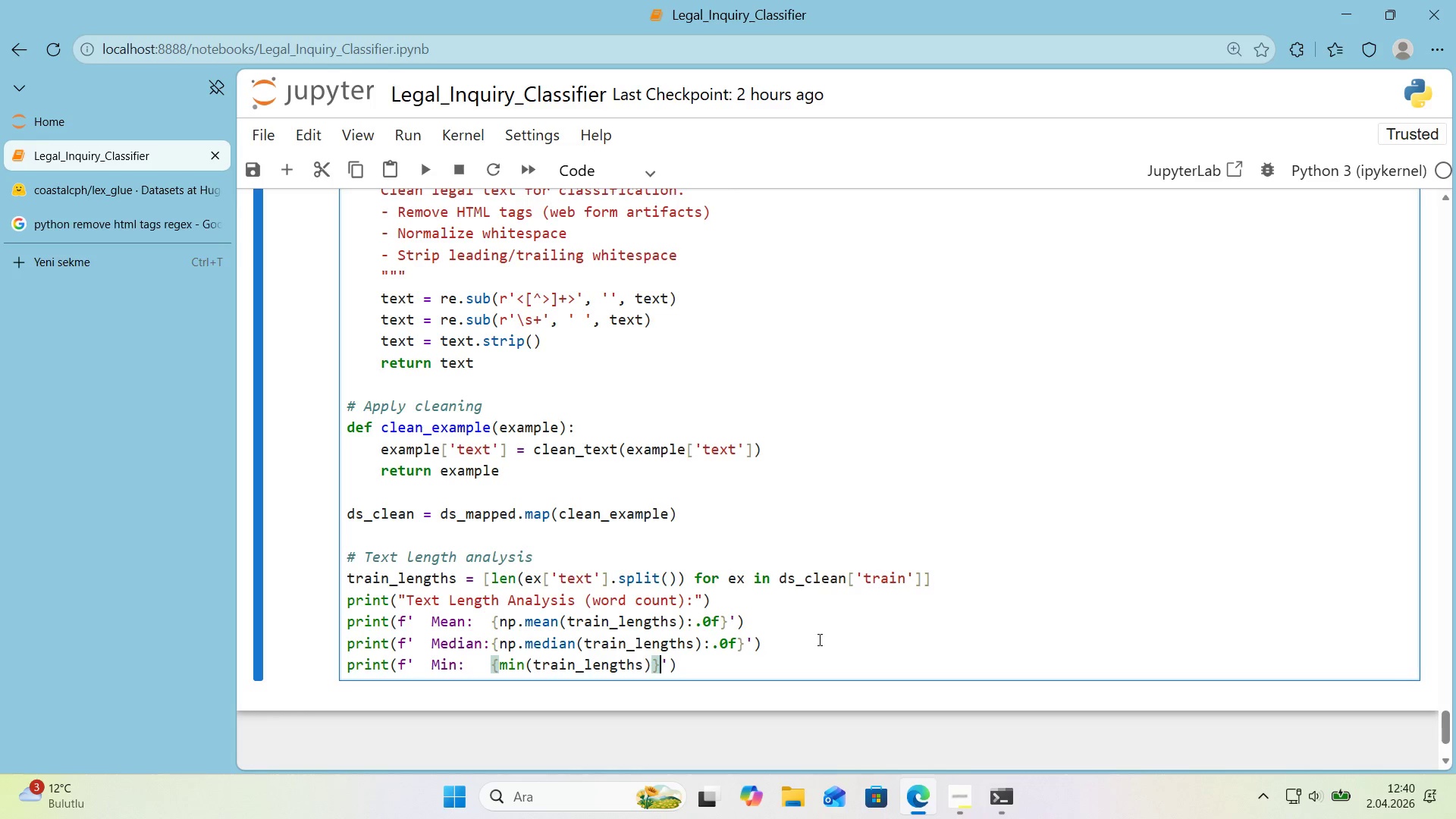 
key(ArrowRight)
 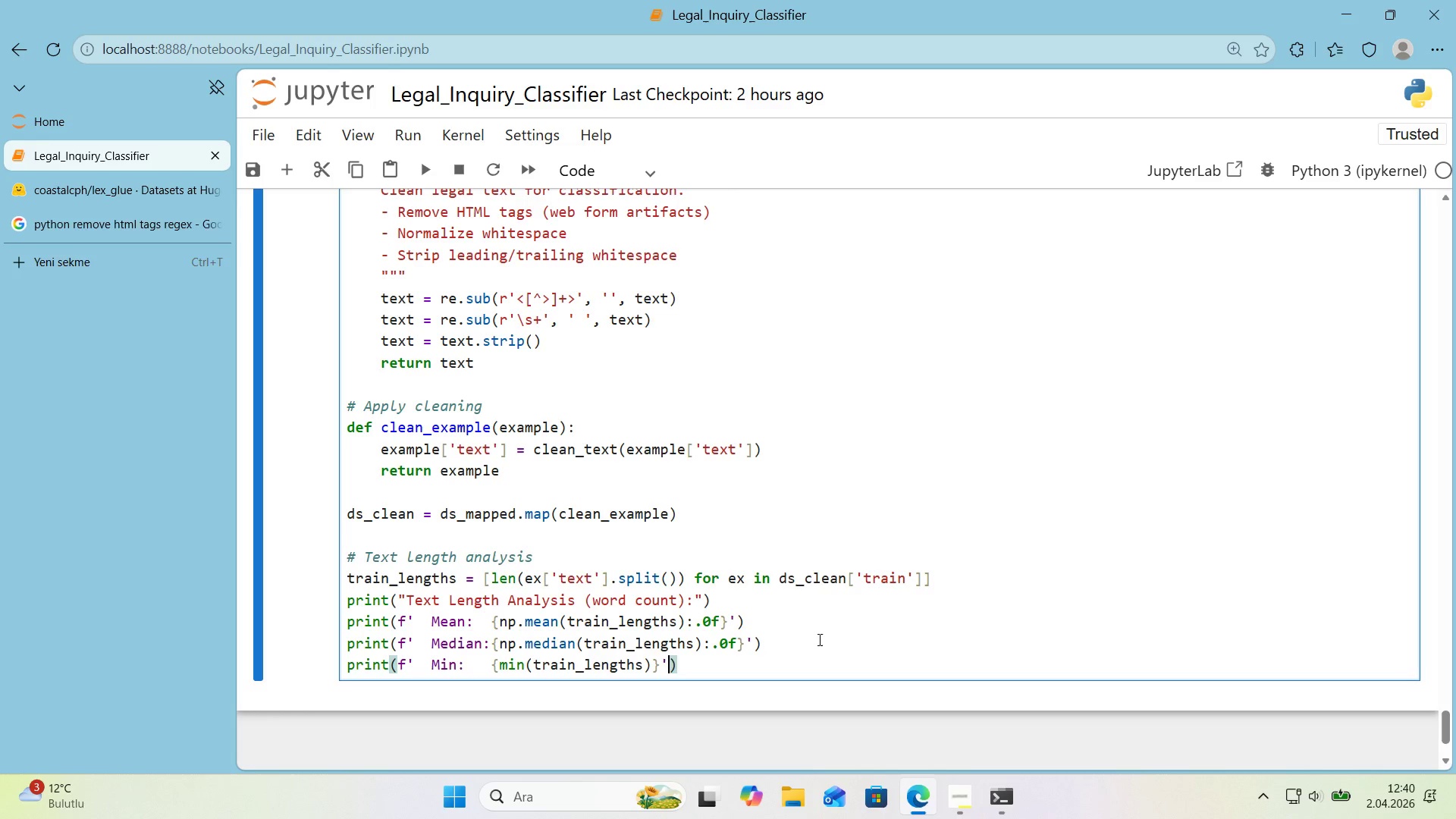 
key(ArrowRight)
 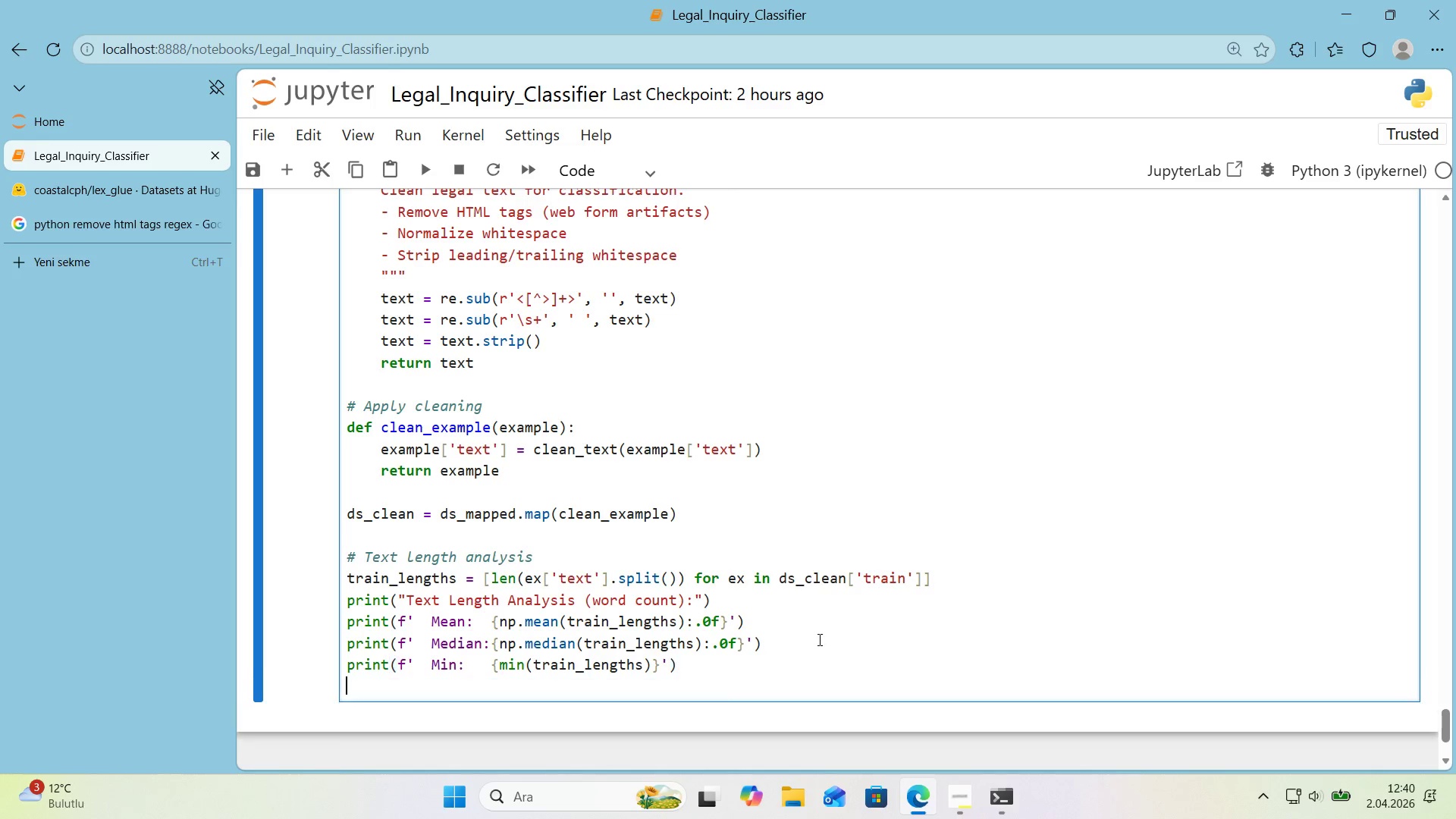 
key(Enter)
 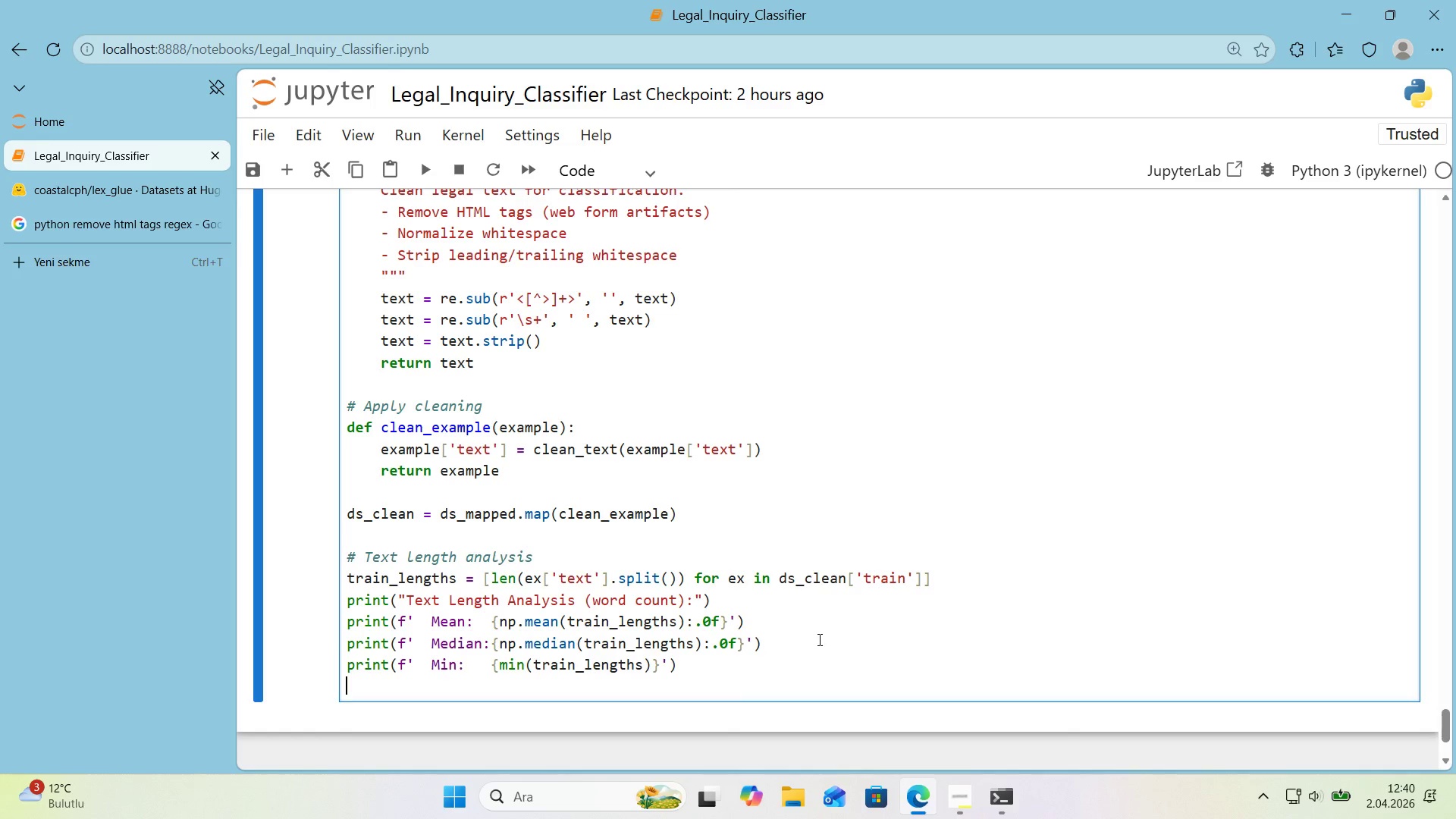 
type(pr'nt*()
 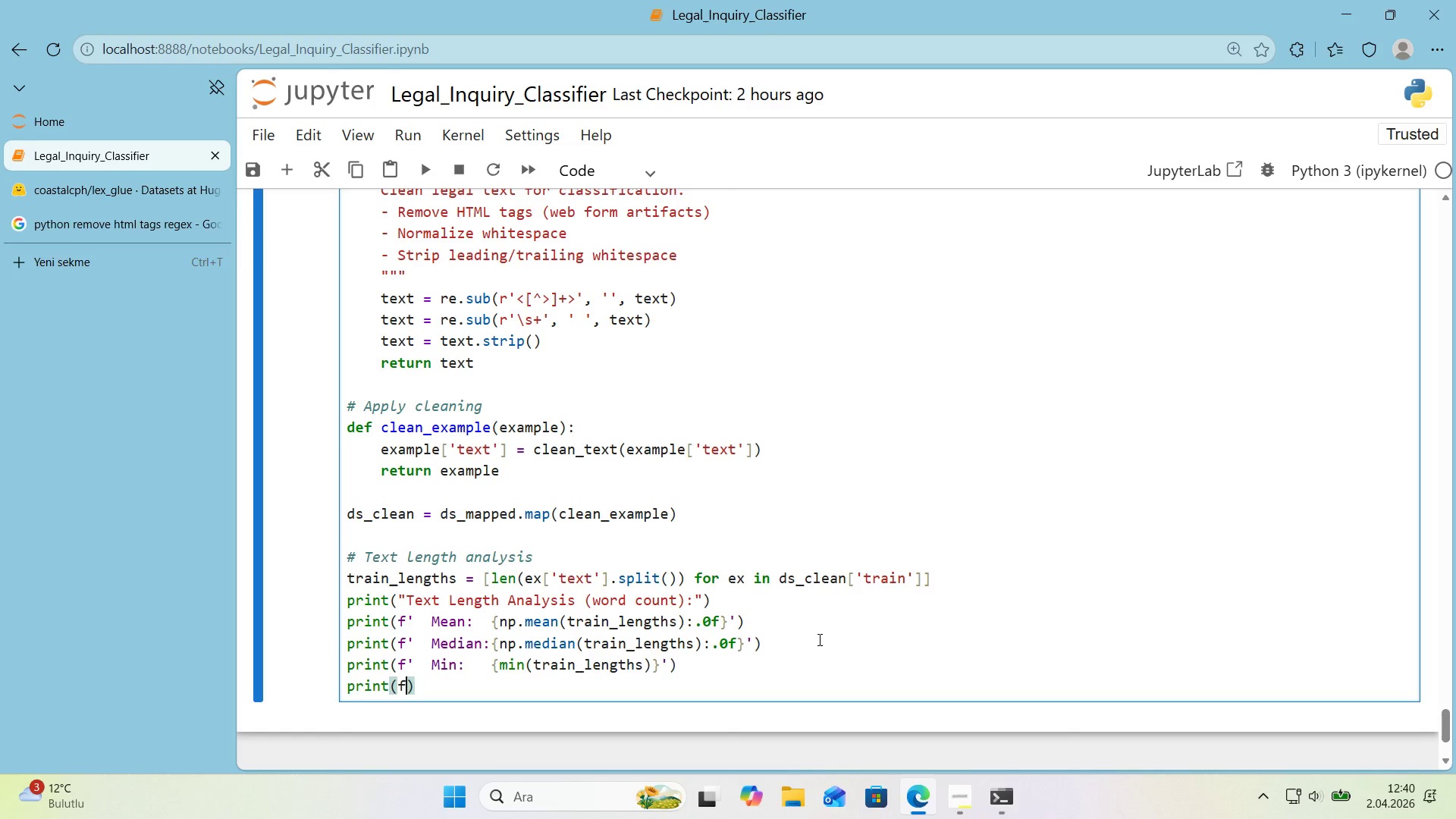 
 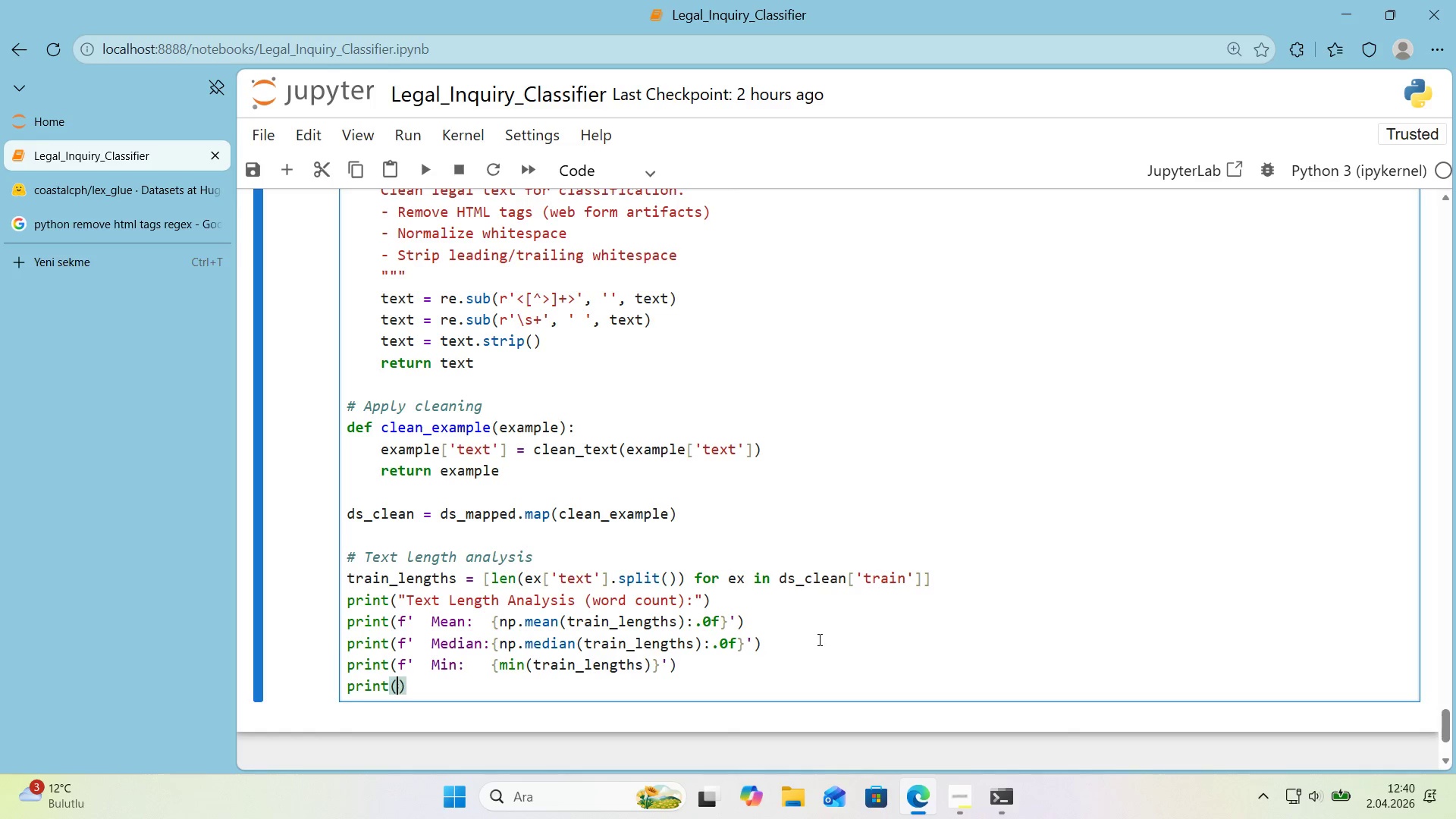 
key(ArrowLeft)
 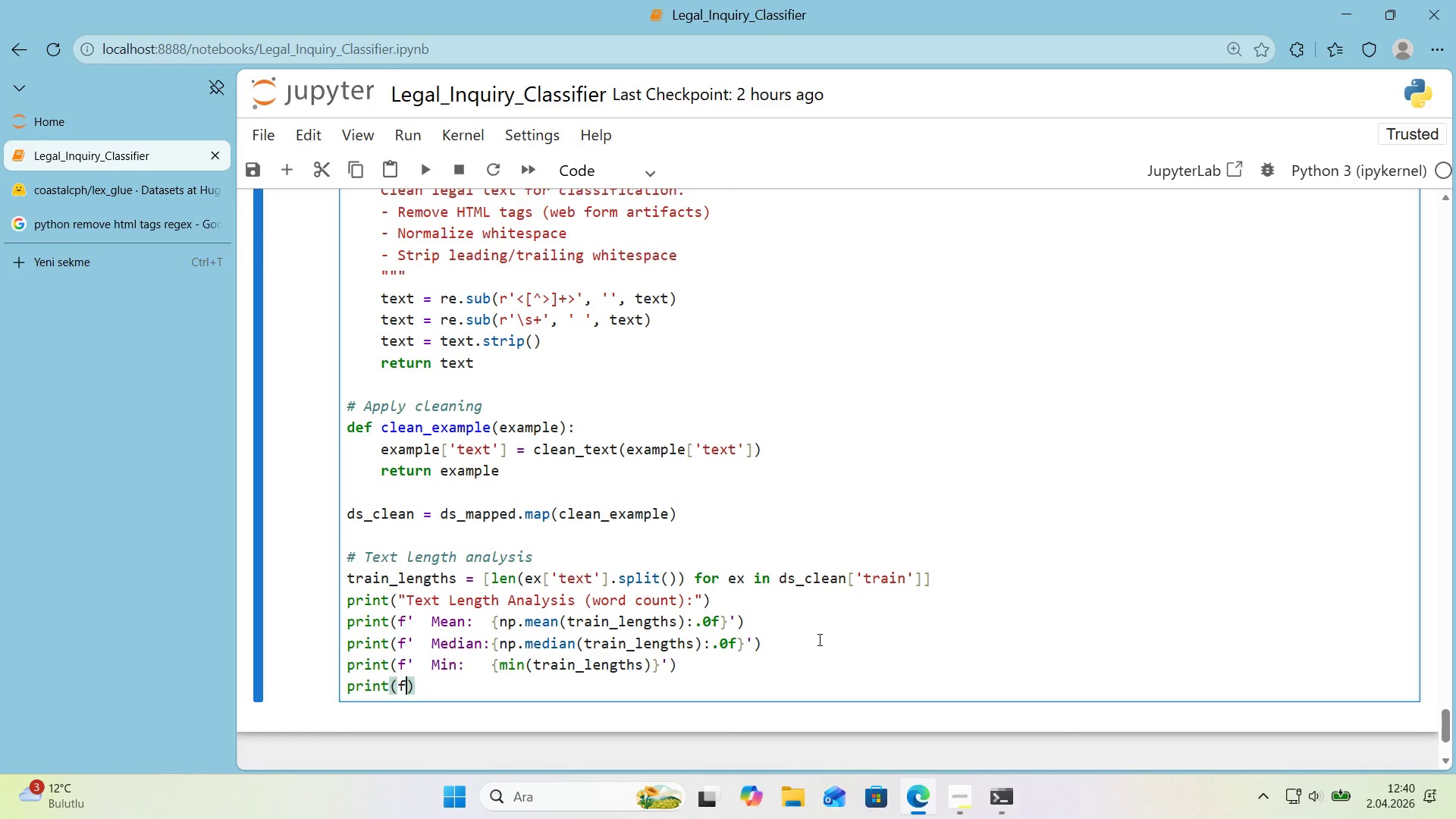 
type(f   Max>)
 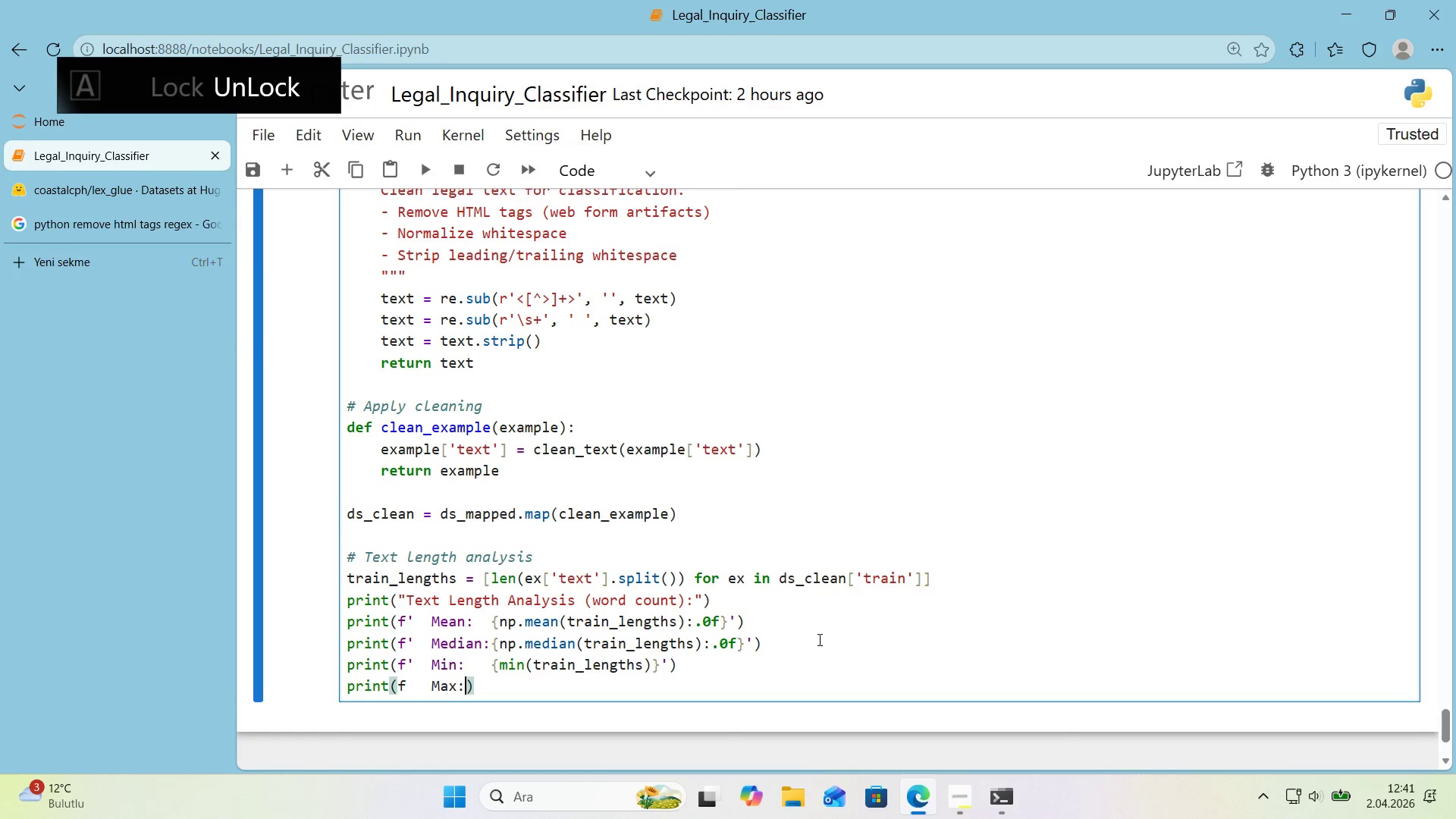 
hold_key(key=ArrowLeft, duration=0.64)
 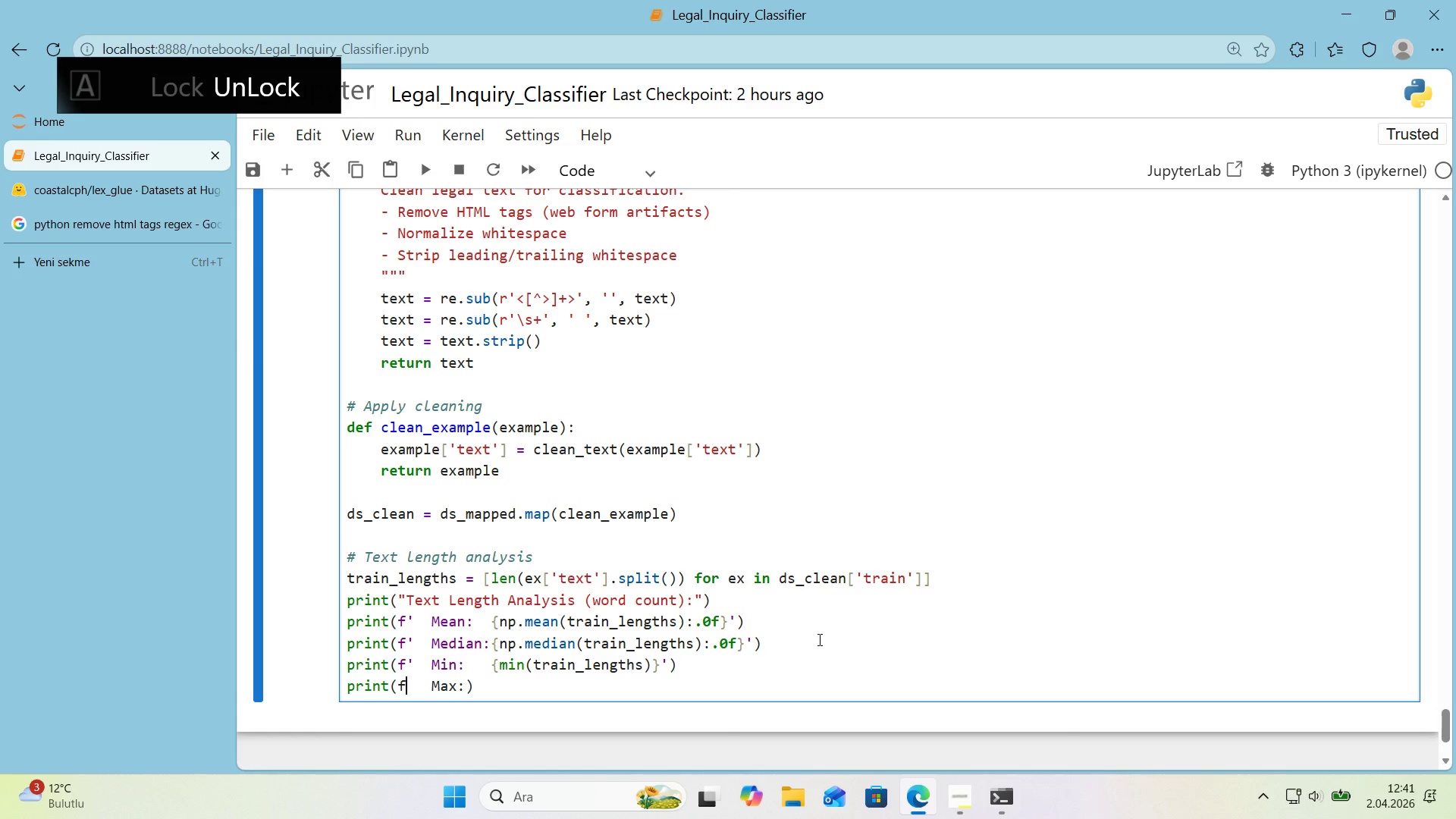 
key(ArrowLeft)
 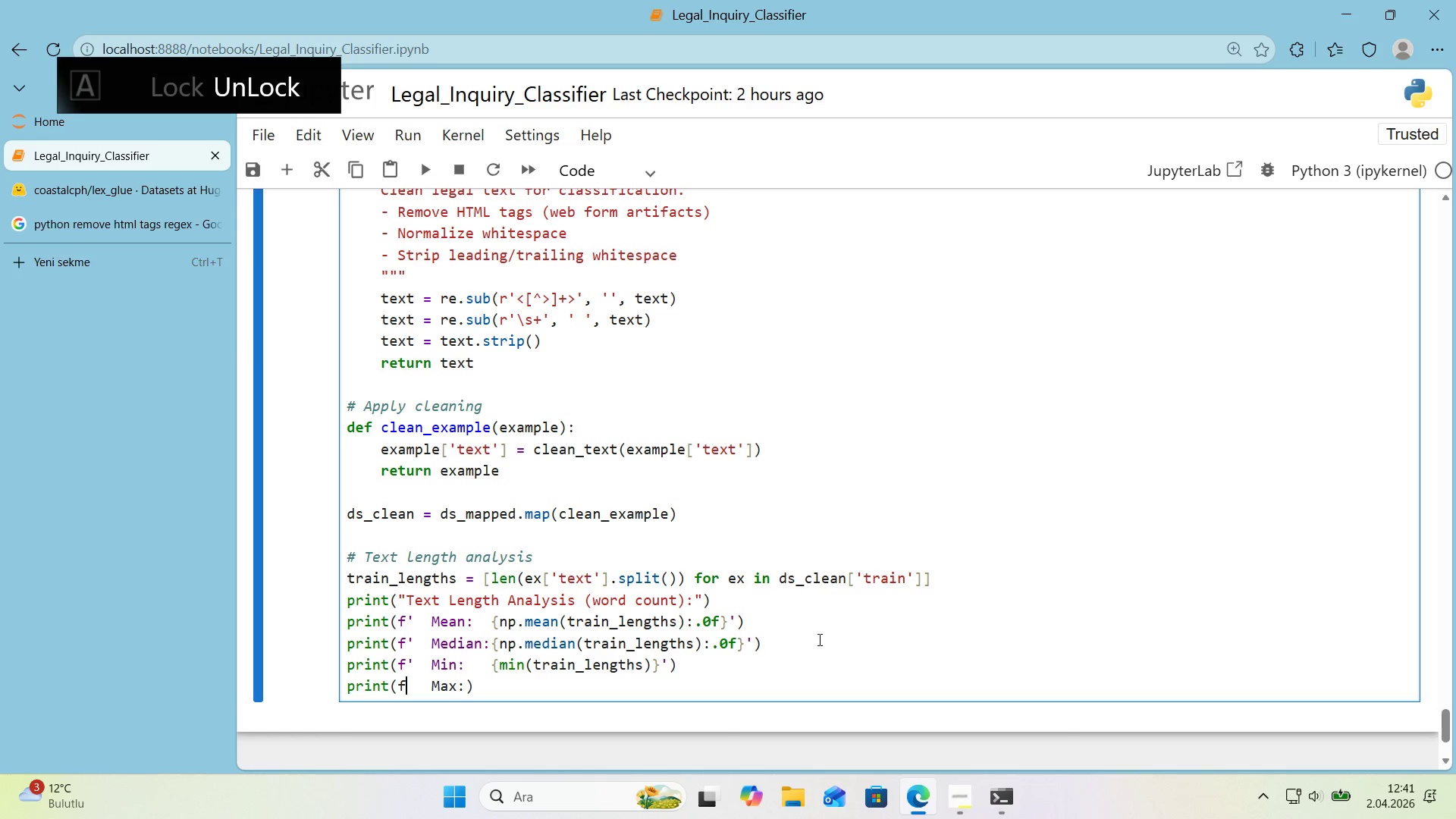 
key(Shift+ShiftRight)
 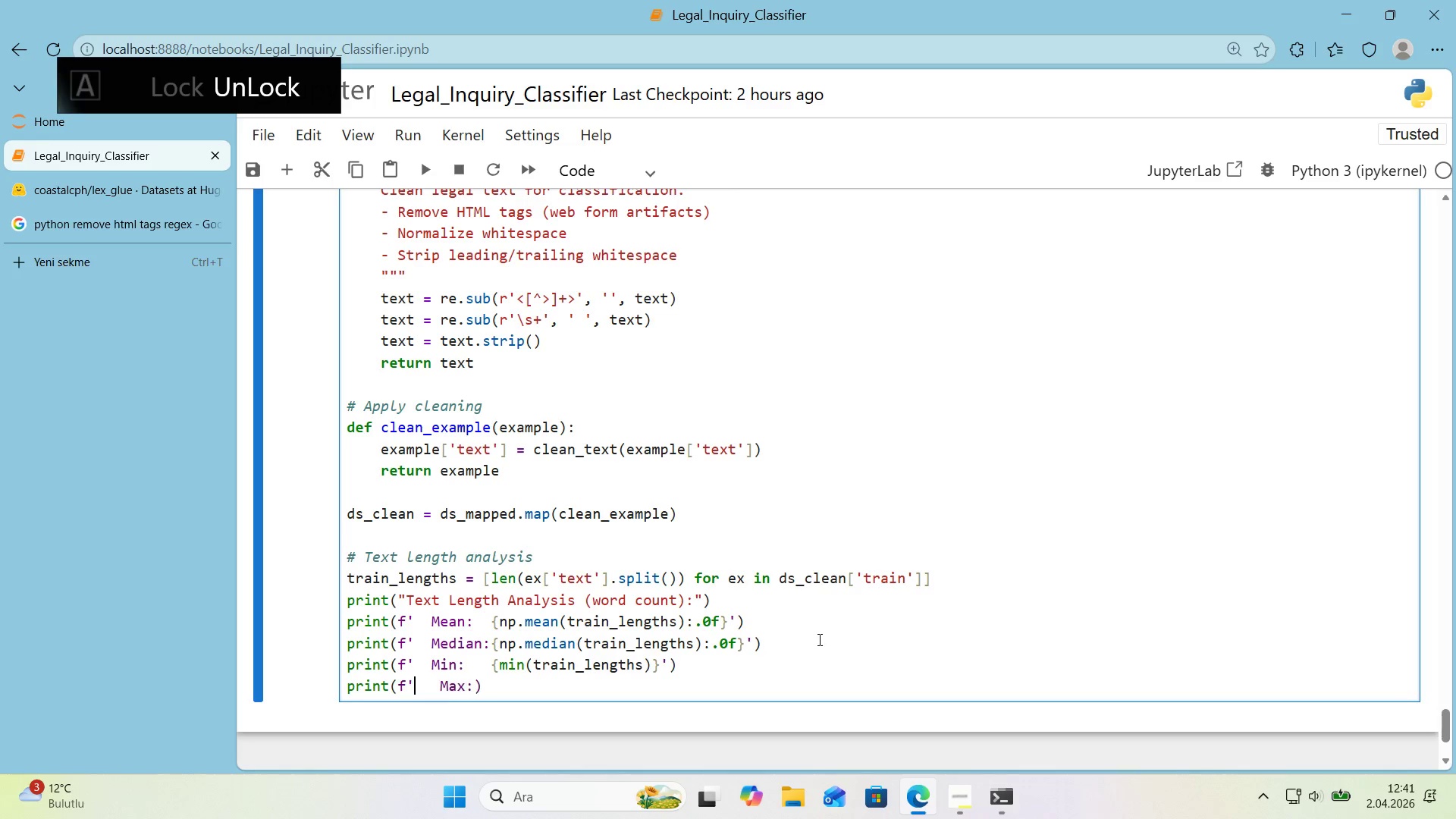 
key(Shift+2)
 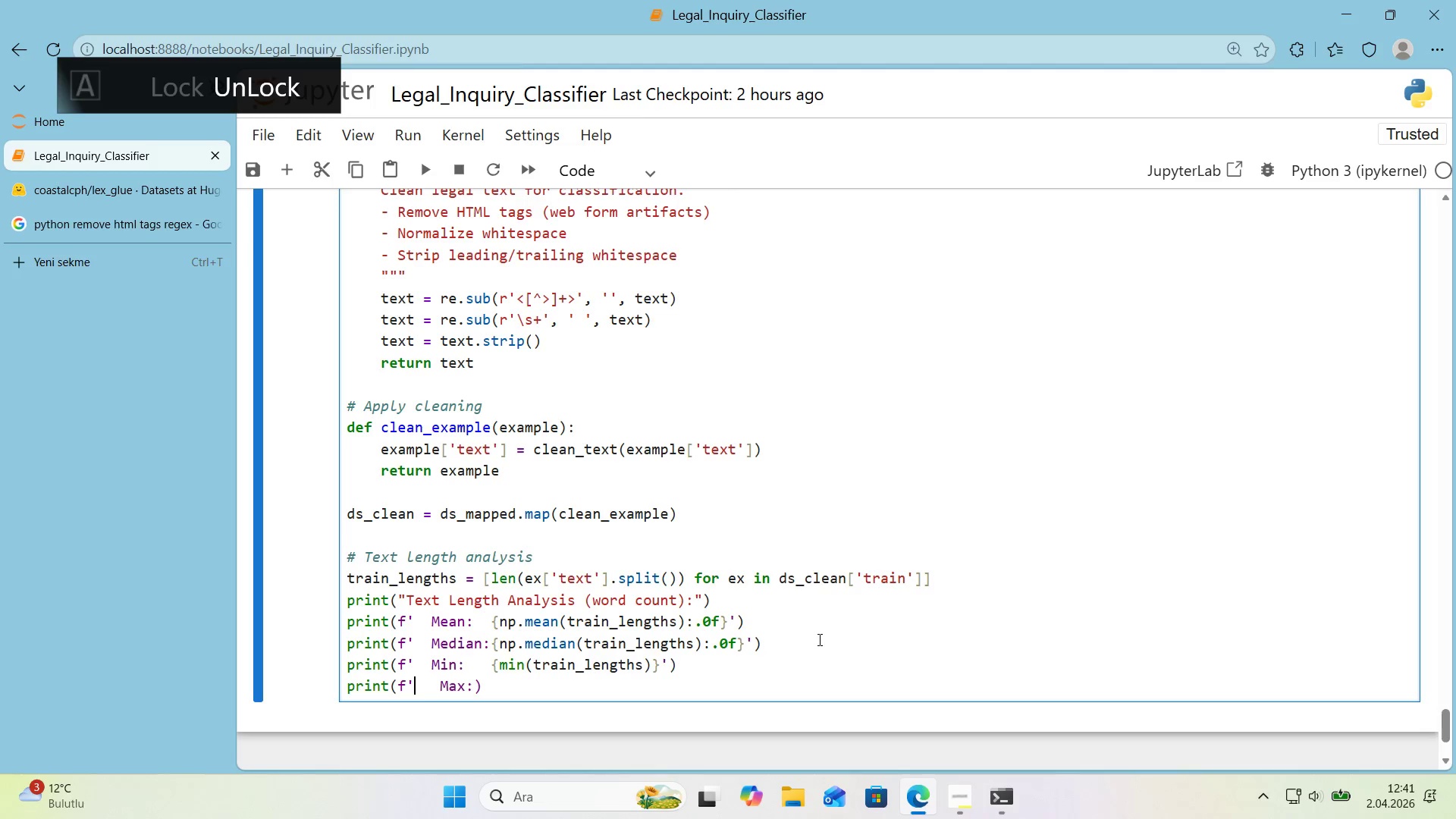 
key(ArrowRight)
 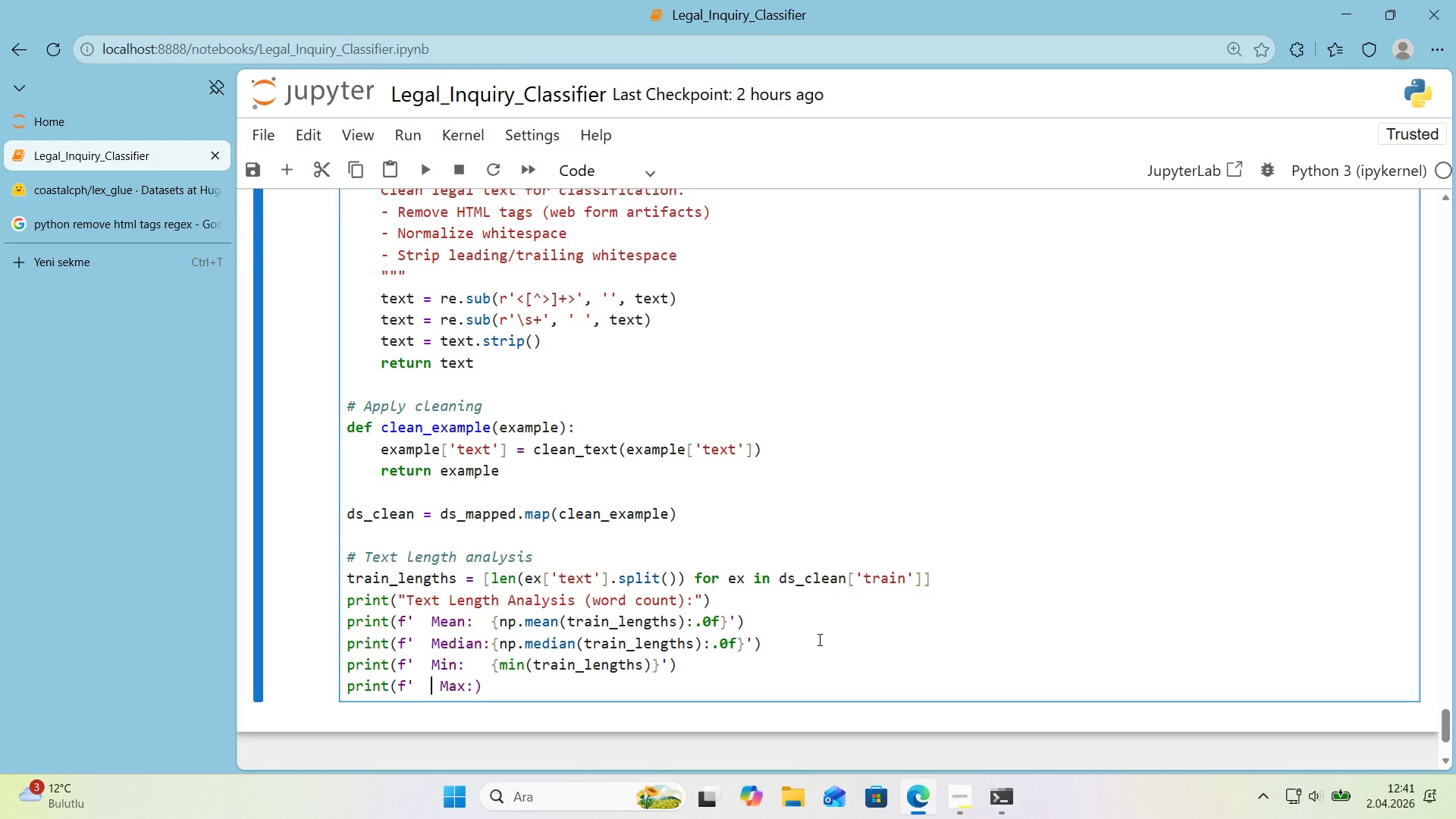 
key(ArrowRight)
 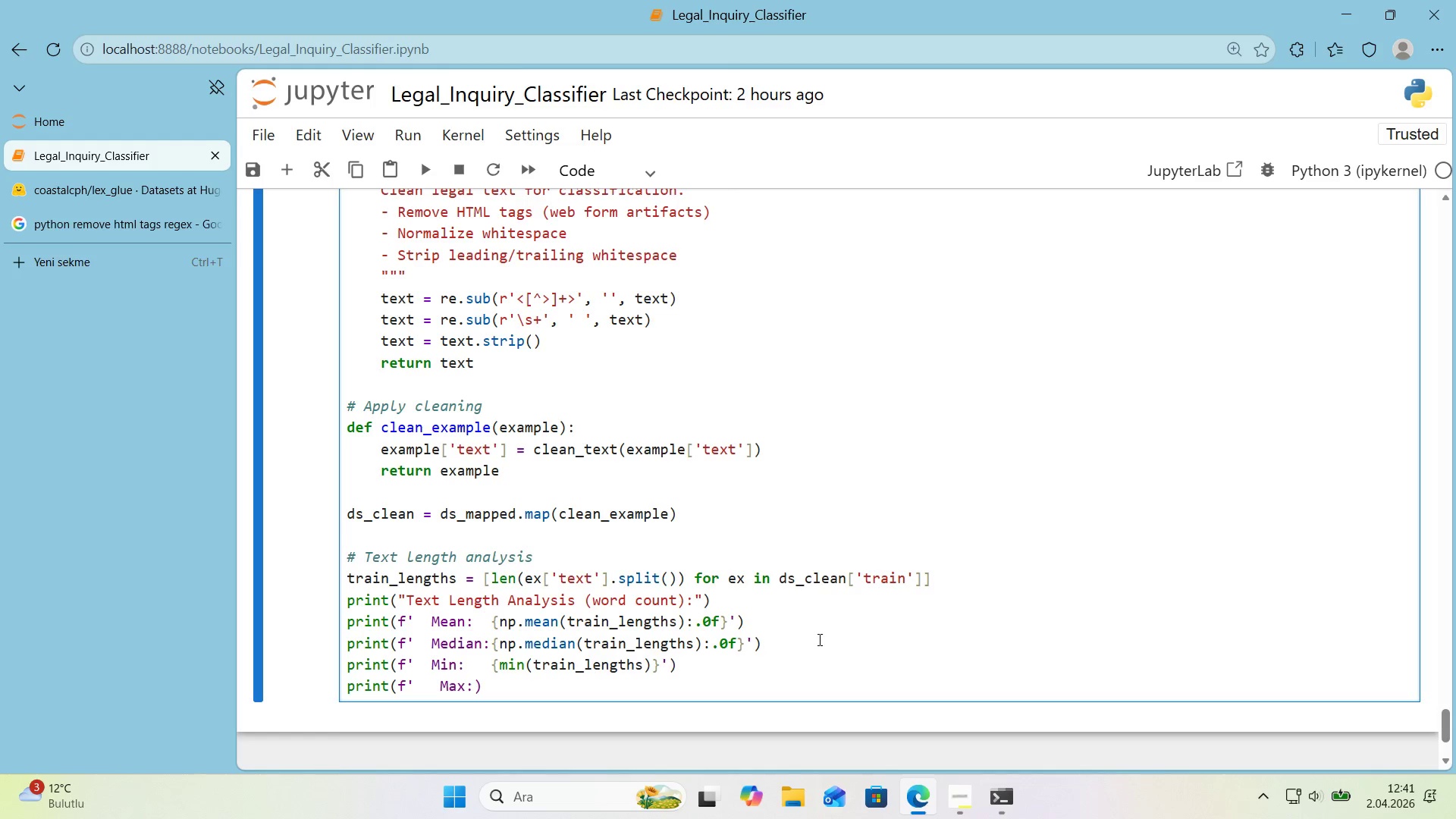 
key(Delete)
 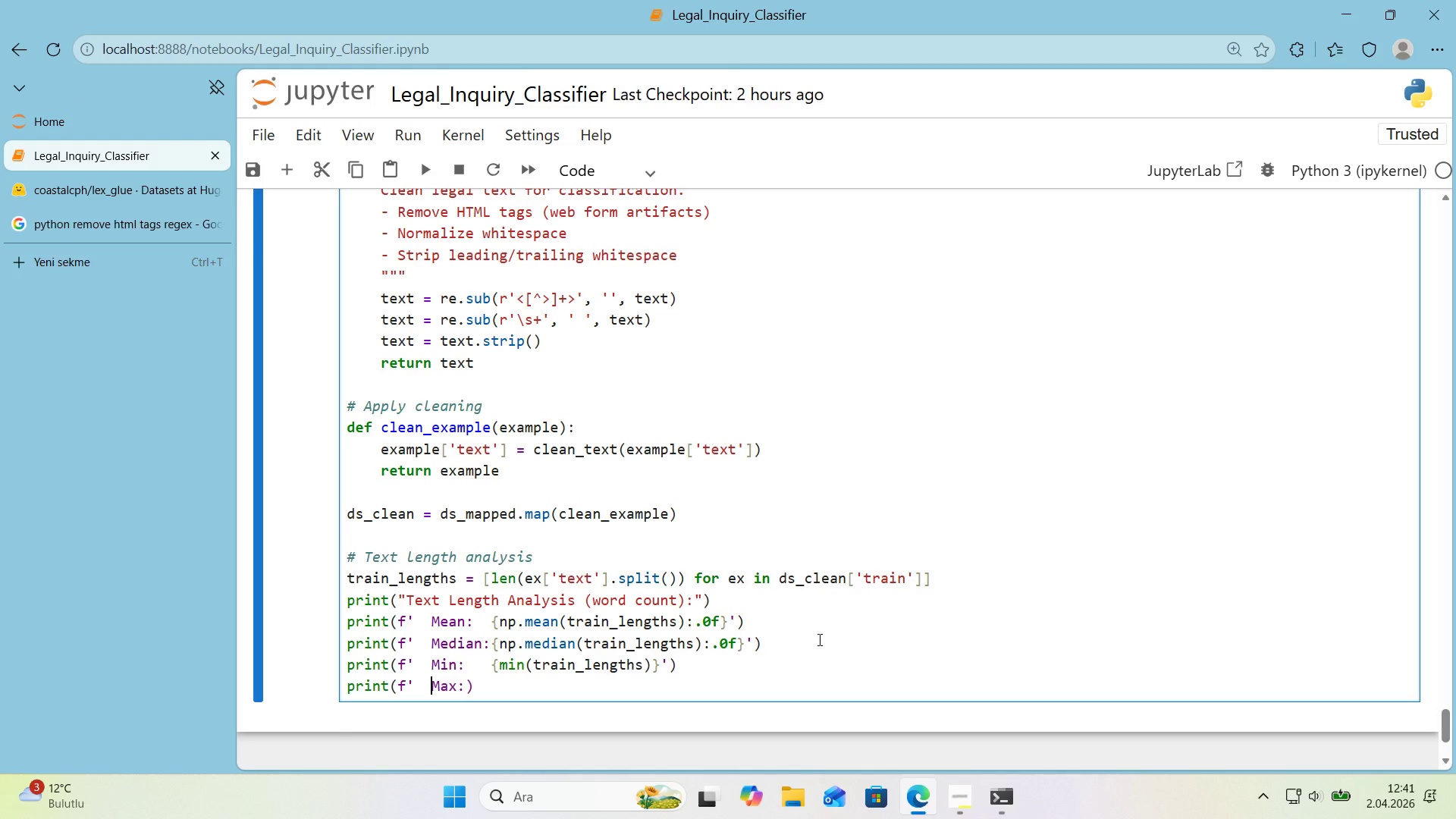 
key(ArrowRight)
 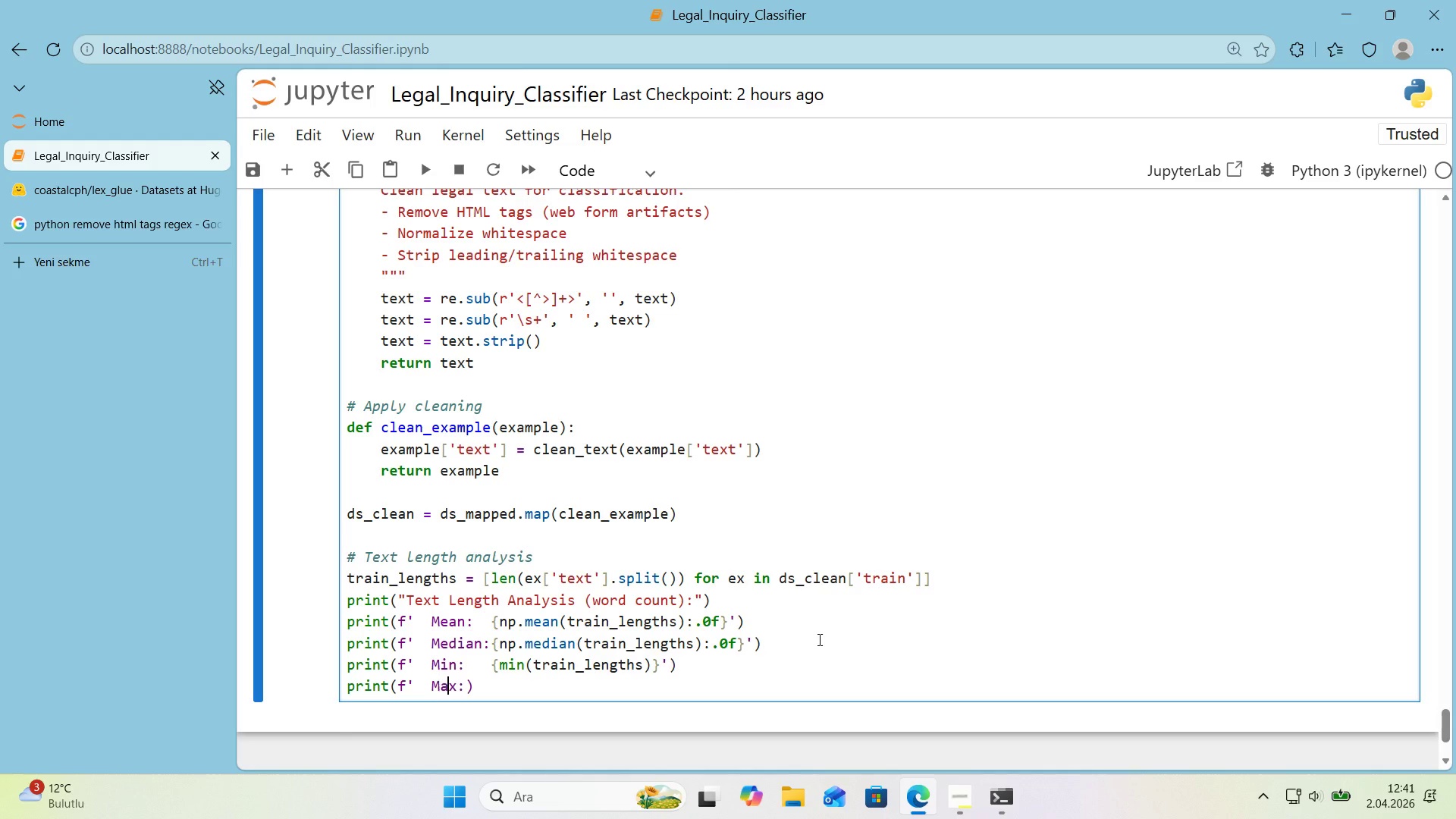 
key(ArrowRight)
 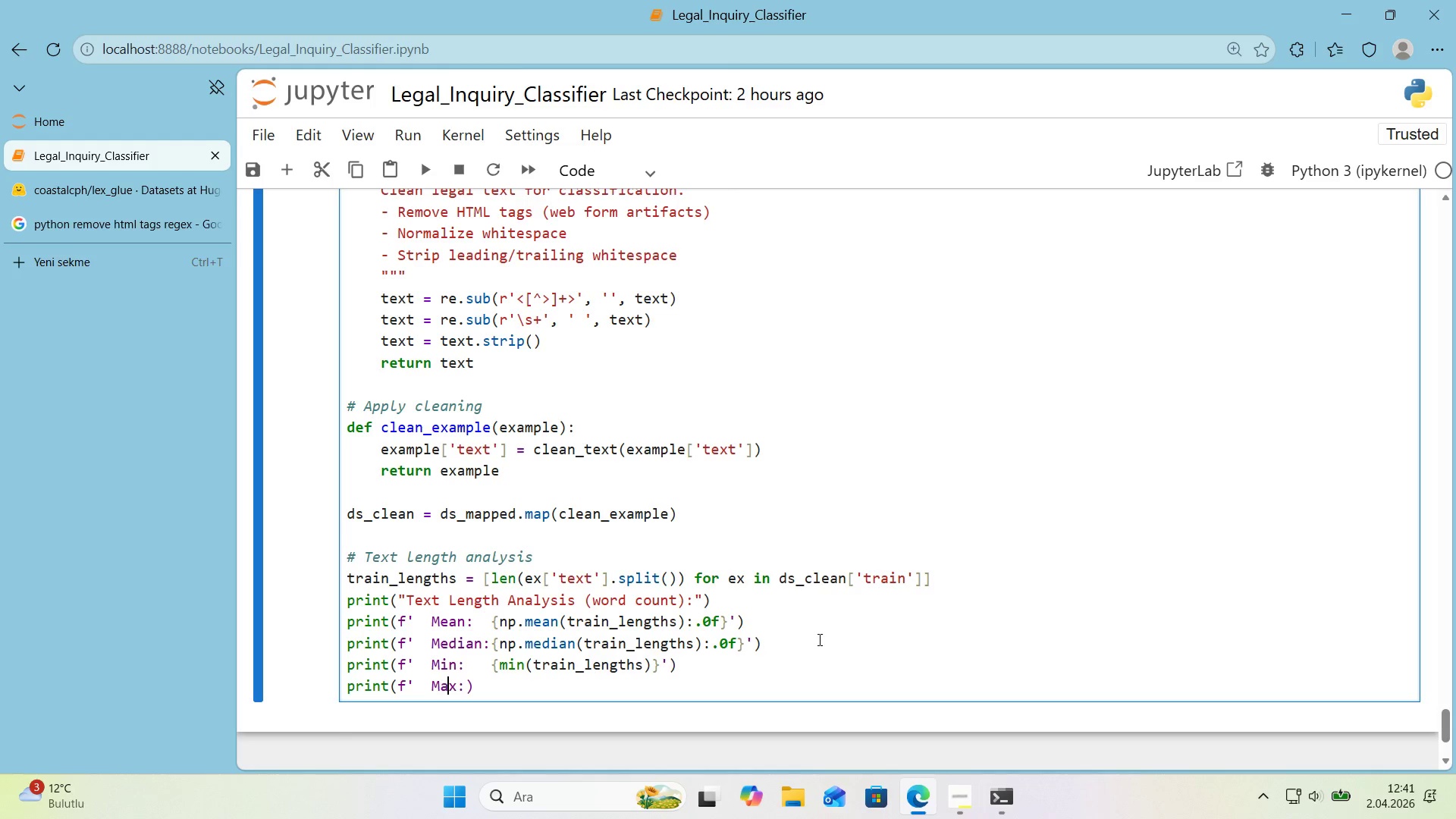 
key(ArrowRight)
 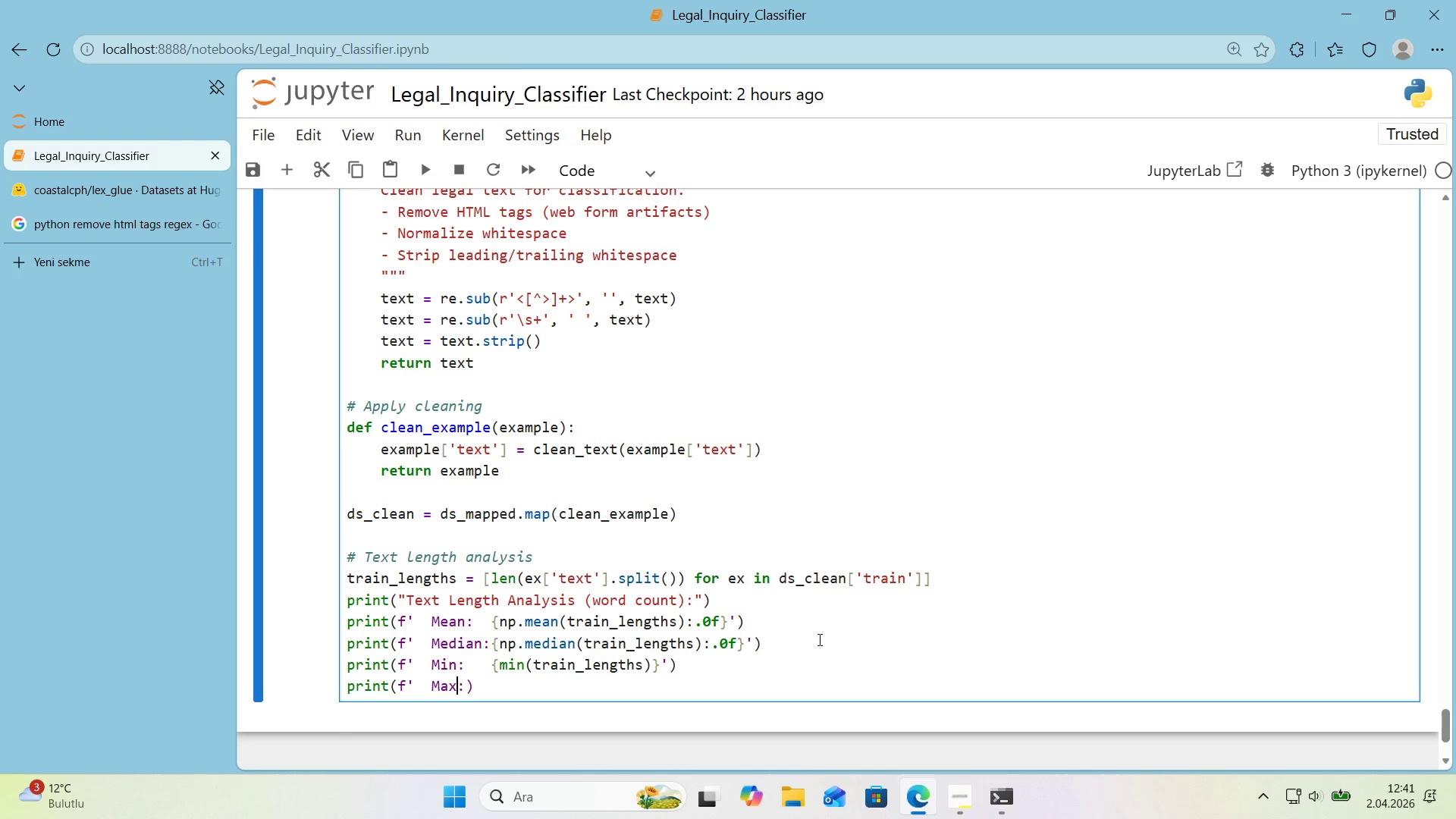 
key(ArrowRight)
 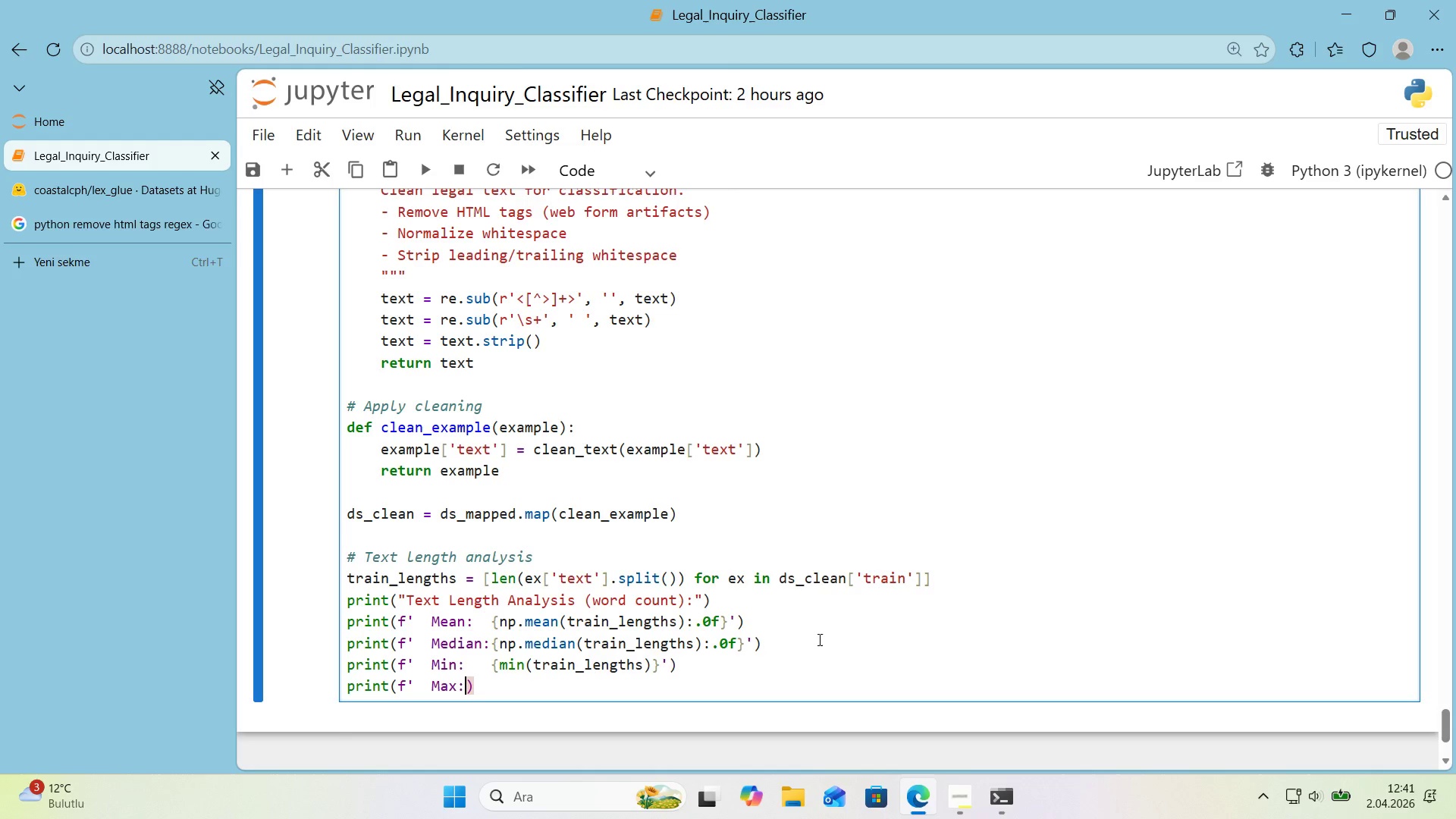 
key(Shift+ShiftRight)
 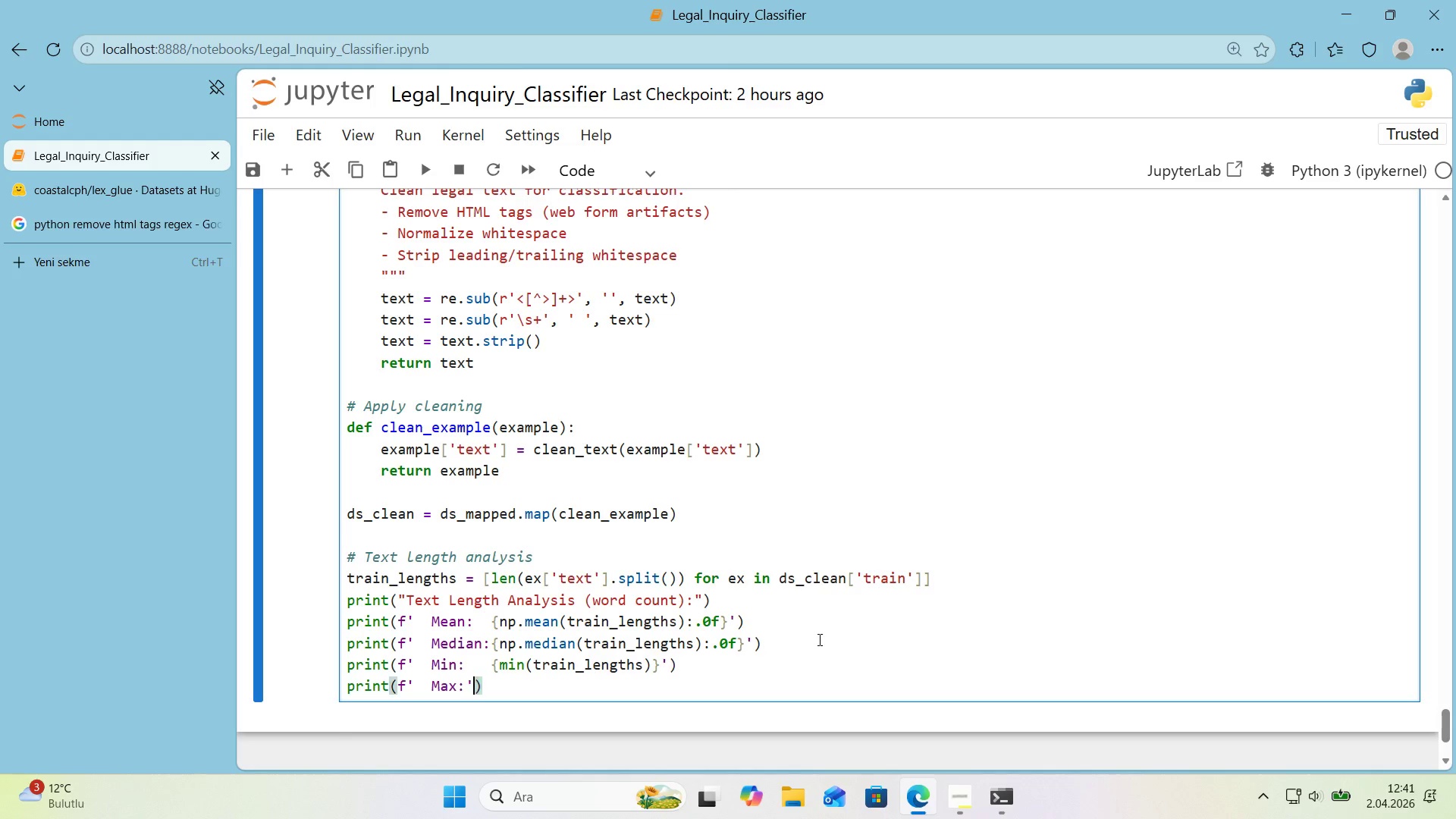 
key(Shift+2)
 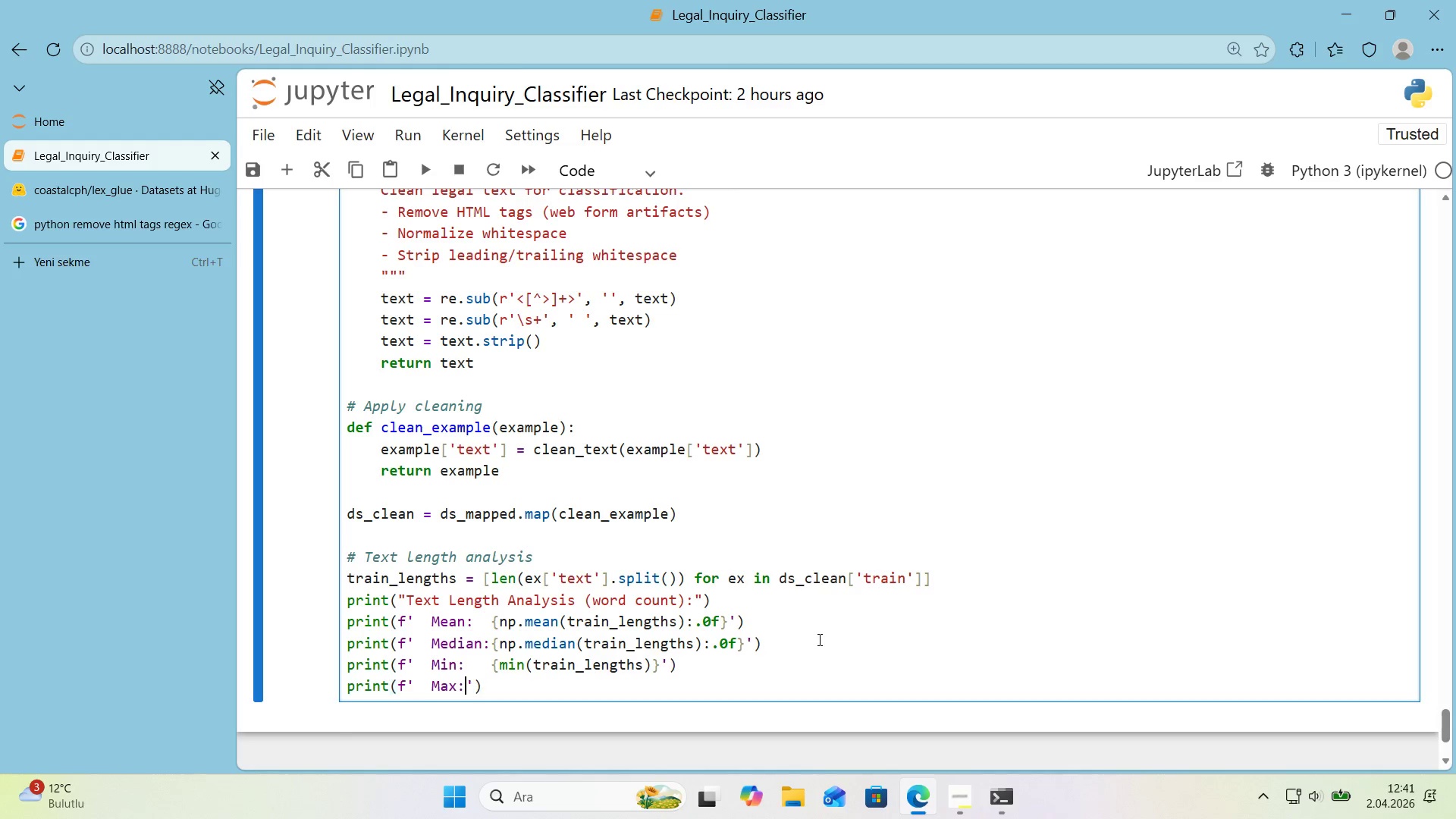 
key(ArrowLeft)
 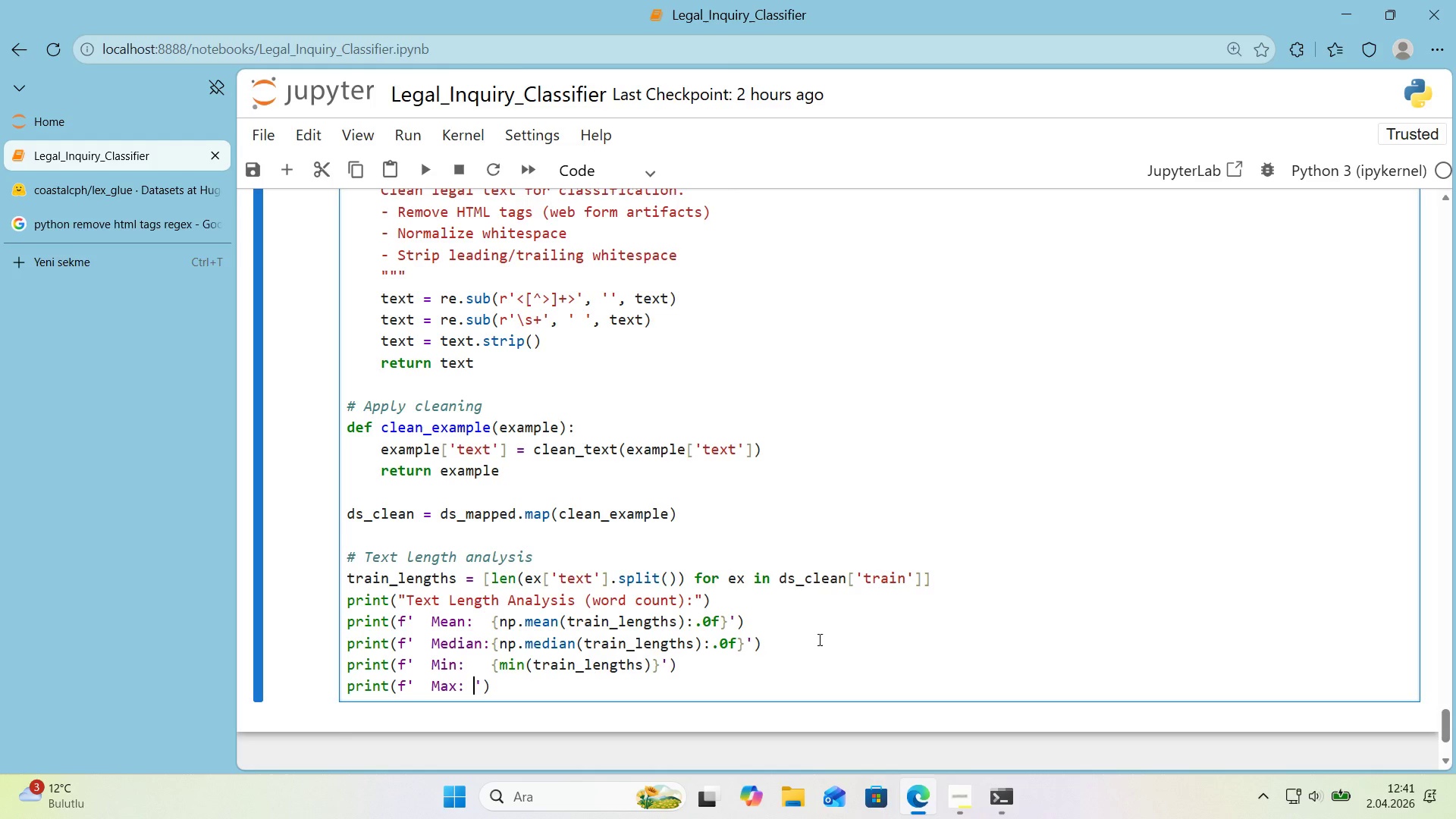 
key(Space)
 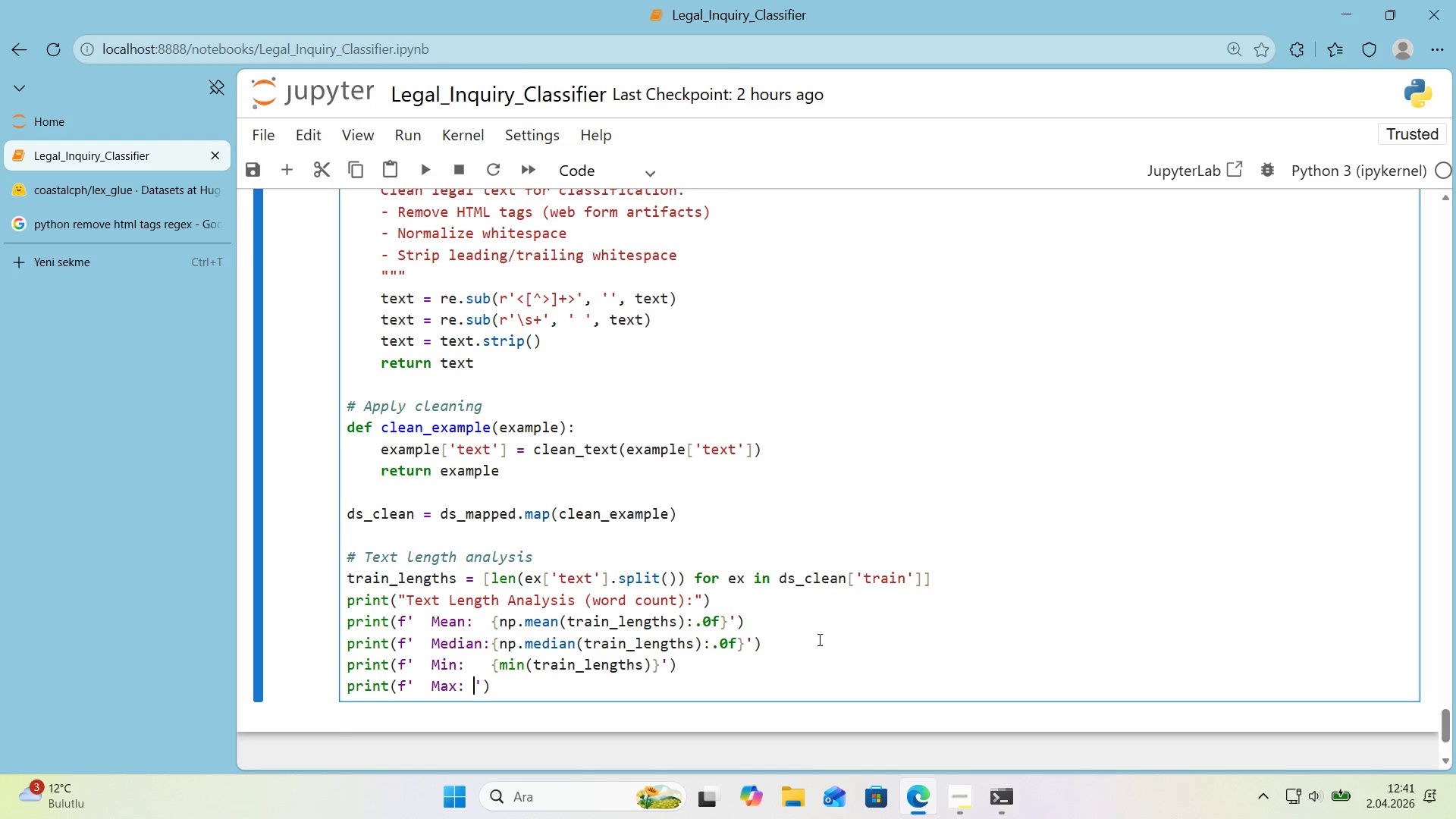 
key(Space)
 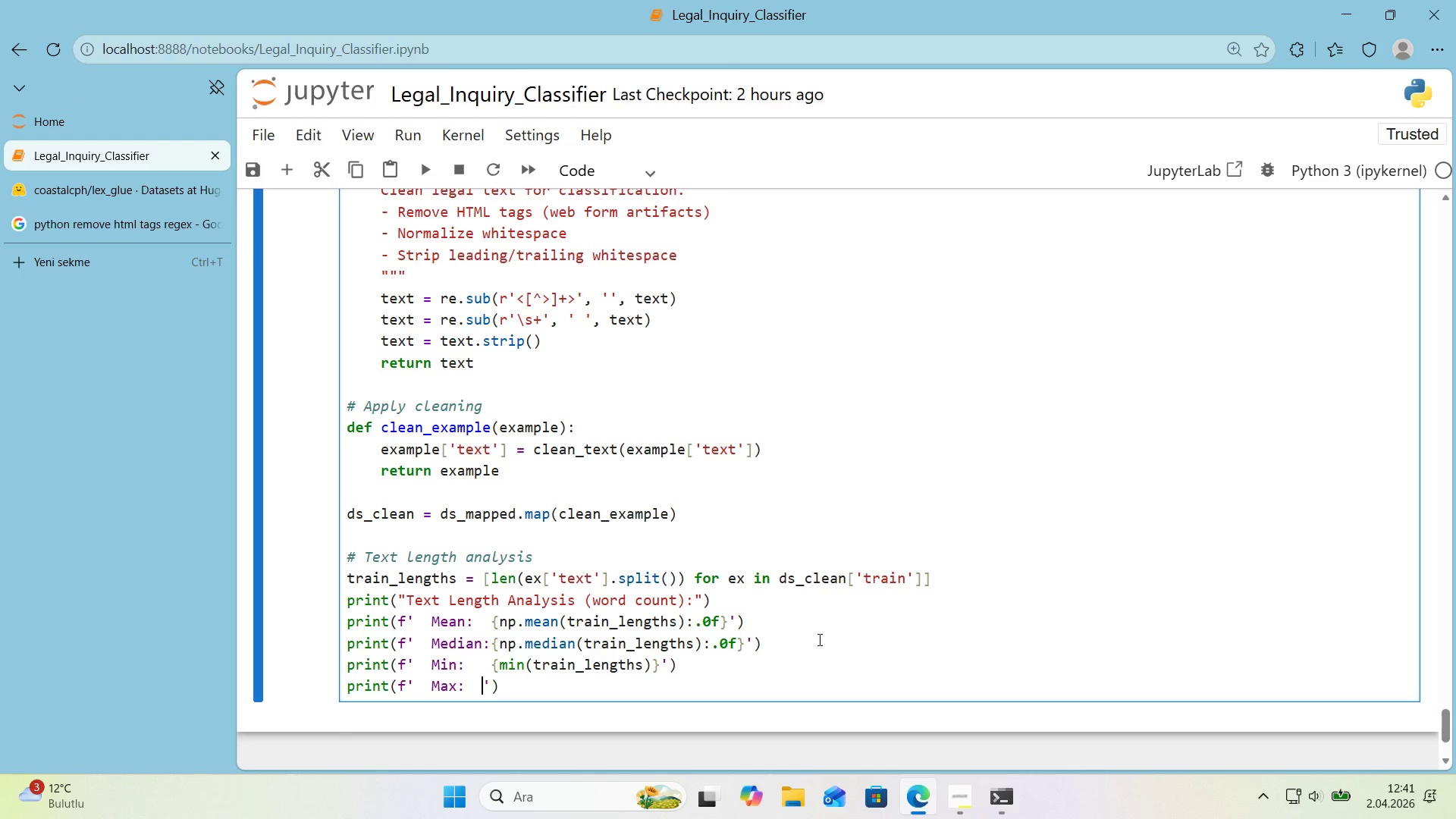 
key(Space)
 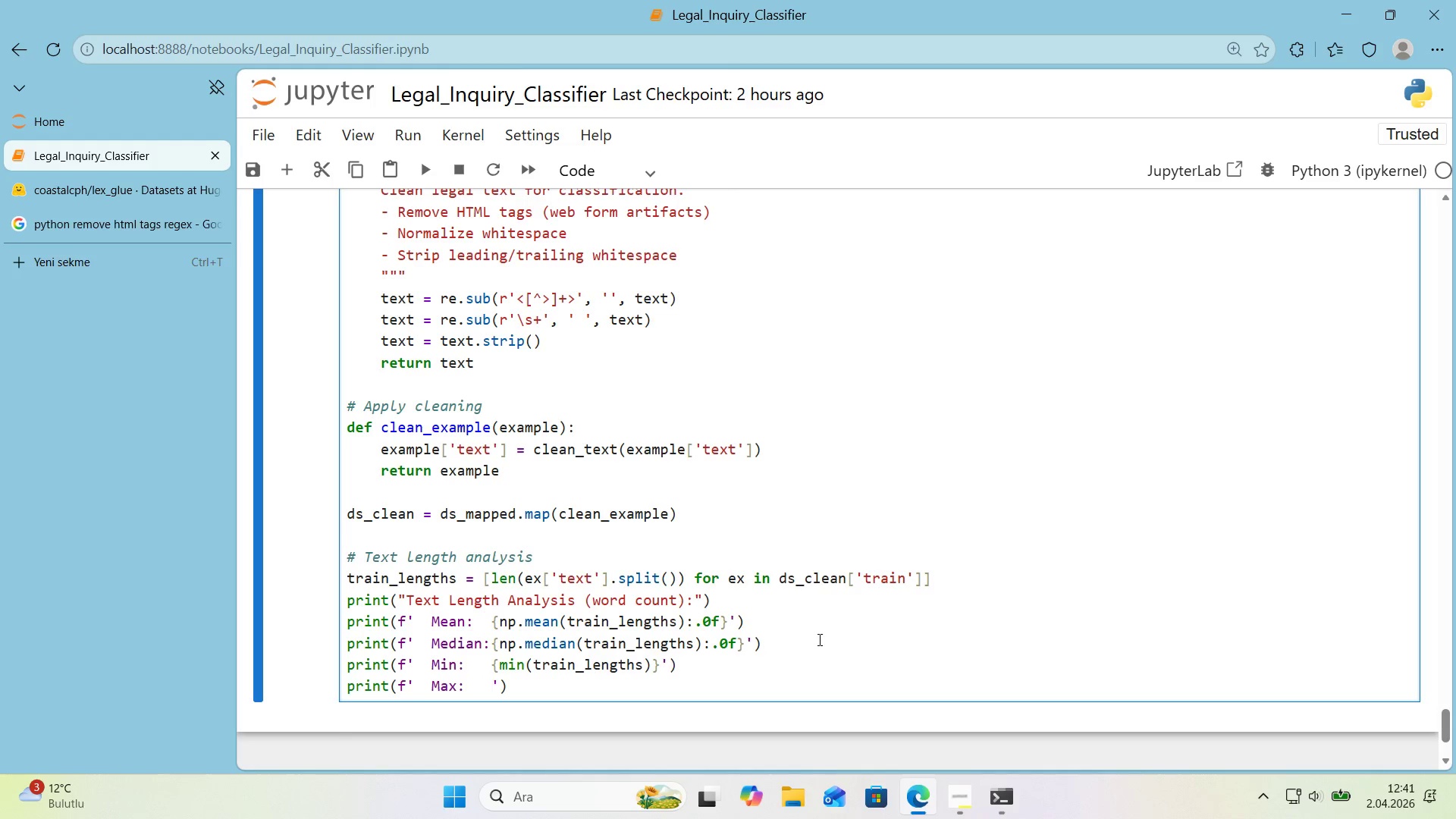 
key(Alt+Control+7)
 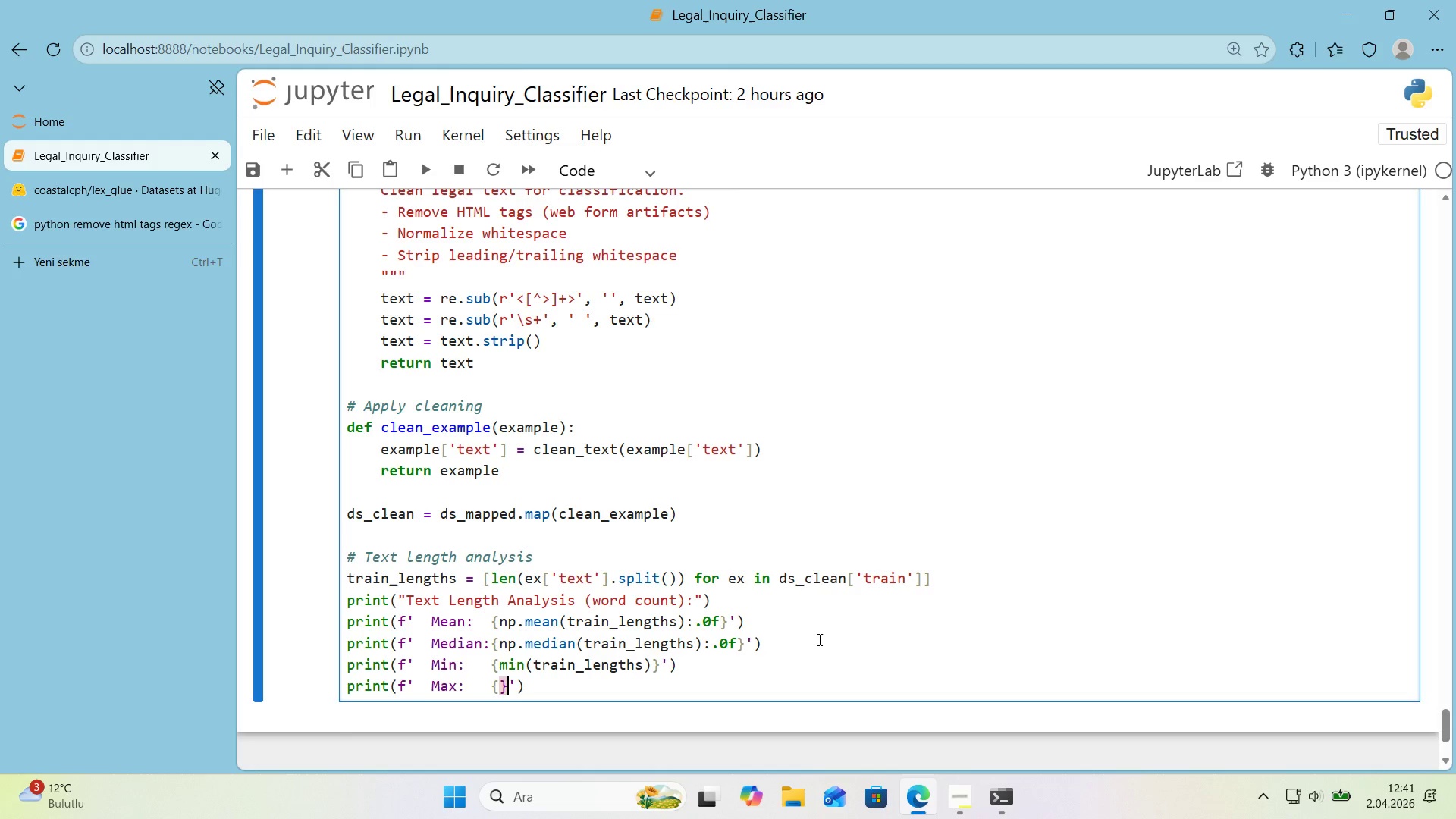 
key(Alt+Control+0)
 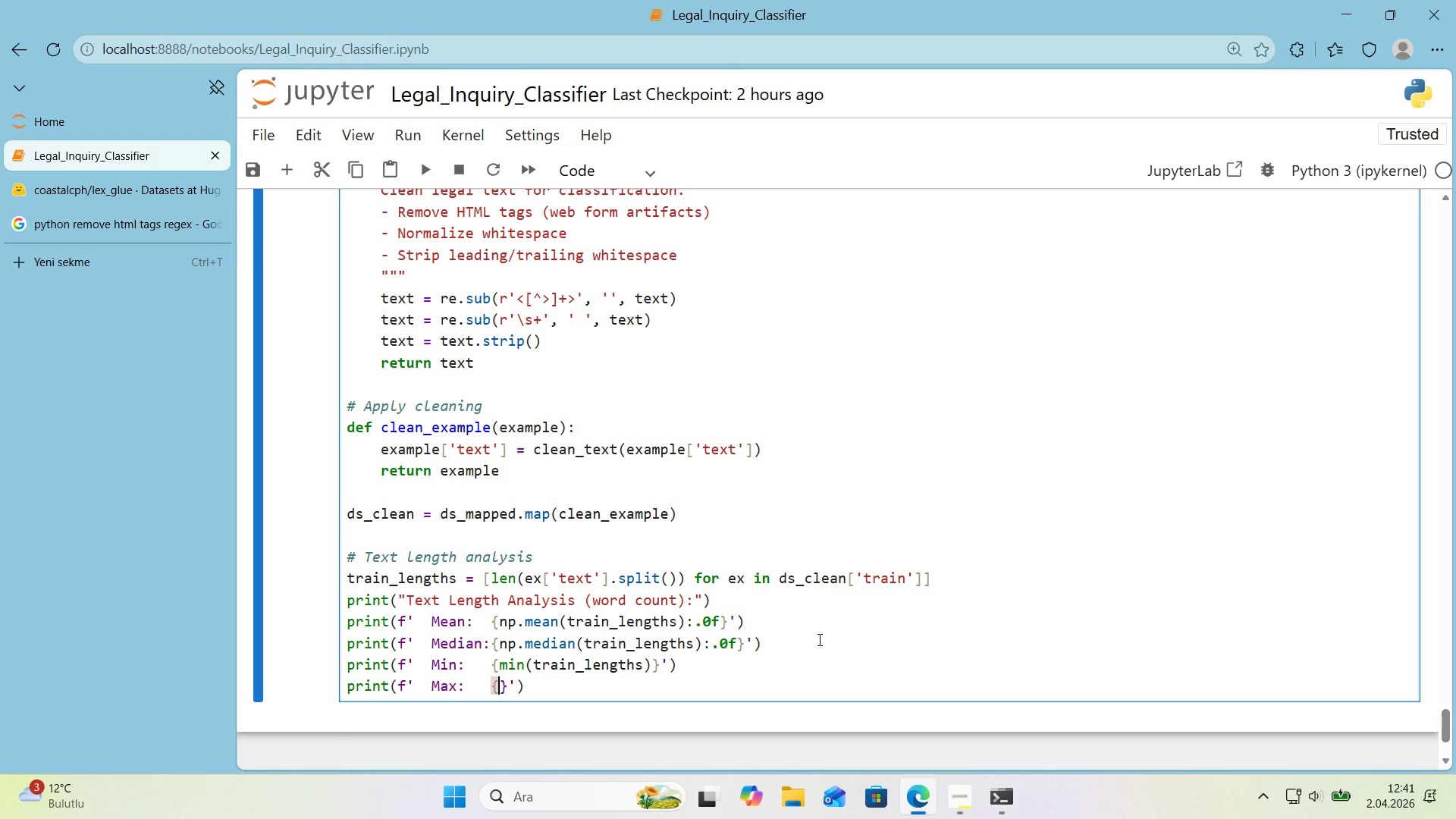 
key(ArrowLeft)
 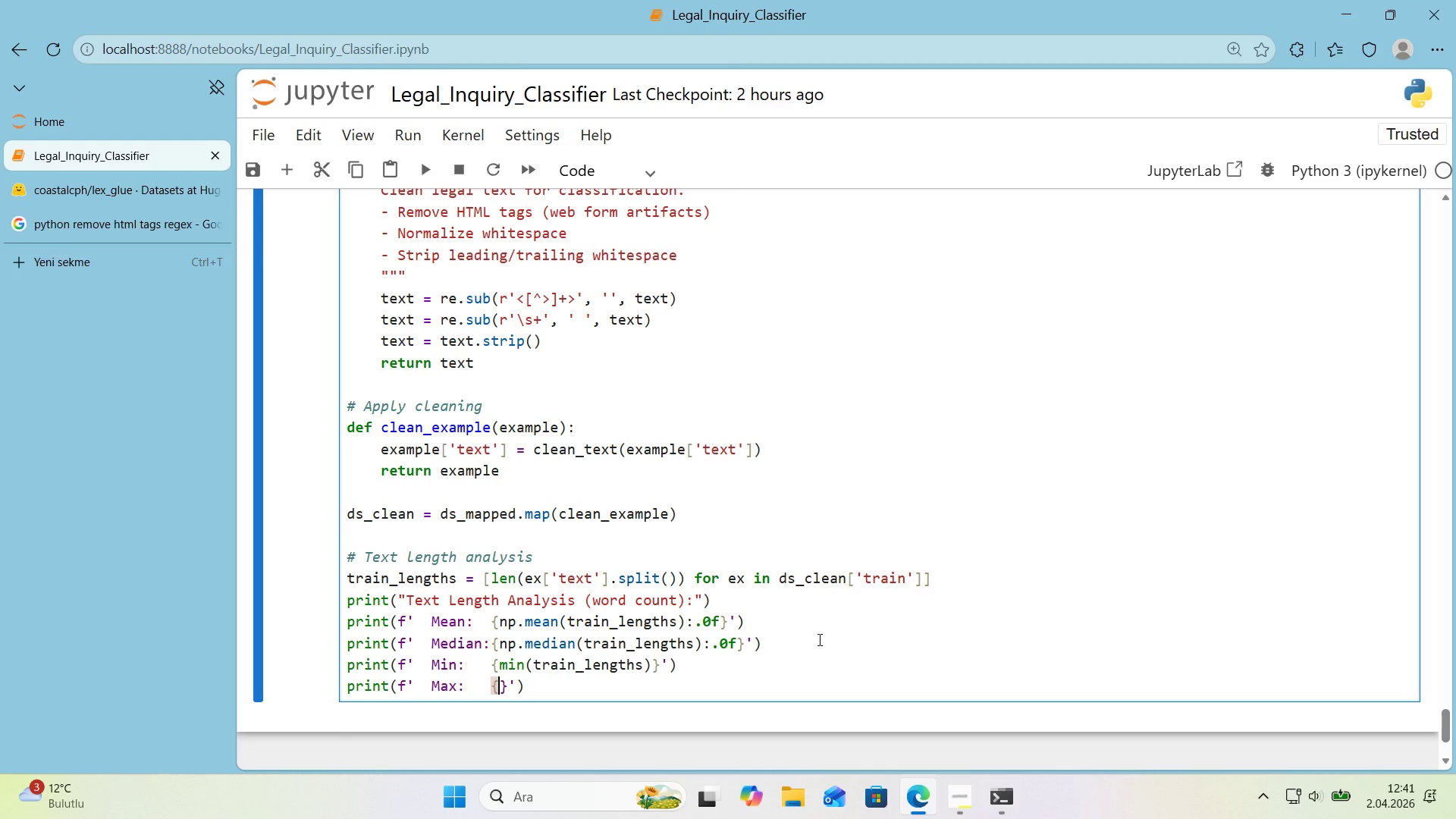 
type(max*()
 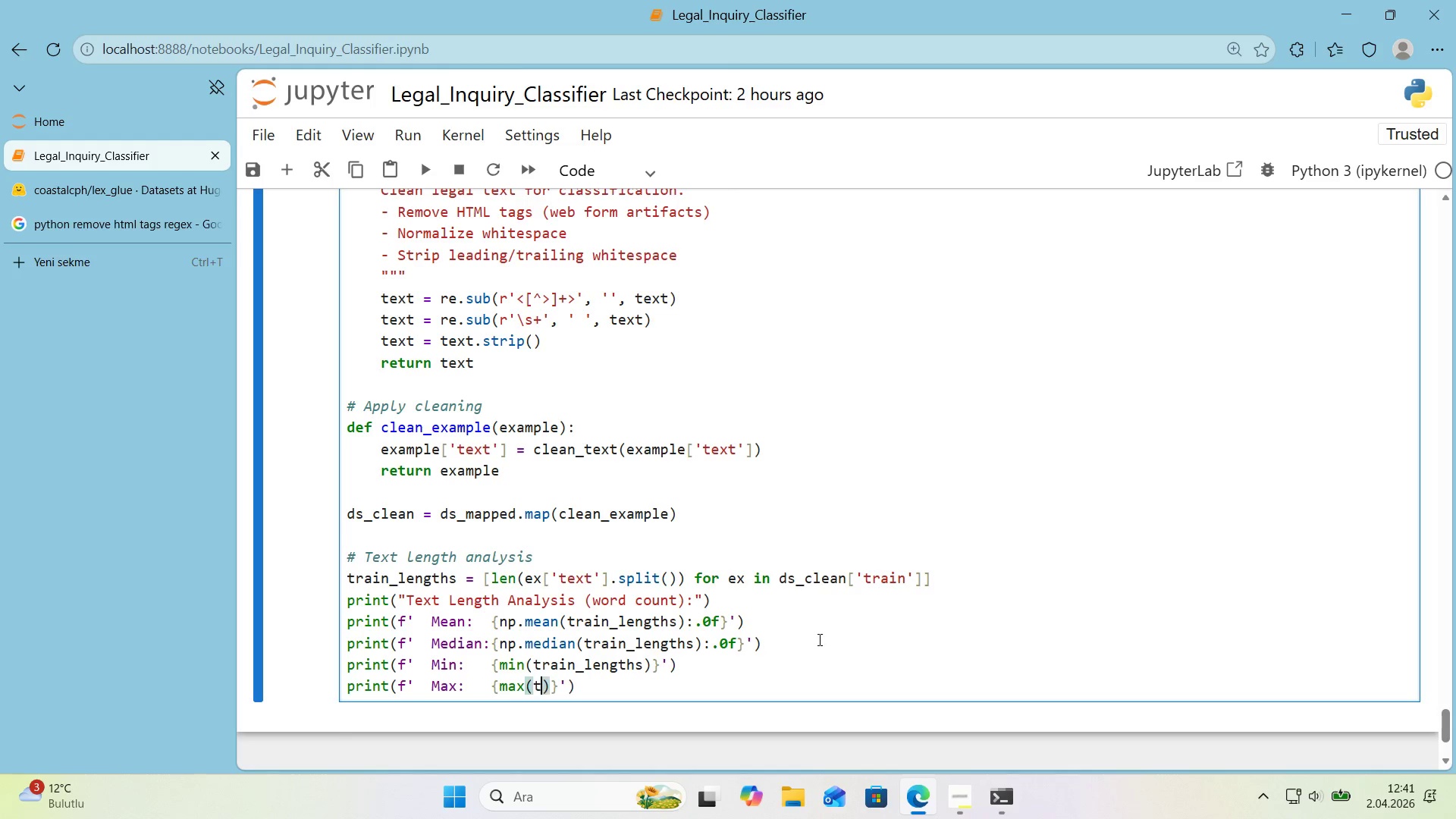 
 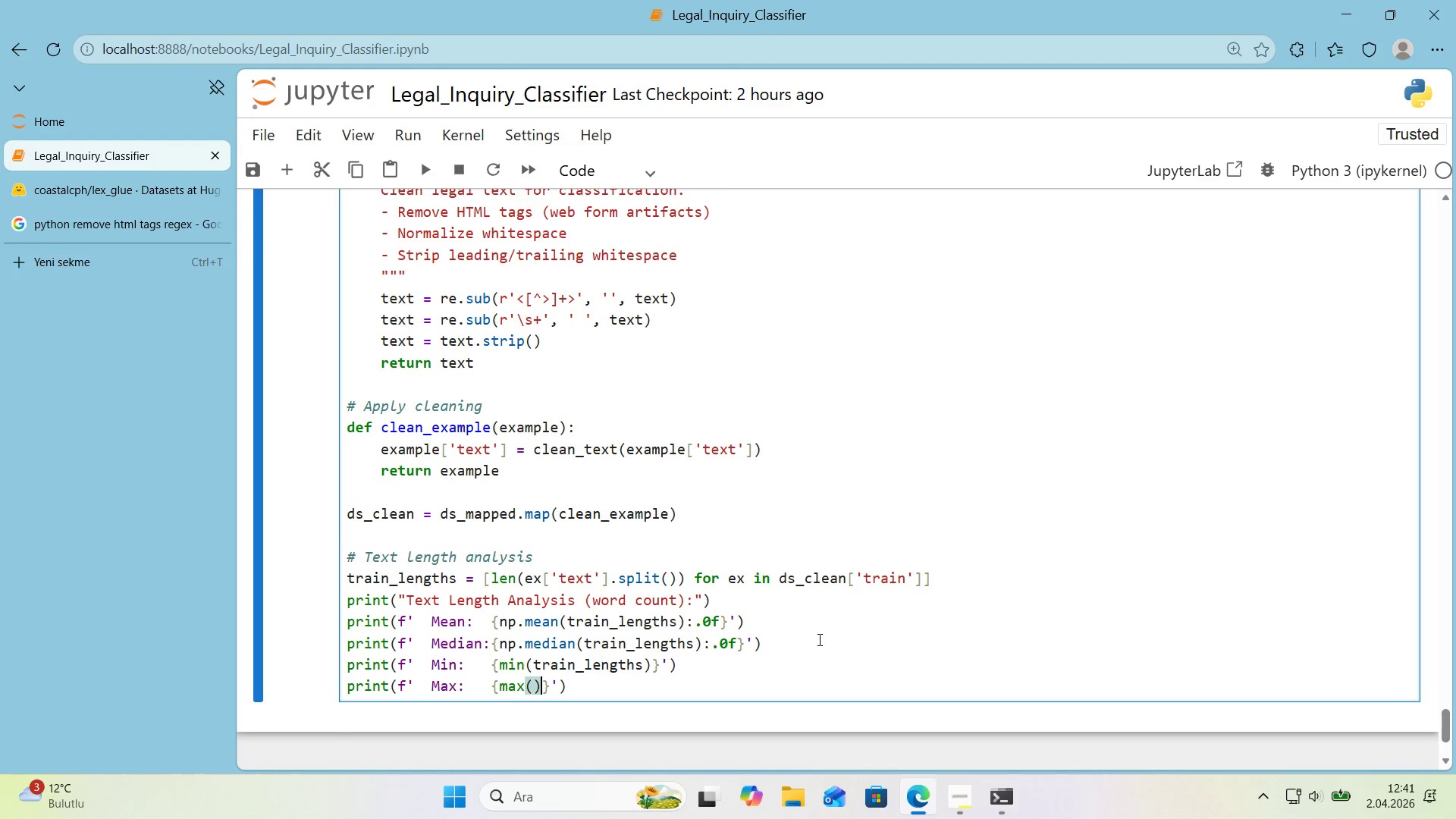 
key(ArrowLeft)
 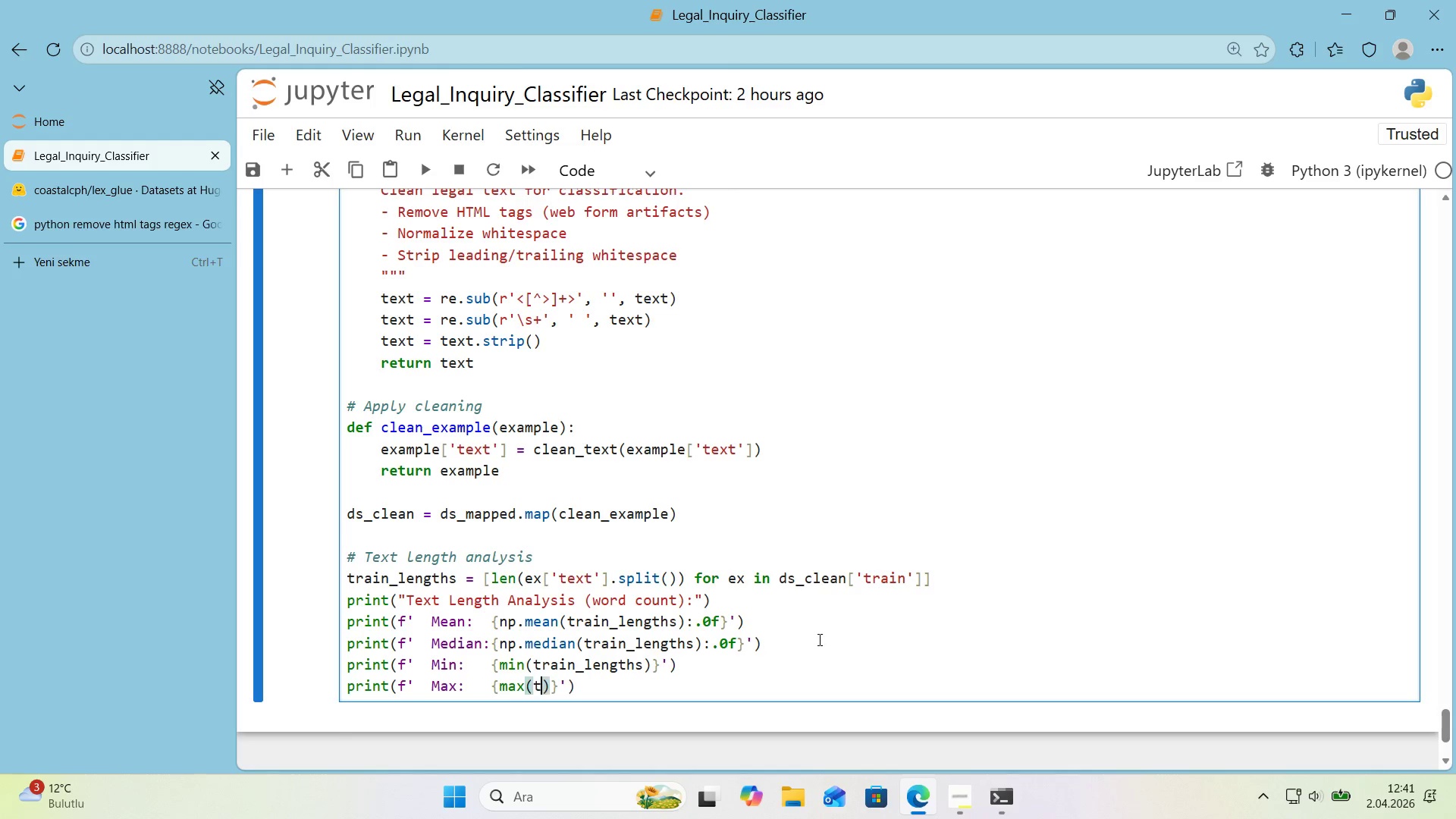 
type(tra'n_lengths)
 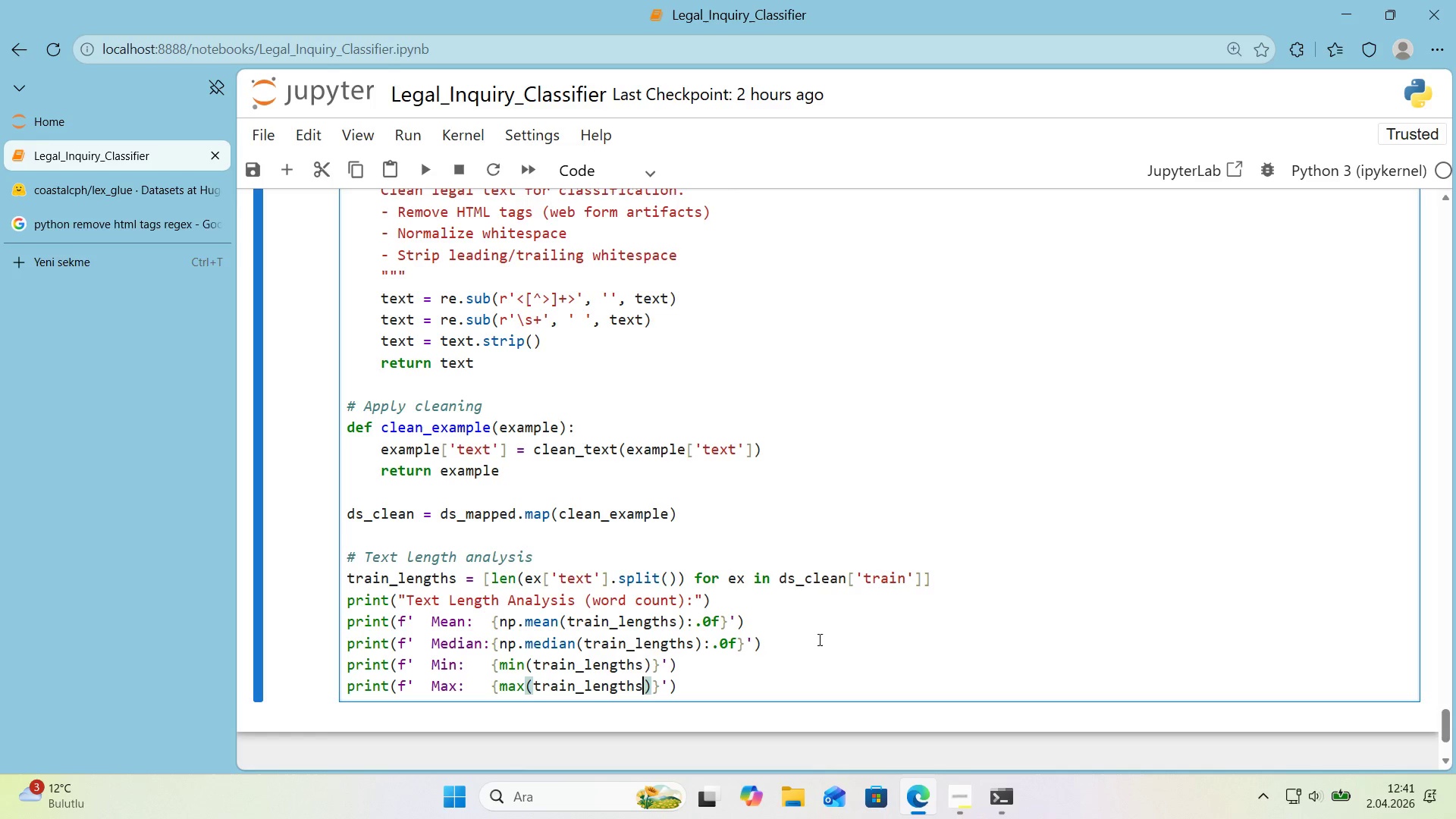 
key(ArrowRight)
 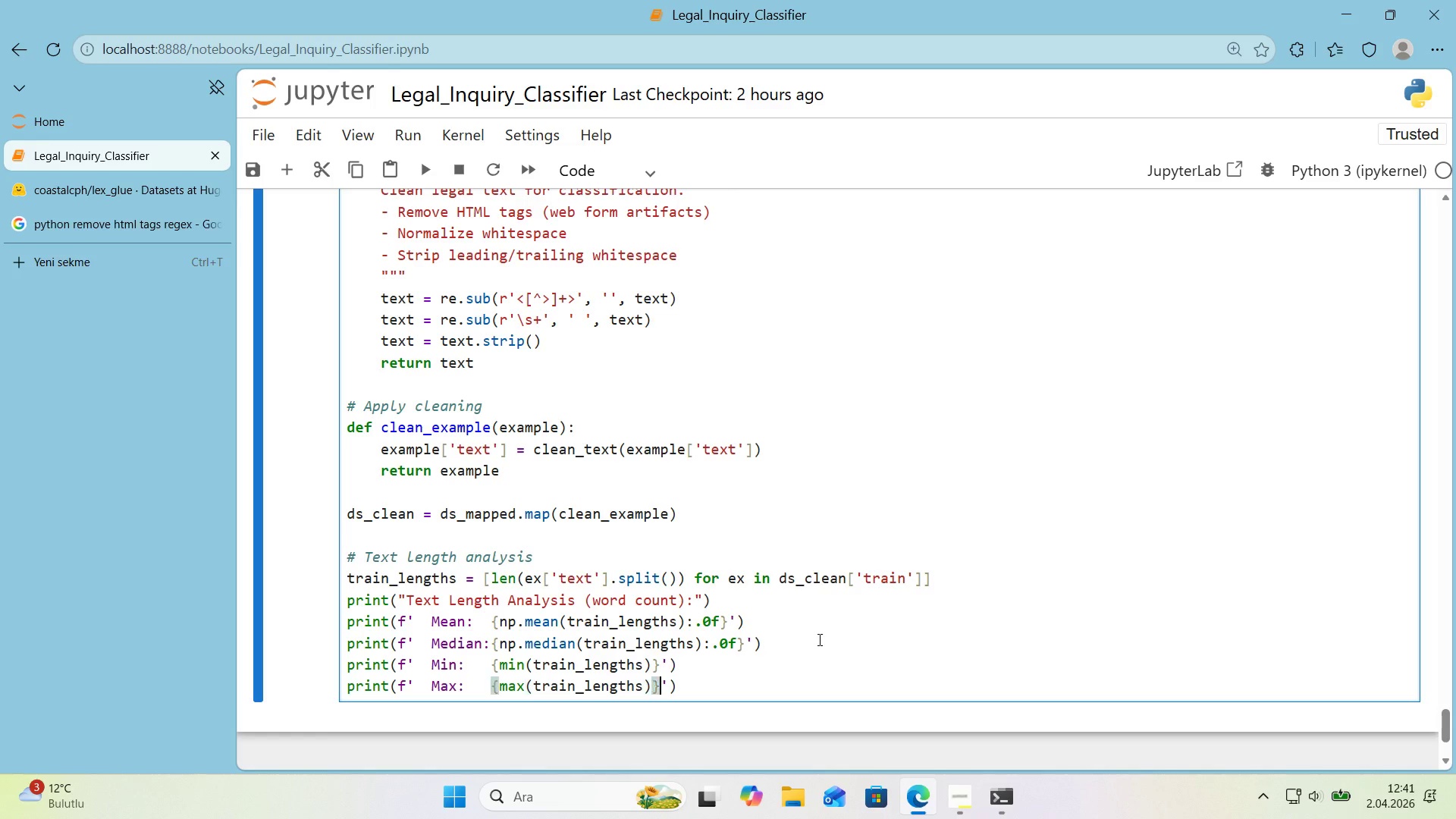 
key(ArrowRight)
 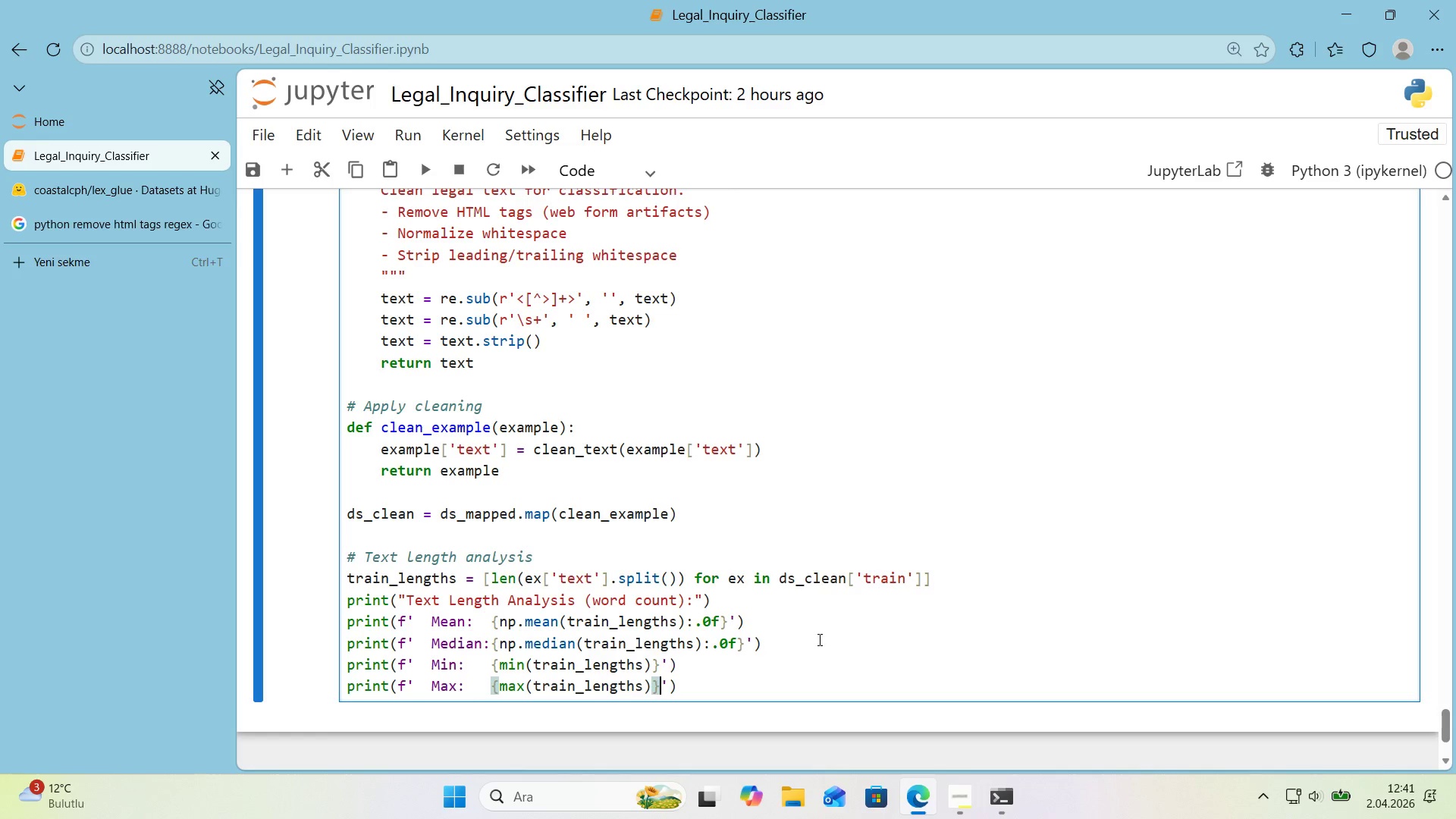 
key(ArrowRight)
 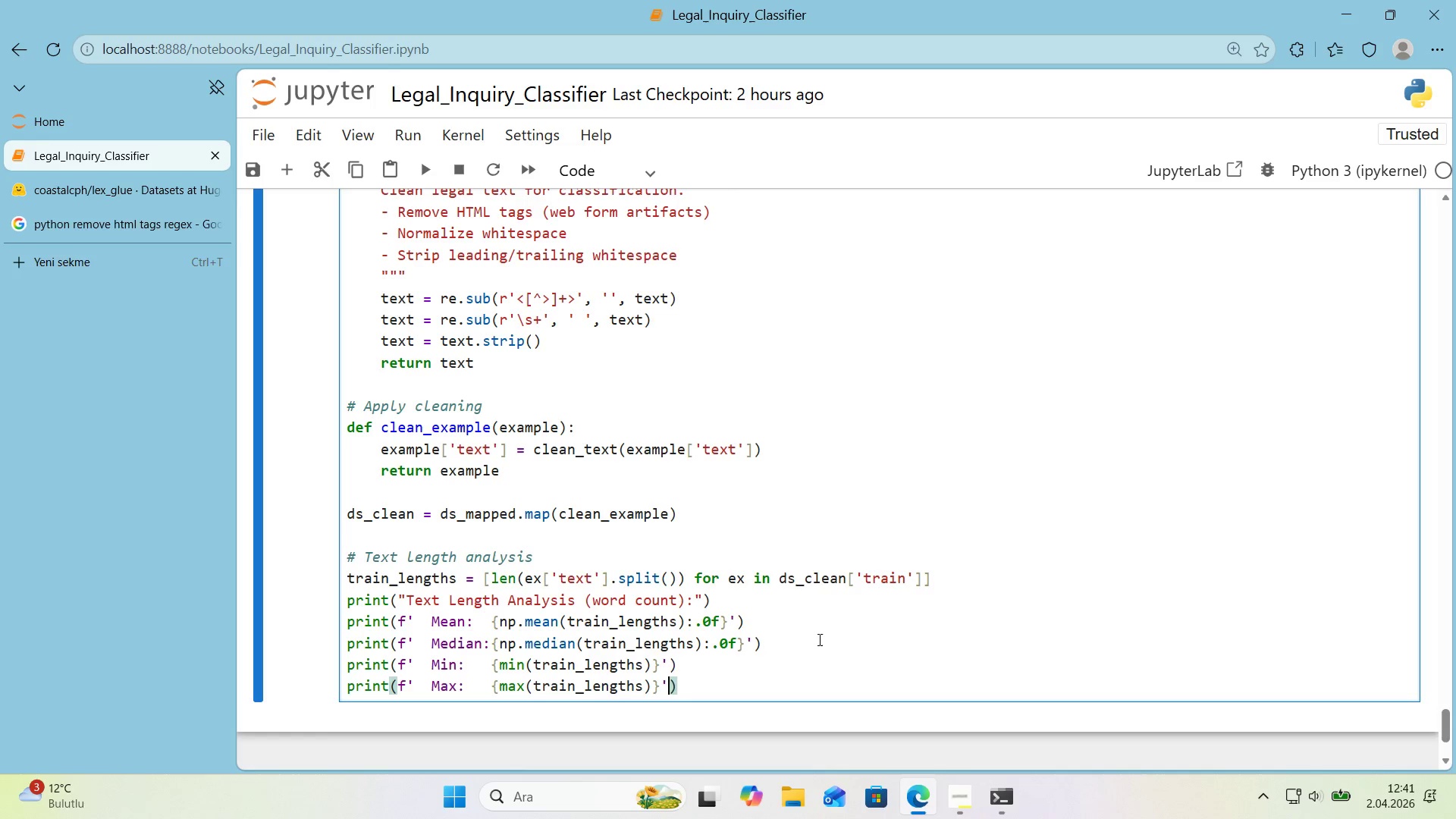 
key(ArrowRight)
 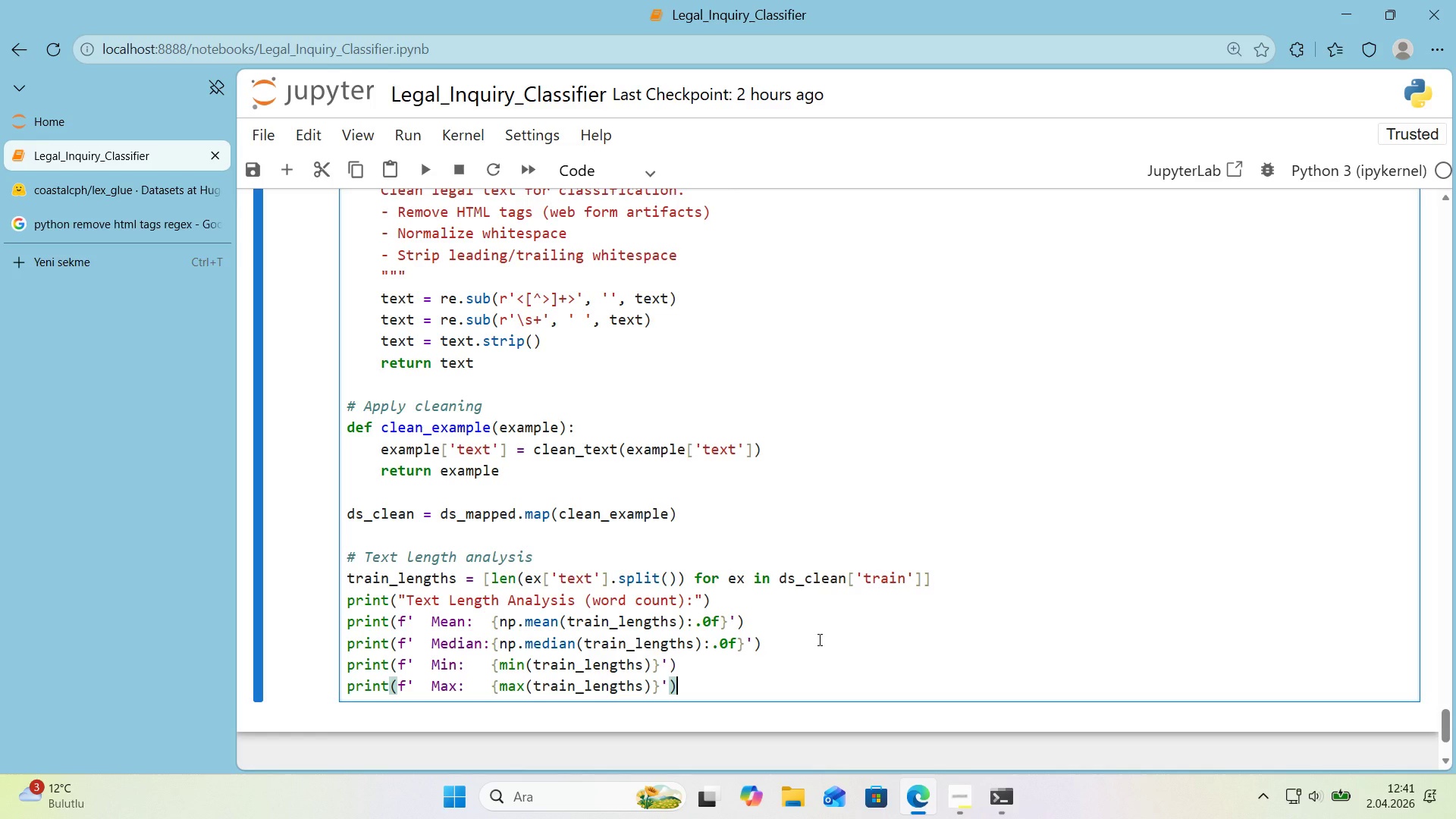 
key(Enter)
 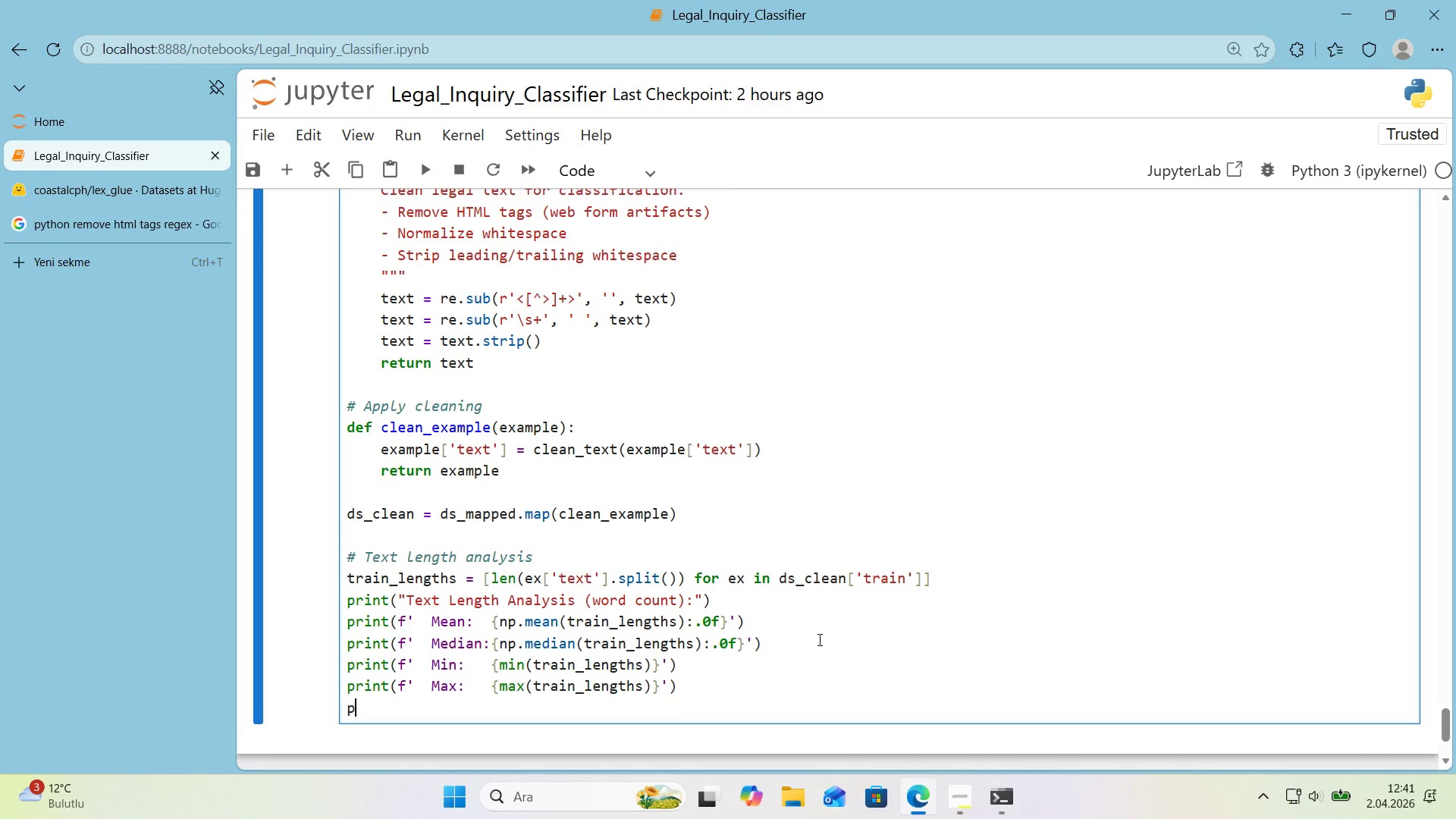 
type(pr'nt*()
 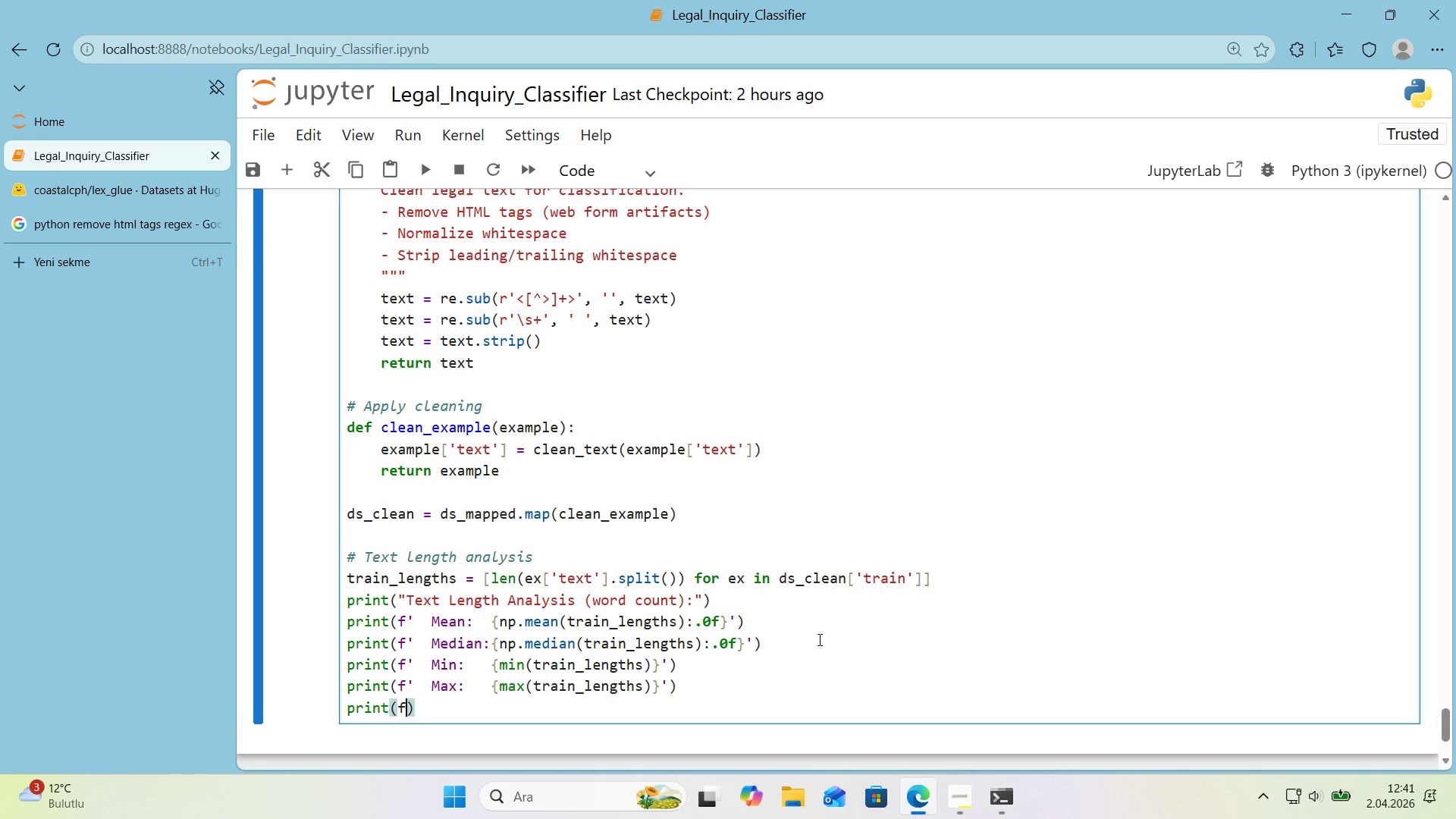 
 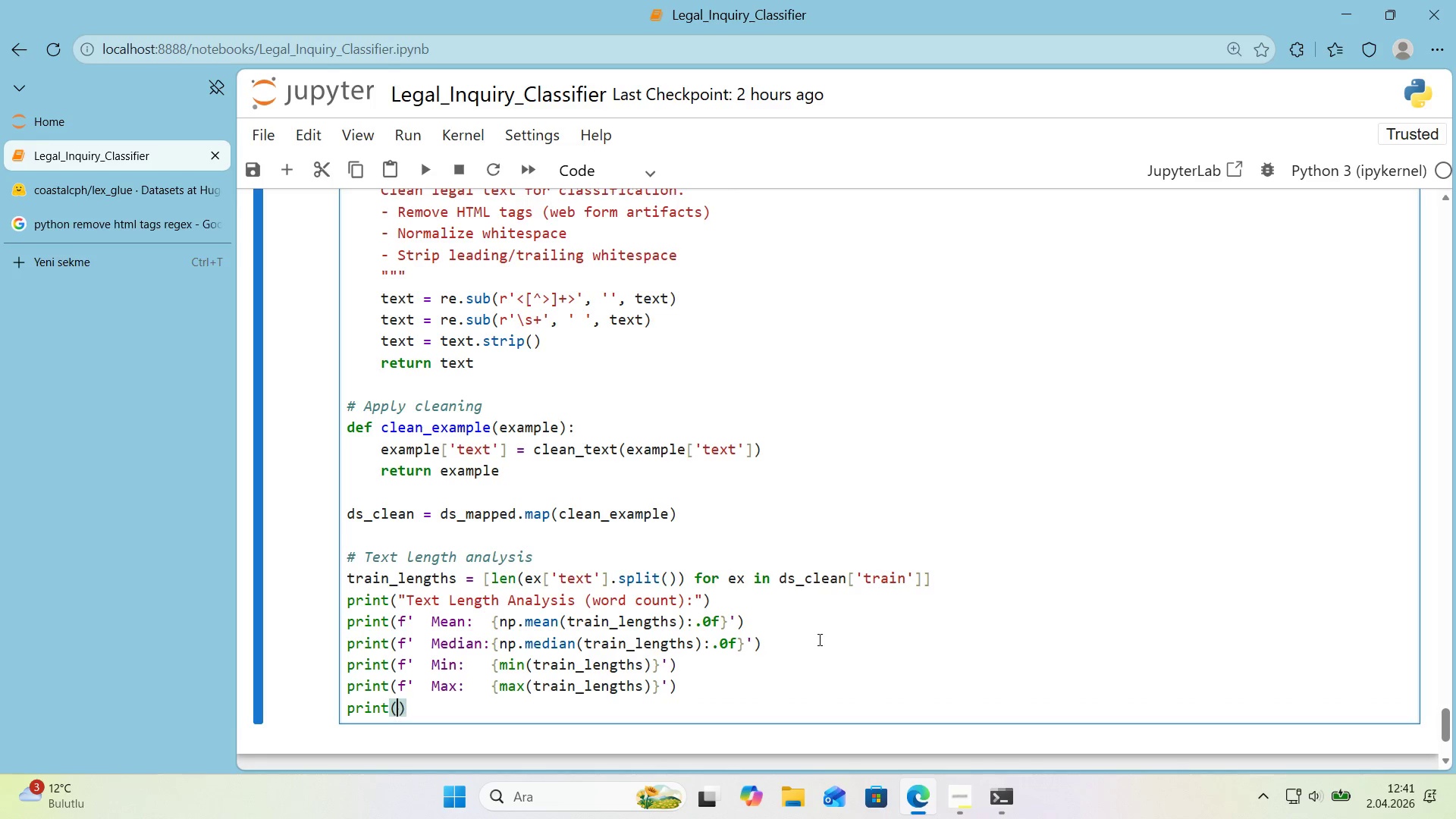 
key(ArrowLeft)
 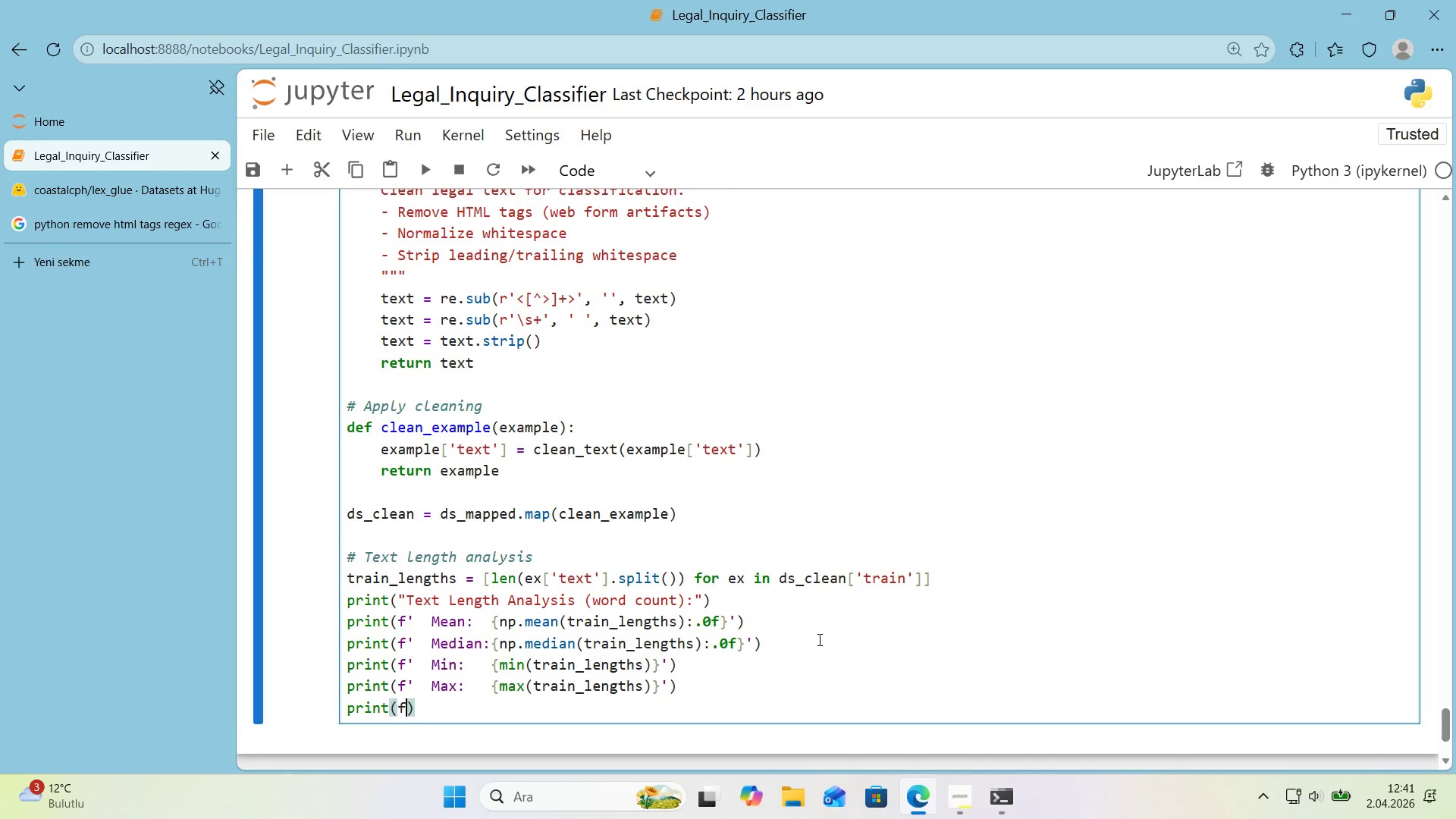 
type(f@@)
 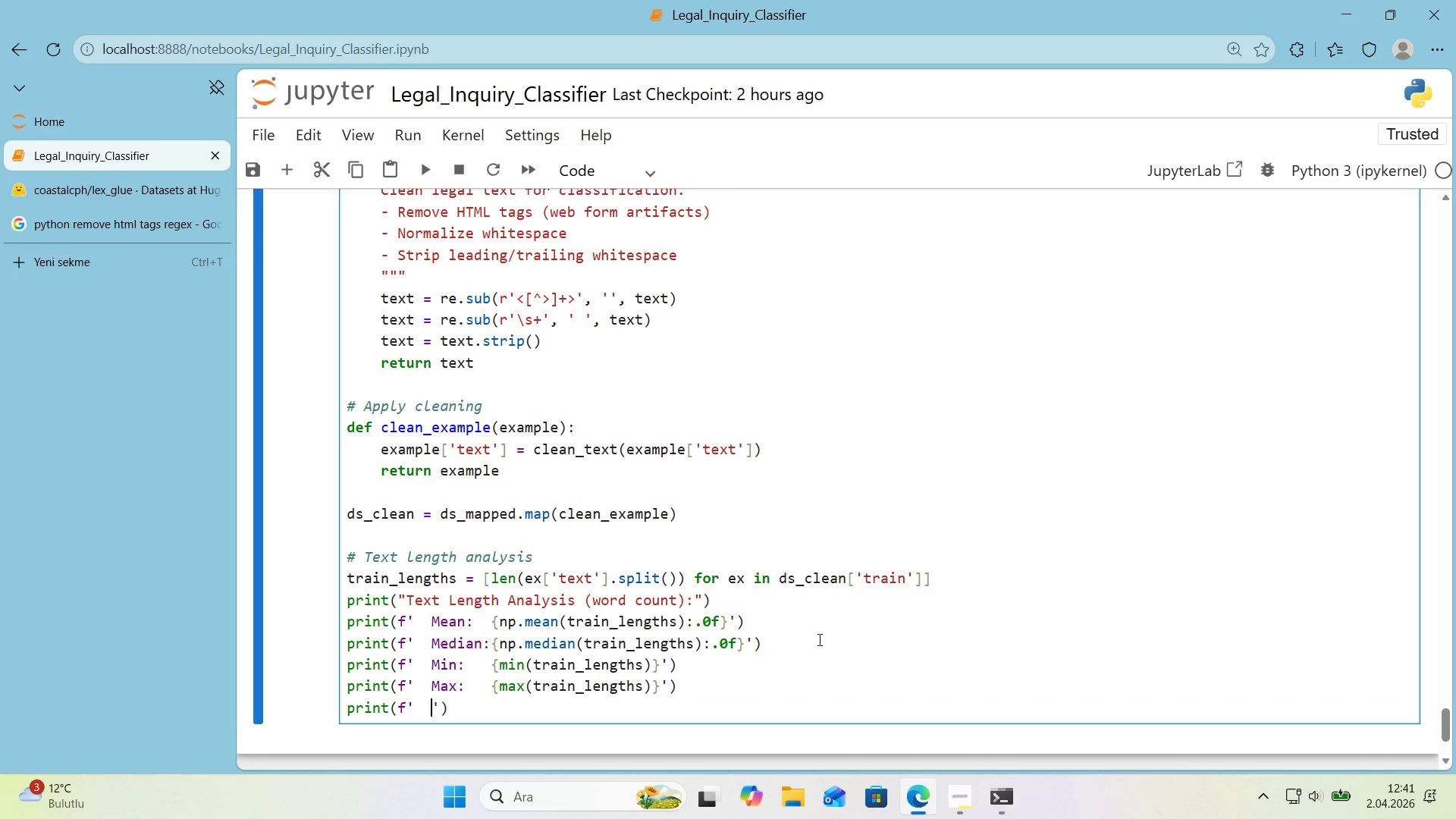 
 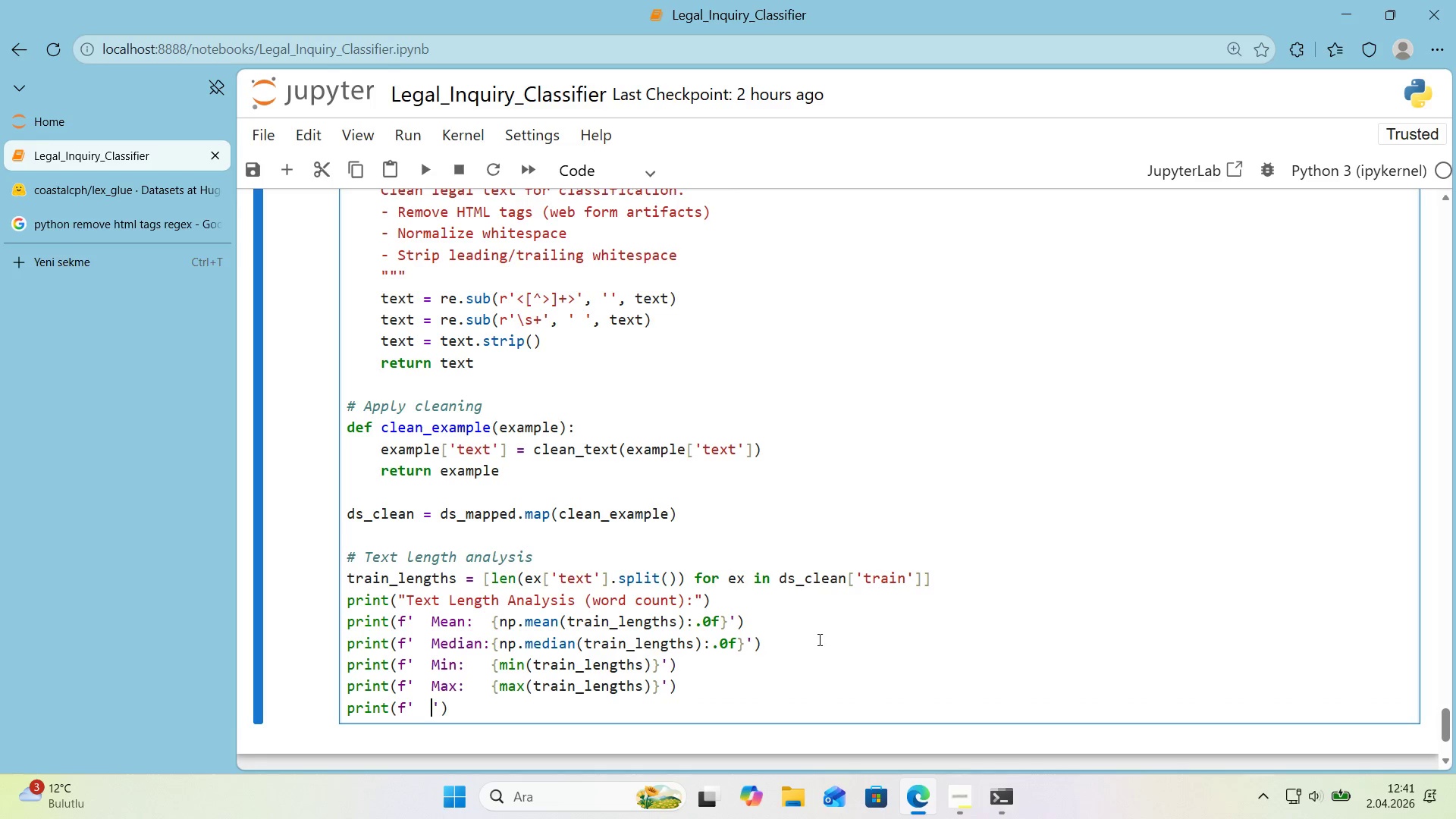 
key(ArrowLeft)
 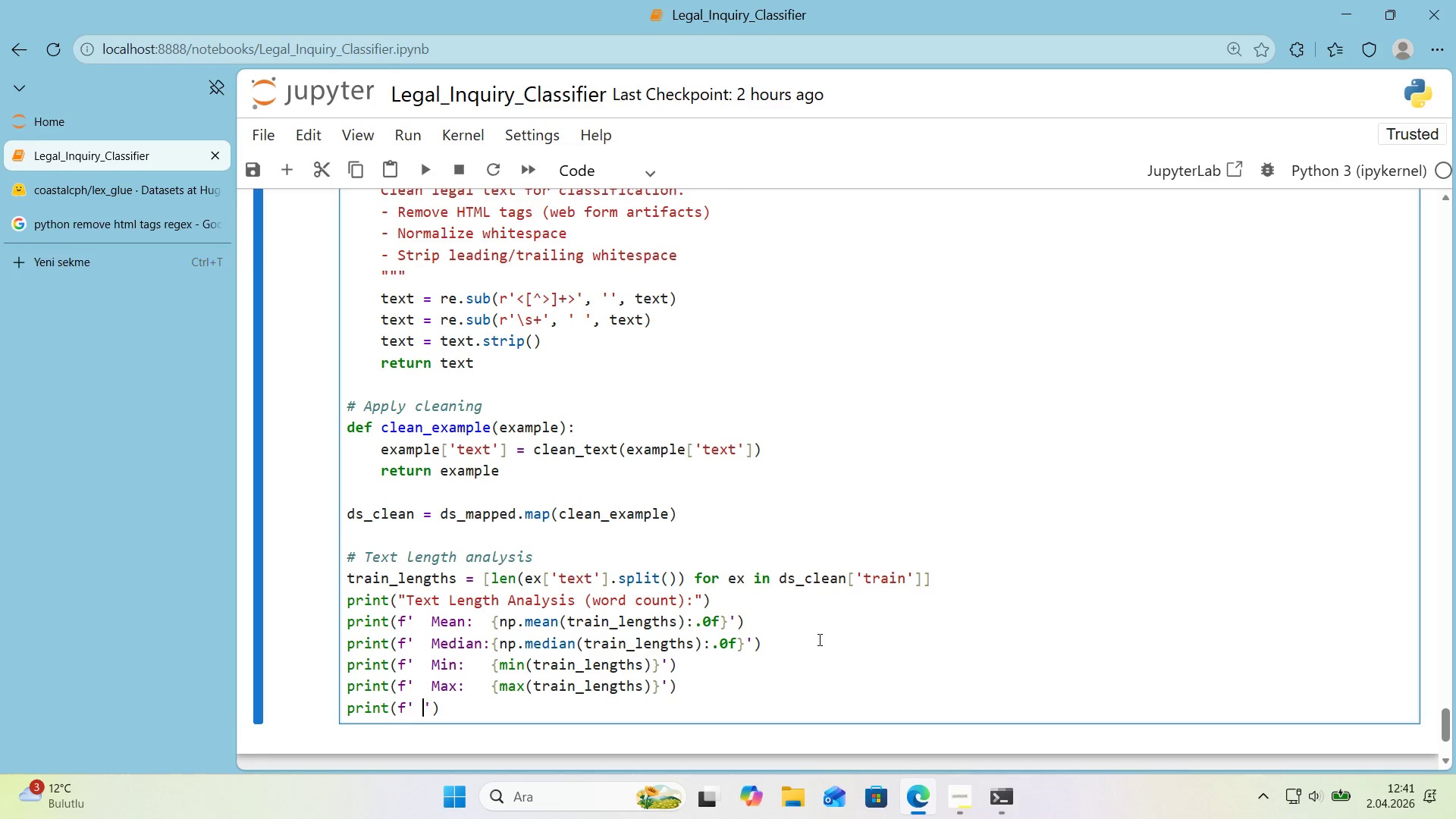 
key(Space)
 